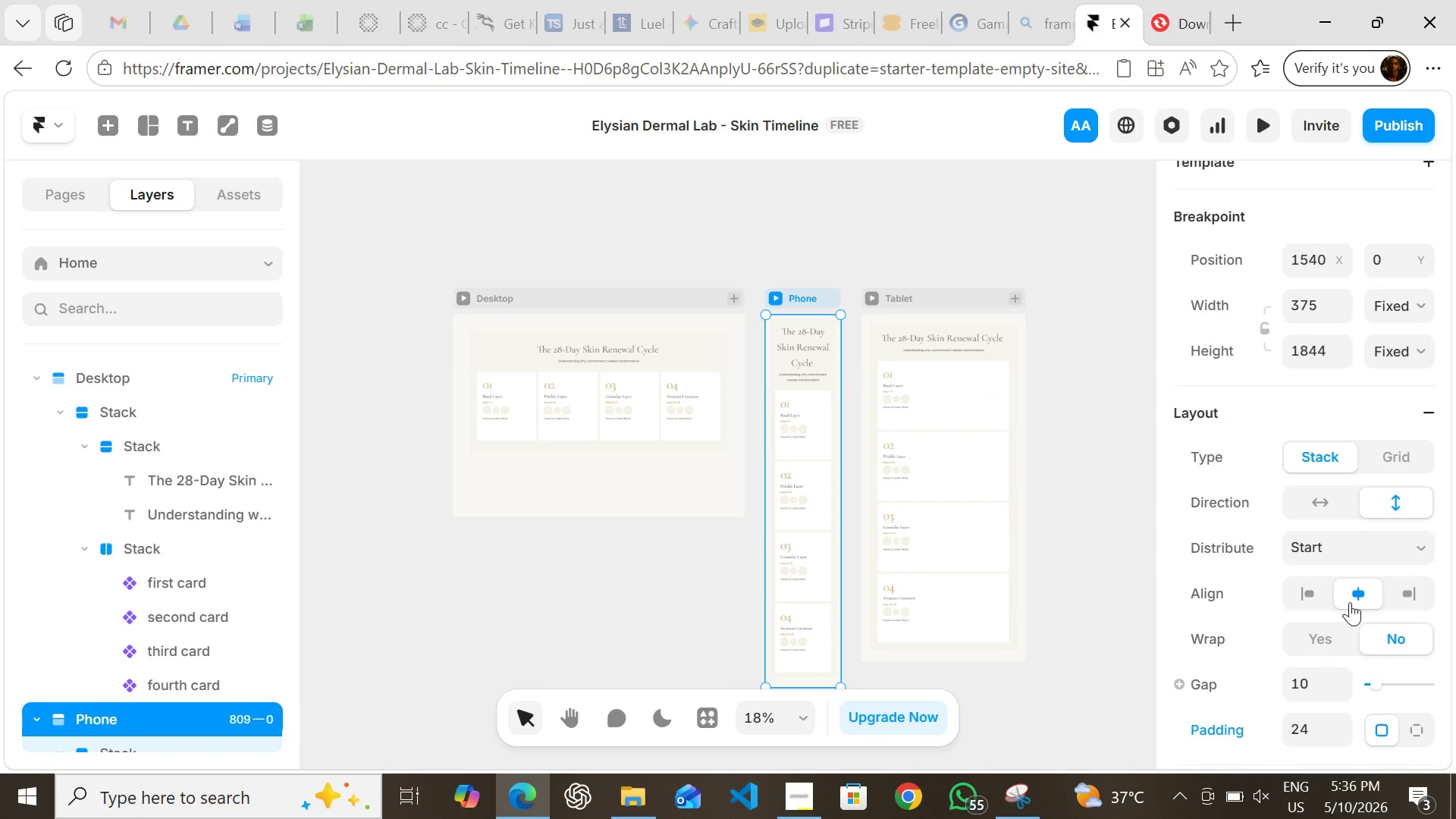 
mouse_move([1315, 623])
 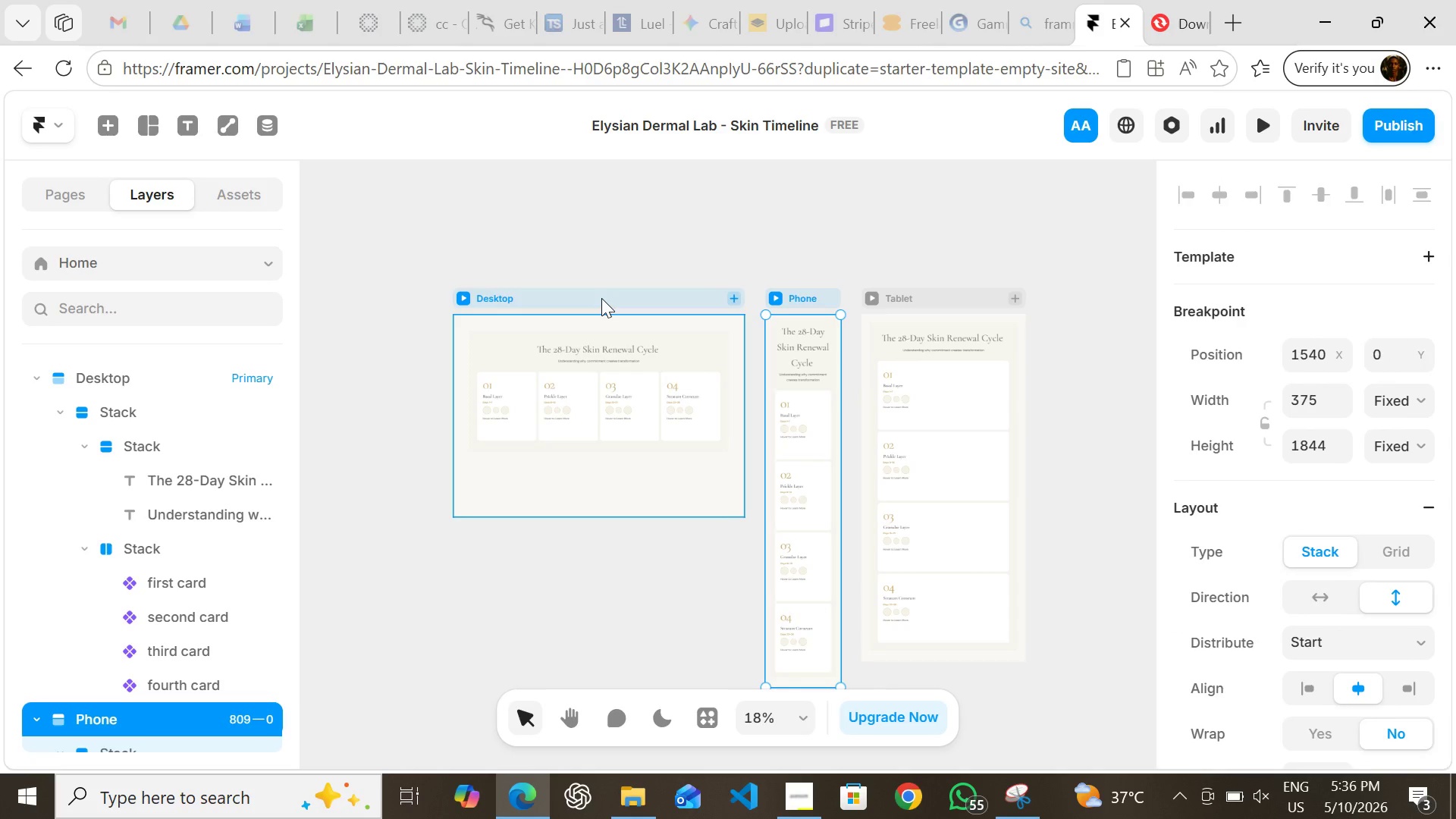 
left_click([601, 298])
 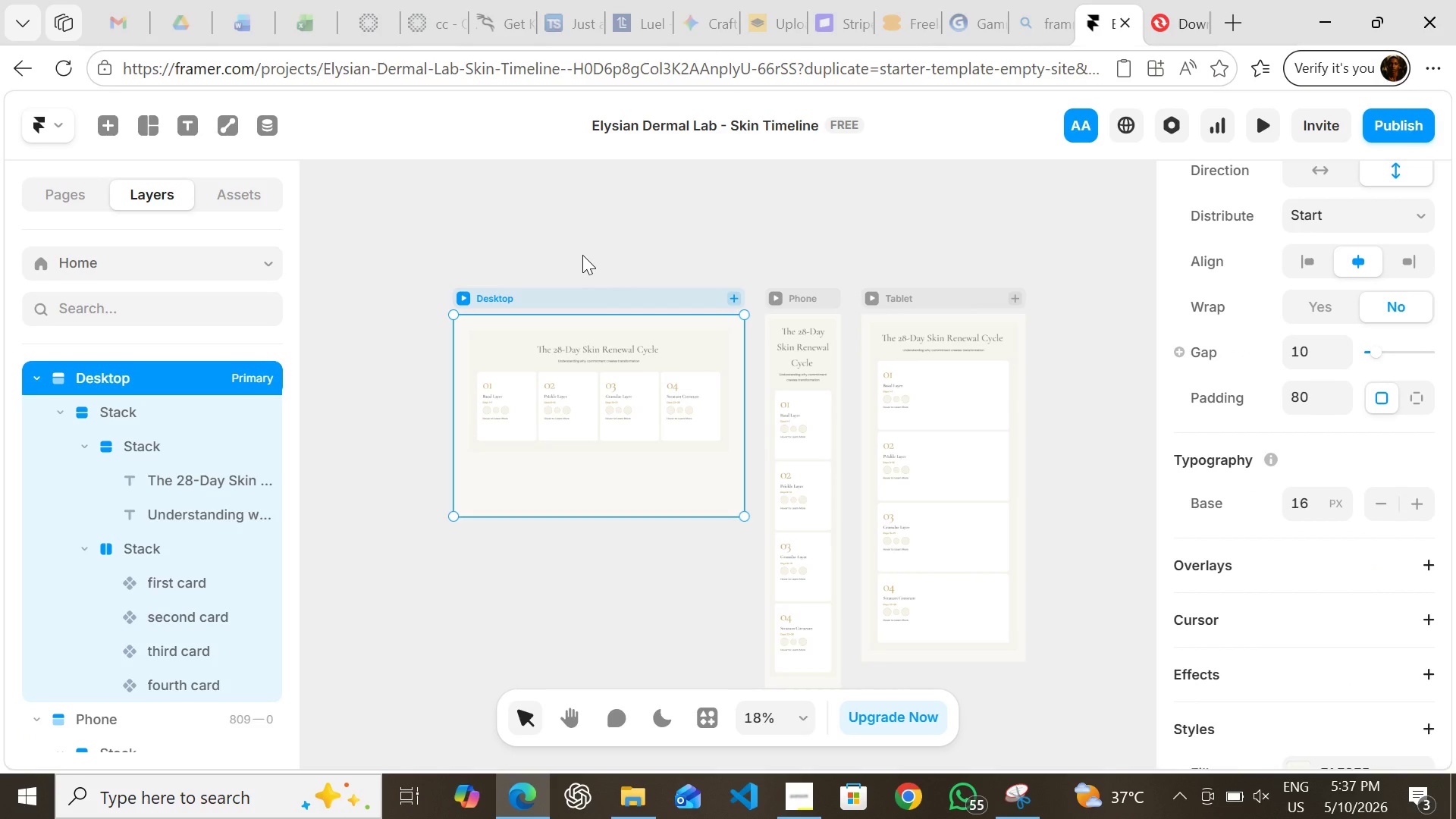 
wait(12.86)
 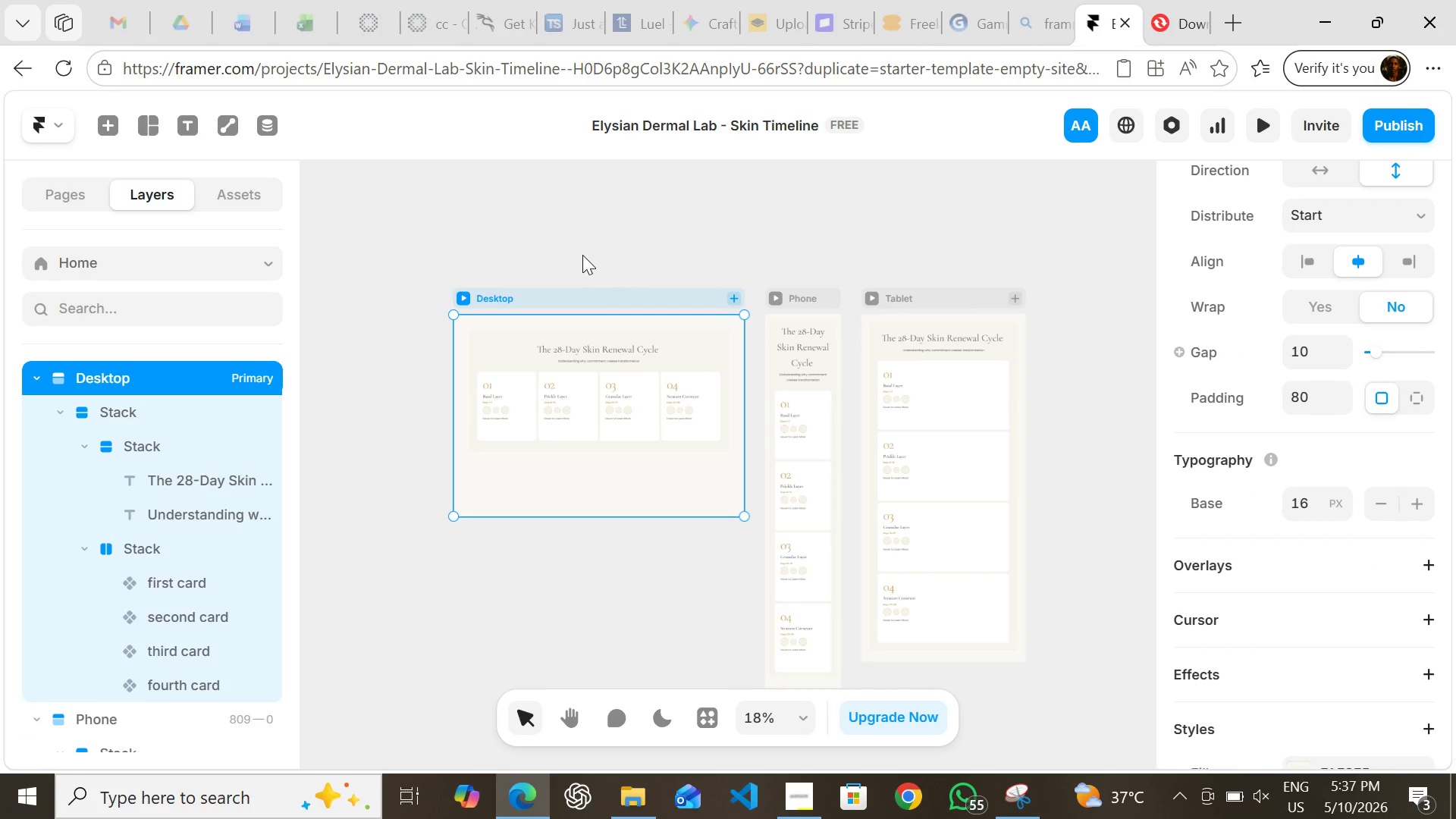 
left_click([1404, 410])
 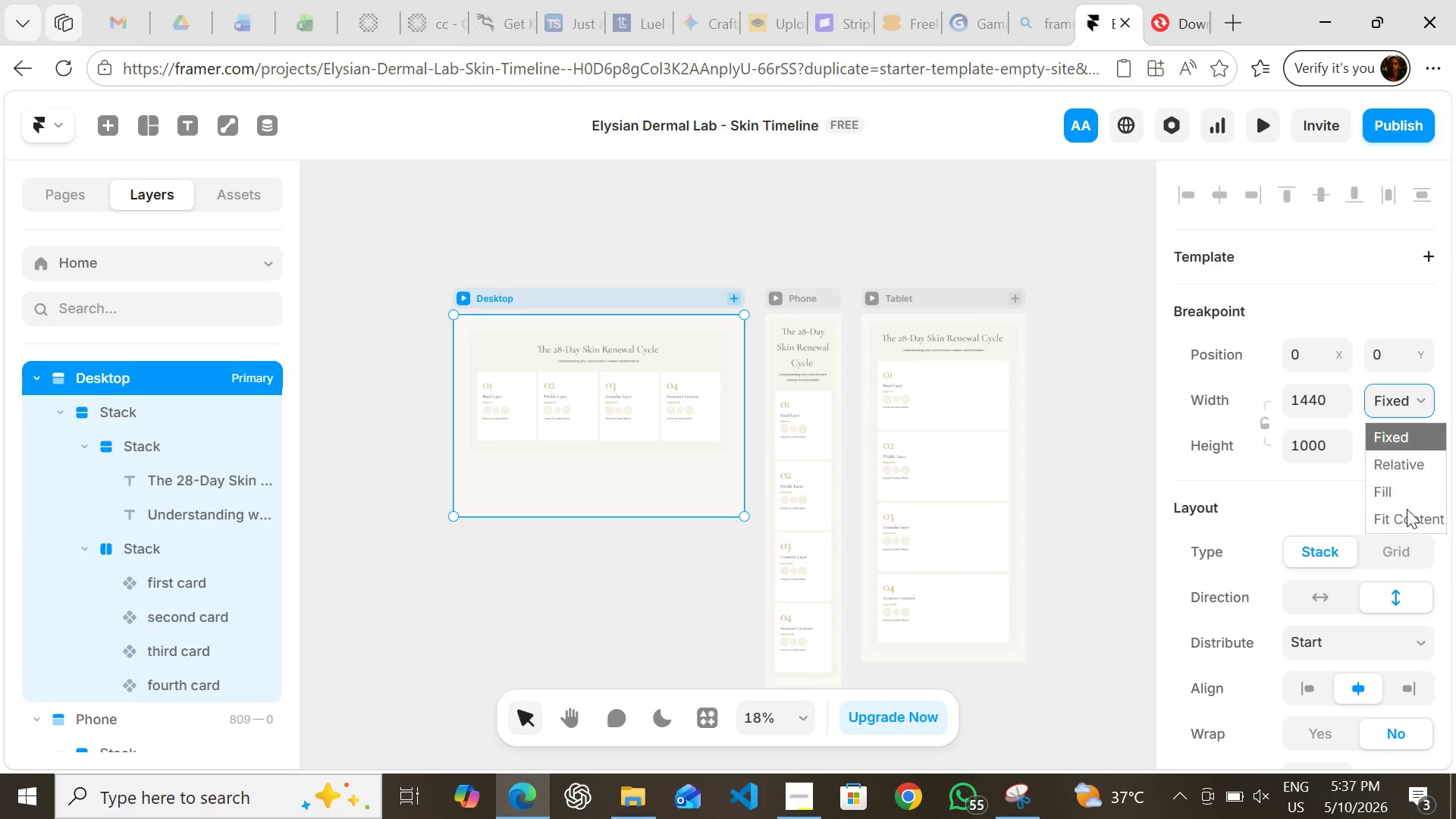 
left_click_drag(start_coordinate=[1407, 509], to_coordinate=[1313, 469])
 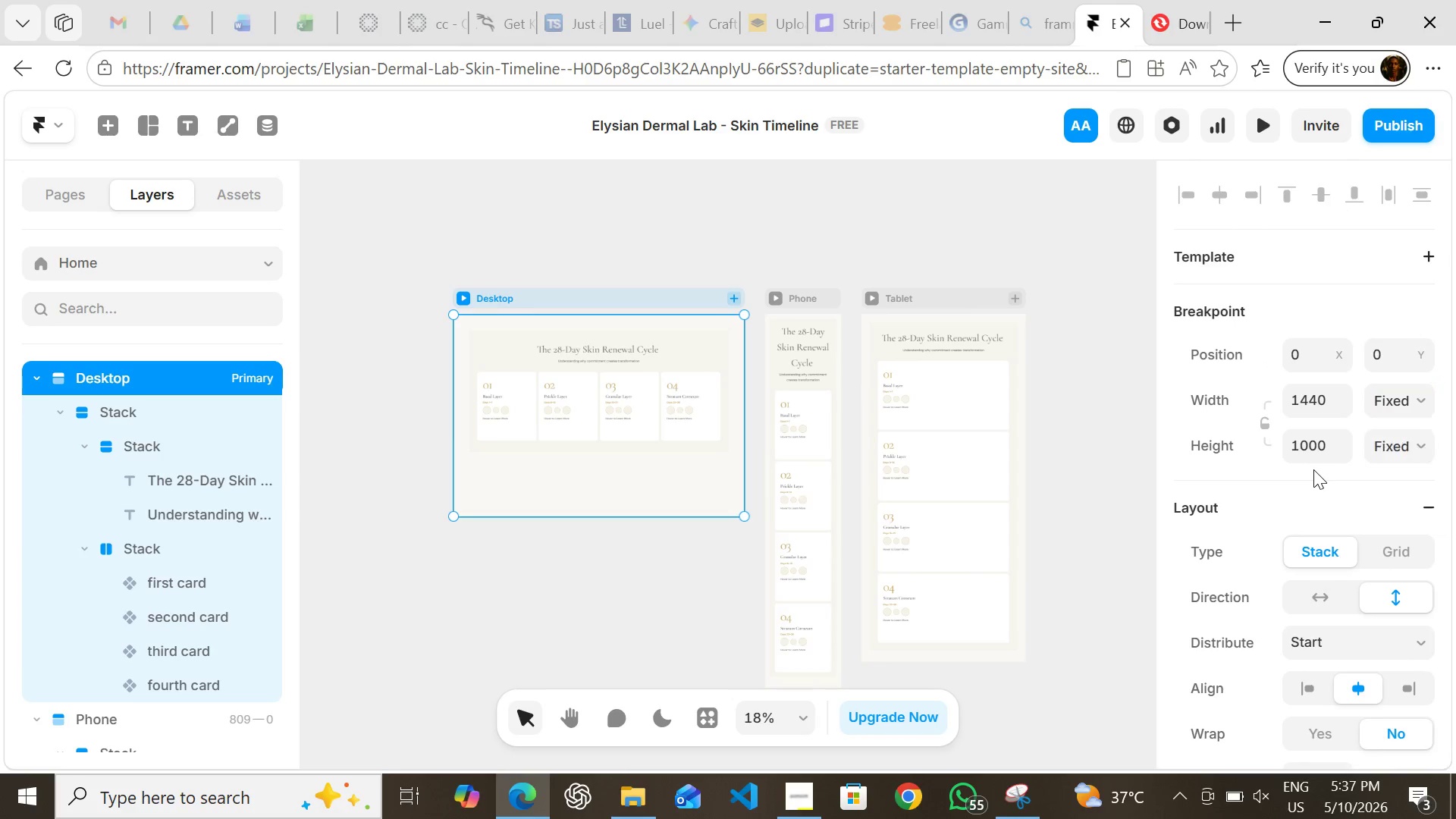 
left_click([1313, 469])
 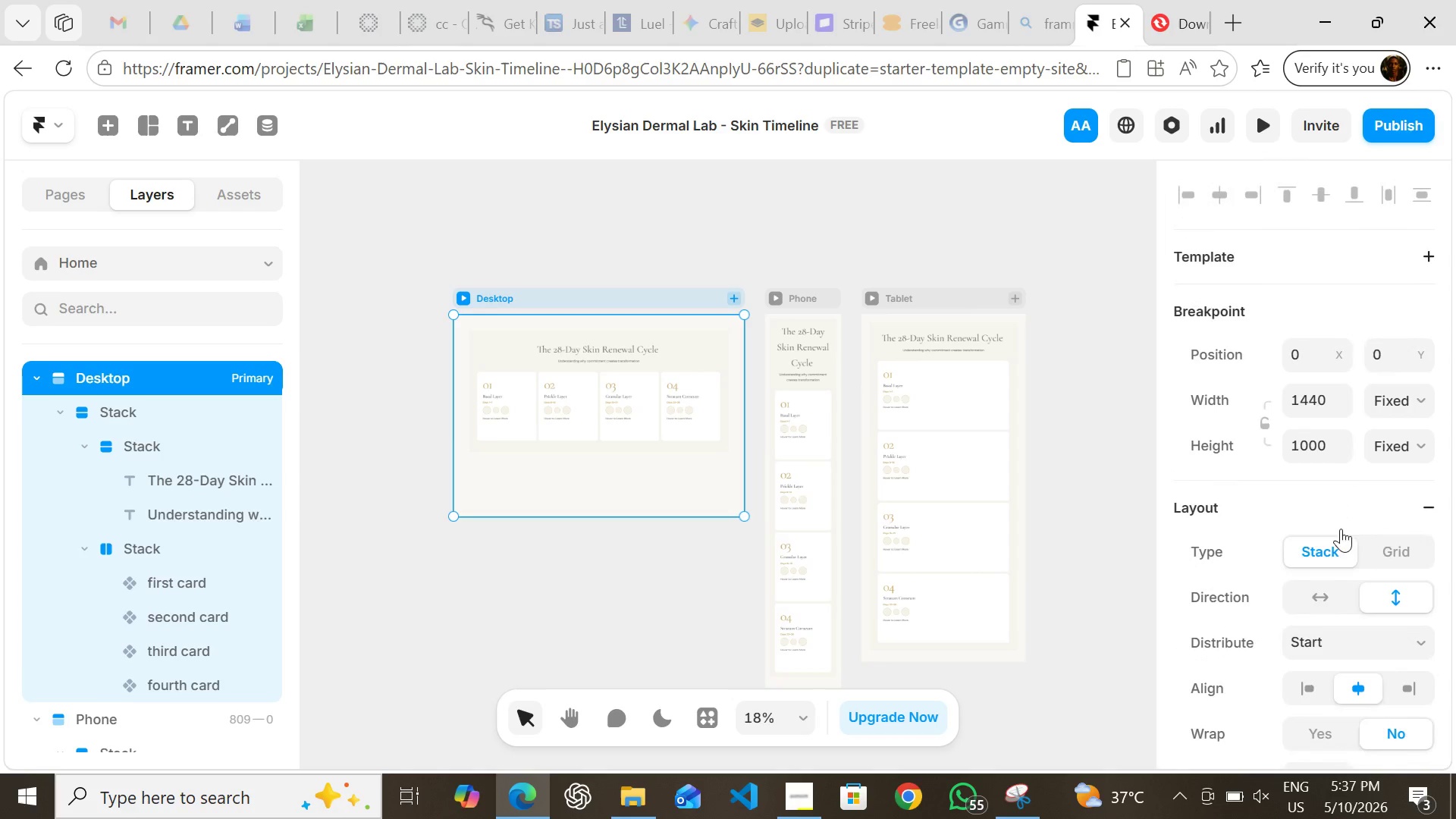 
mouse_move([1250, 497])
 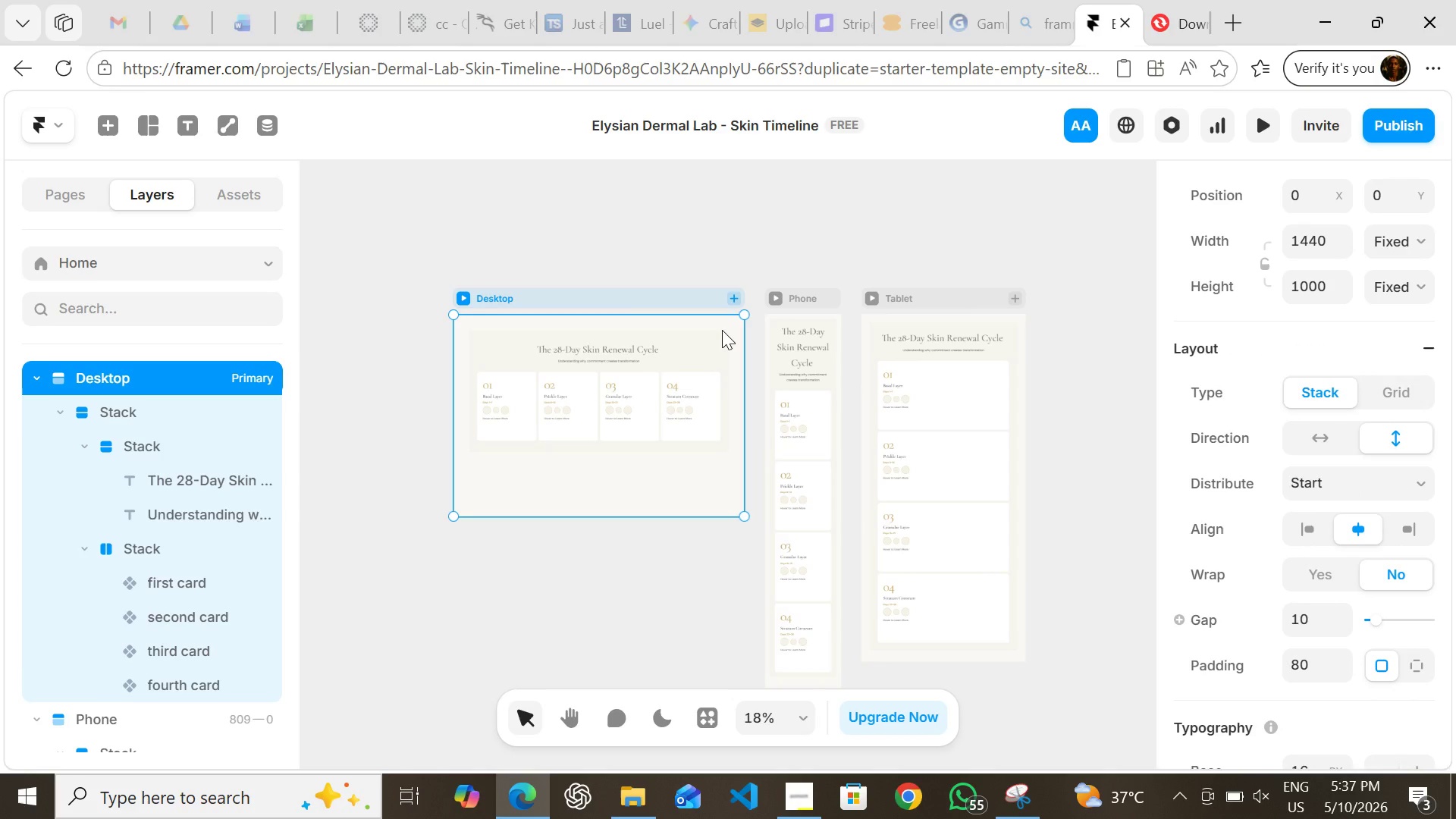 
left_click([721, 335])
 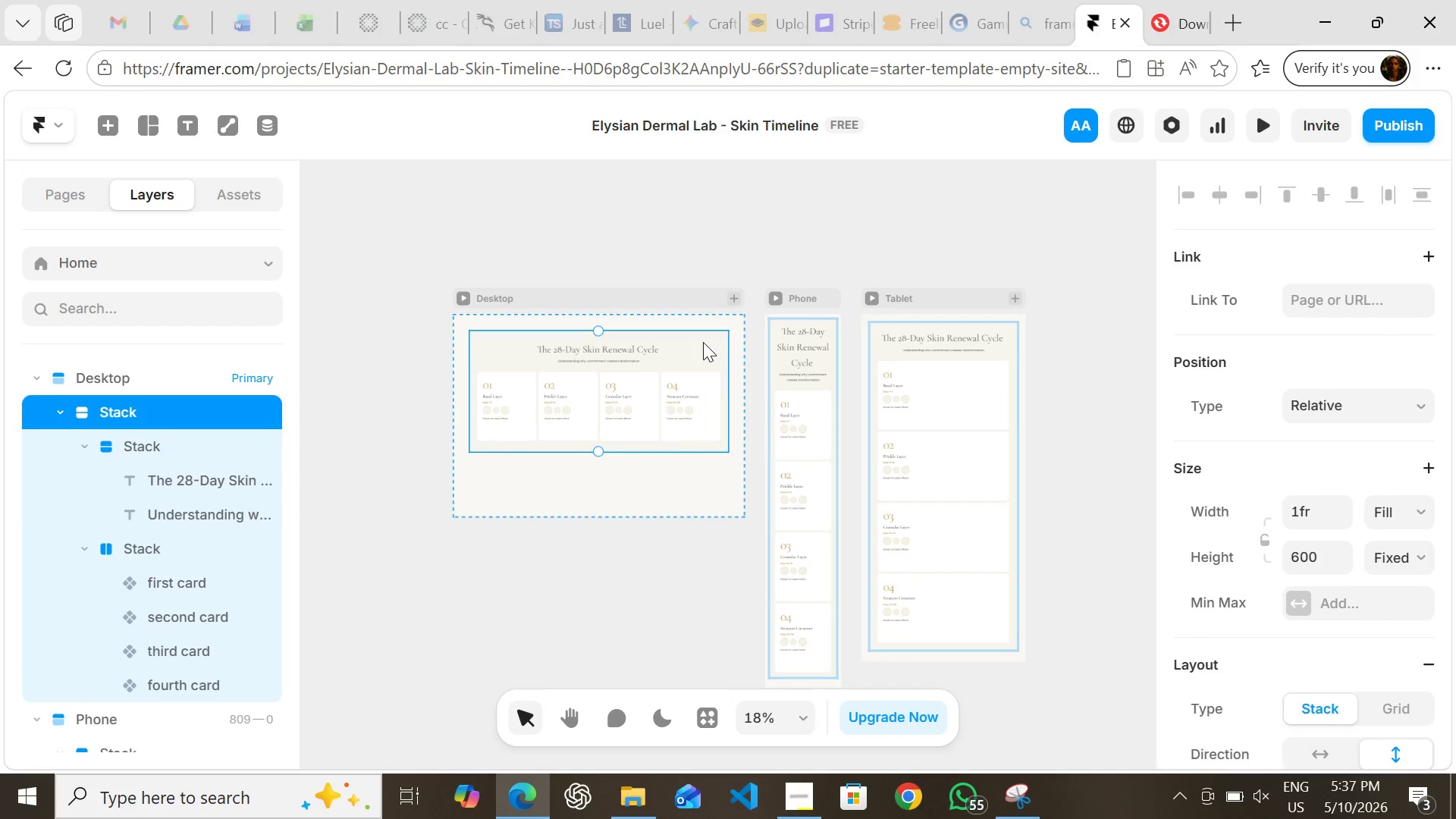 
left_click_drag(start_coordinate=[703, 342], to_coordinate=[572, 554])
 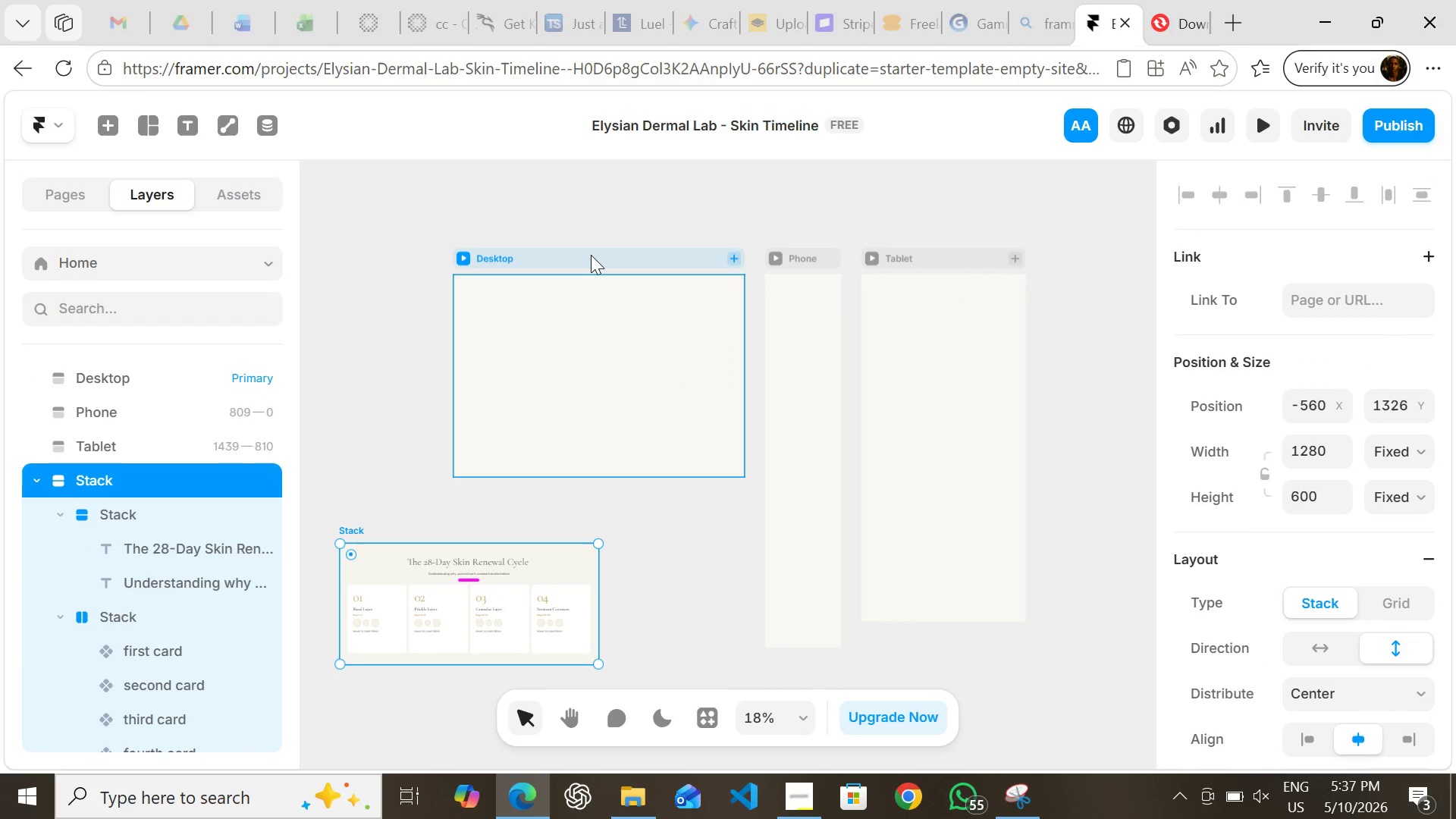 
left_click([591, 255])
 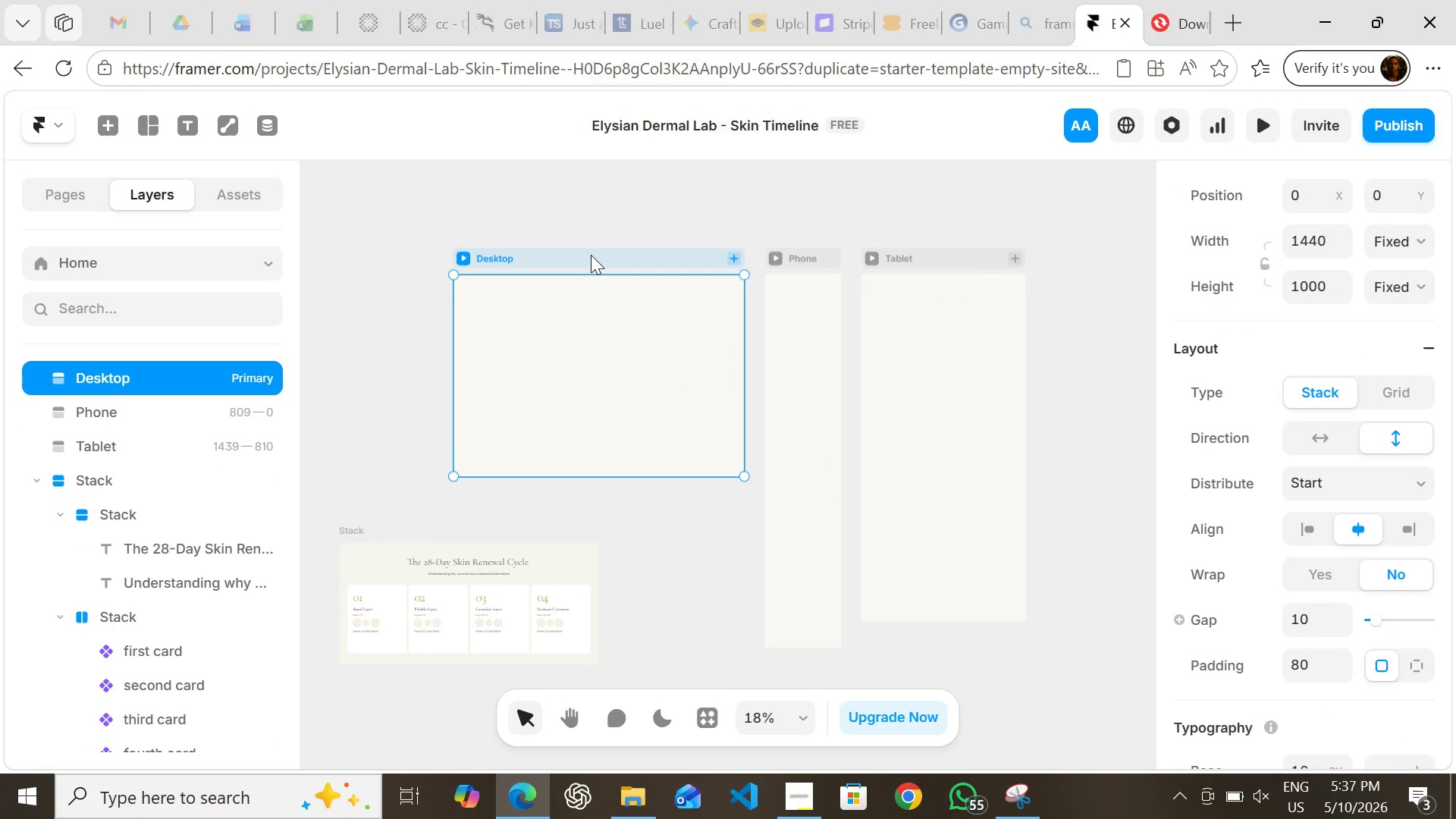 
key(Control+Backspace)
 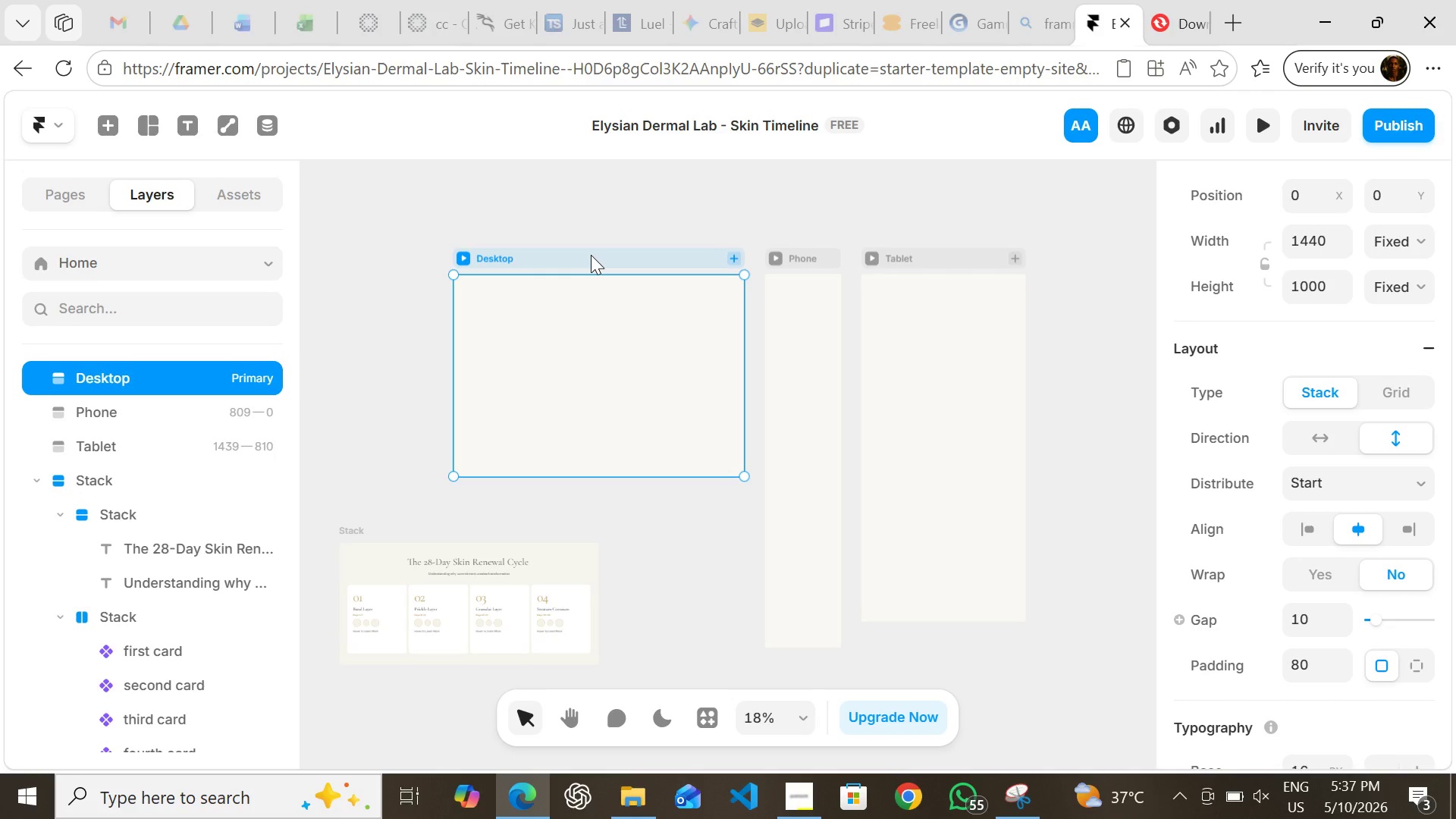 
key(Control+Backspace)
 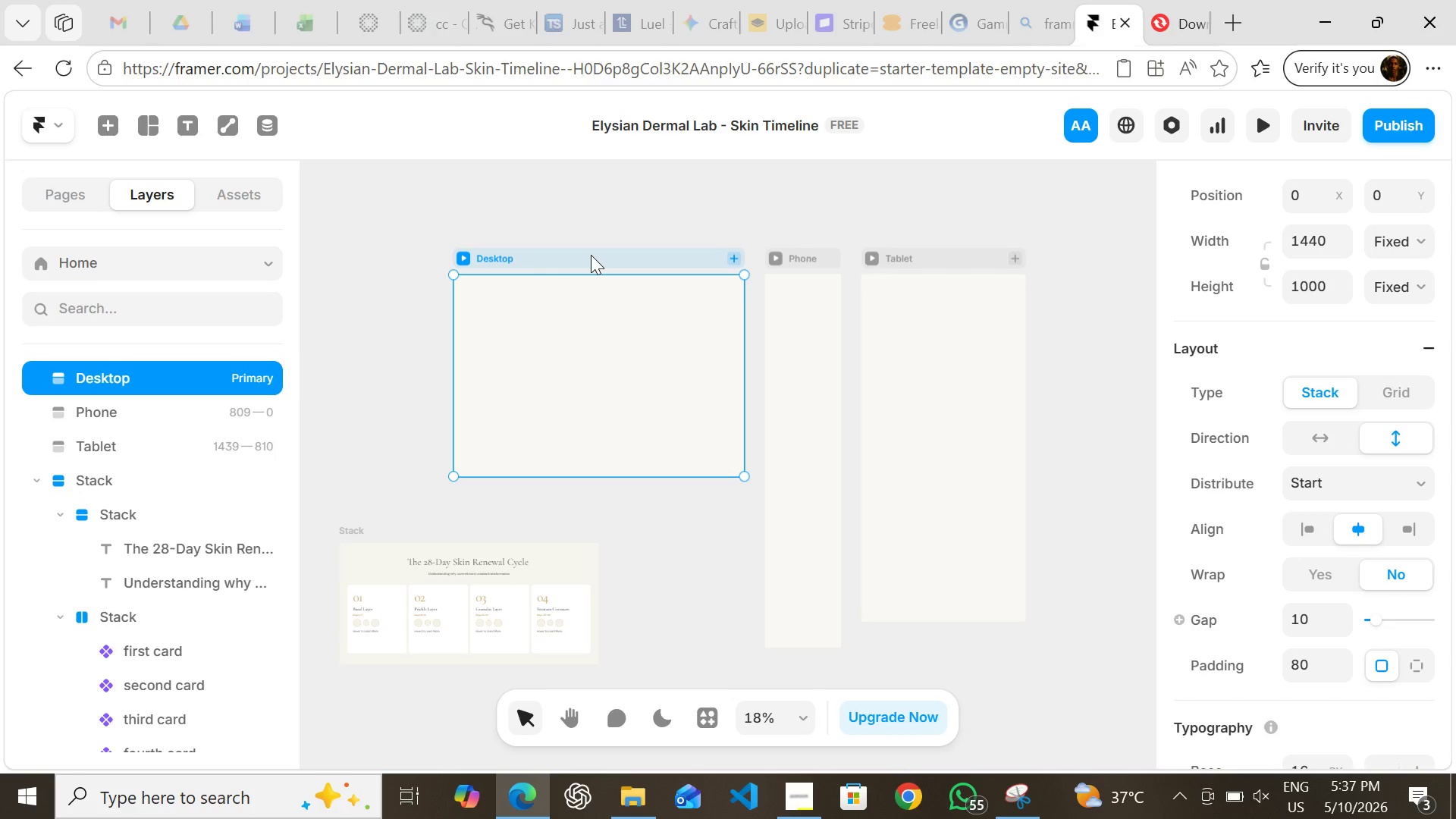 
key(Control+Backspace)
 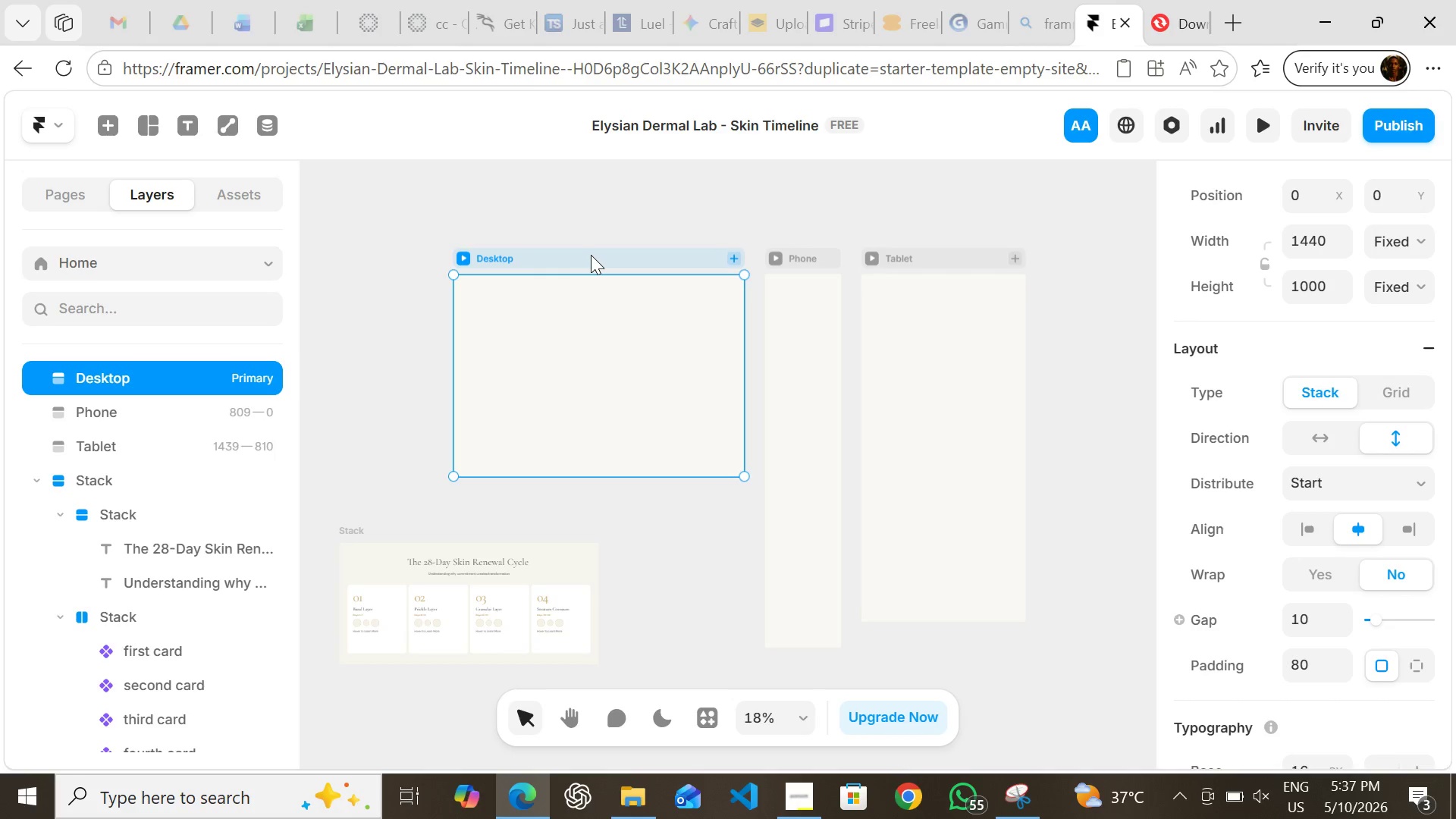 
key(Control+Backspace)
 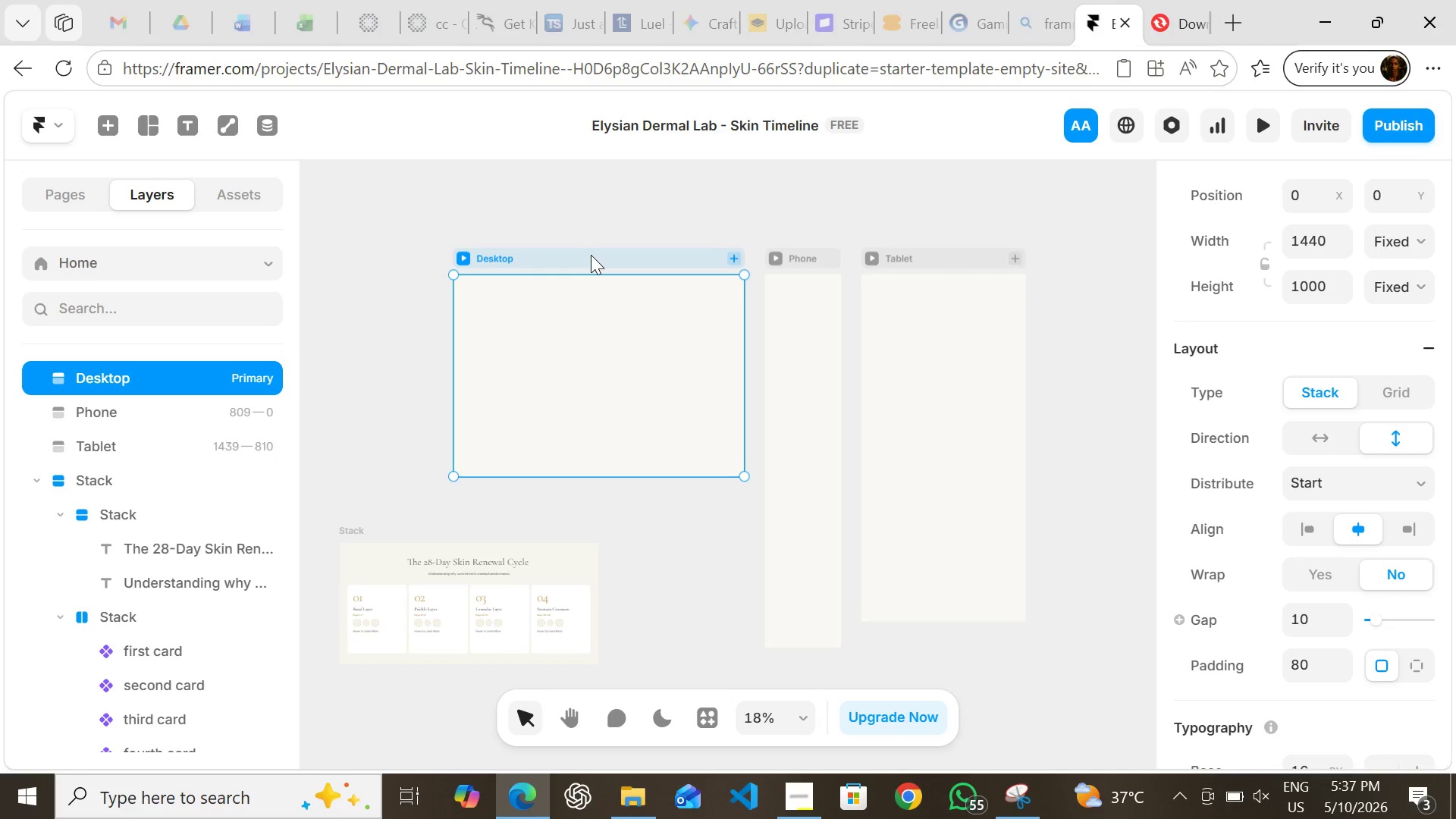 
key(Control+Backspace)
 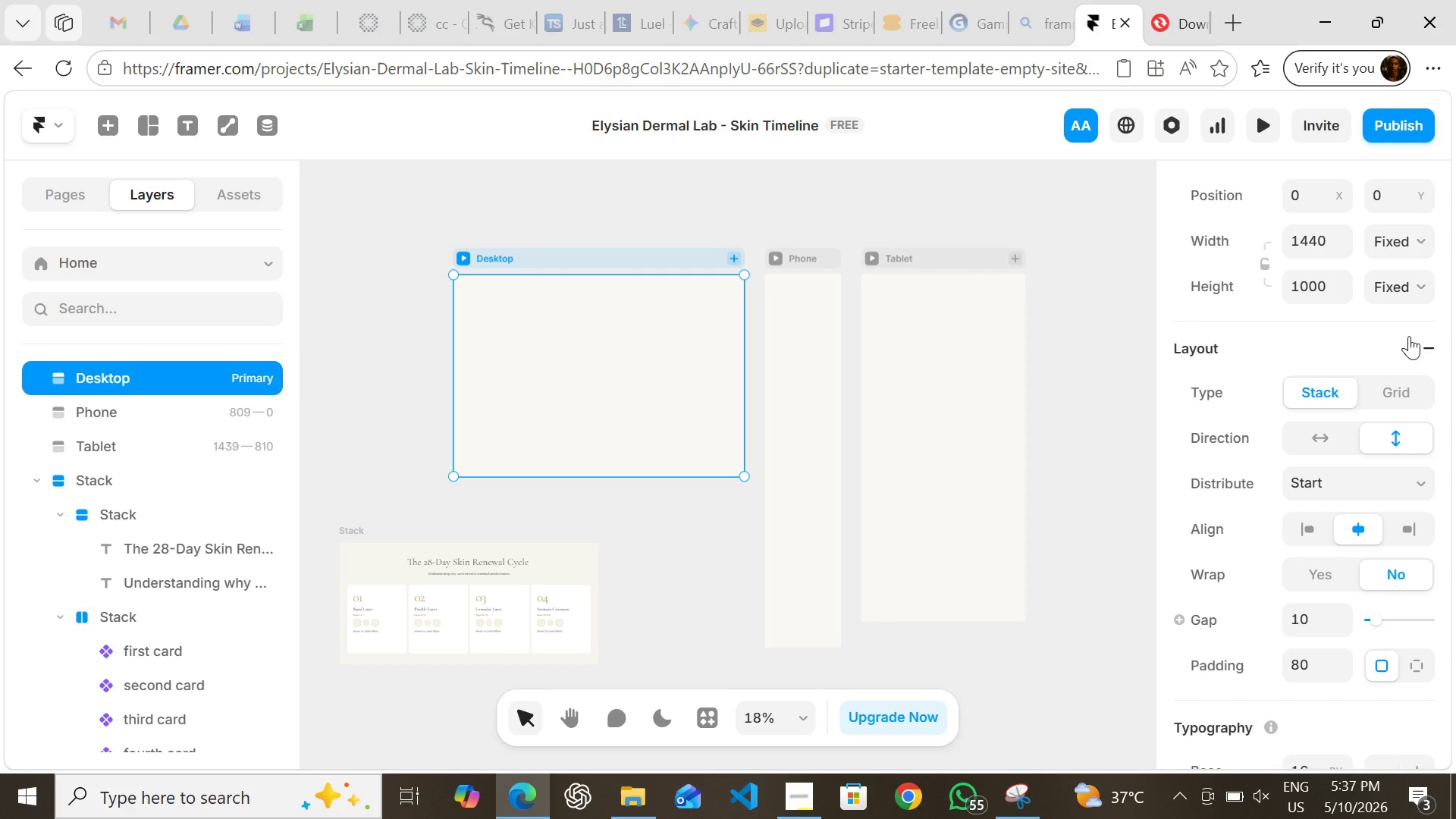 
left_click([1429, 339])
 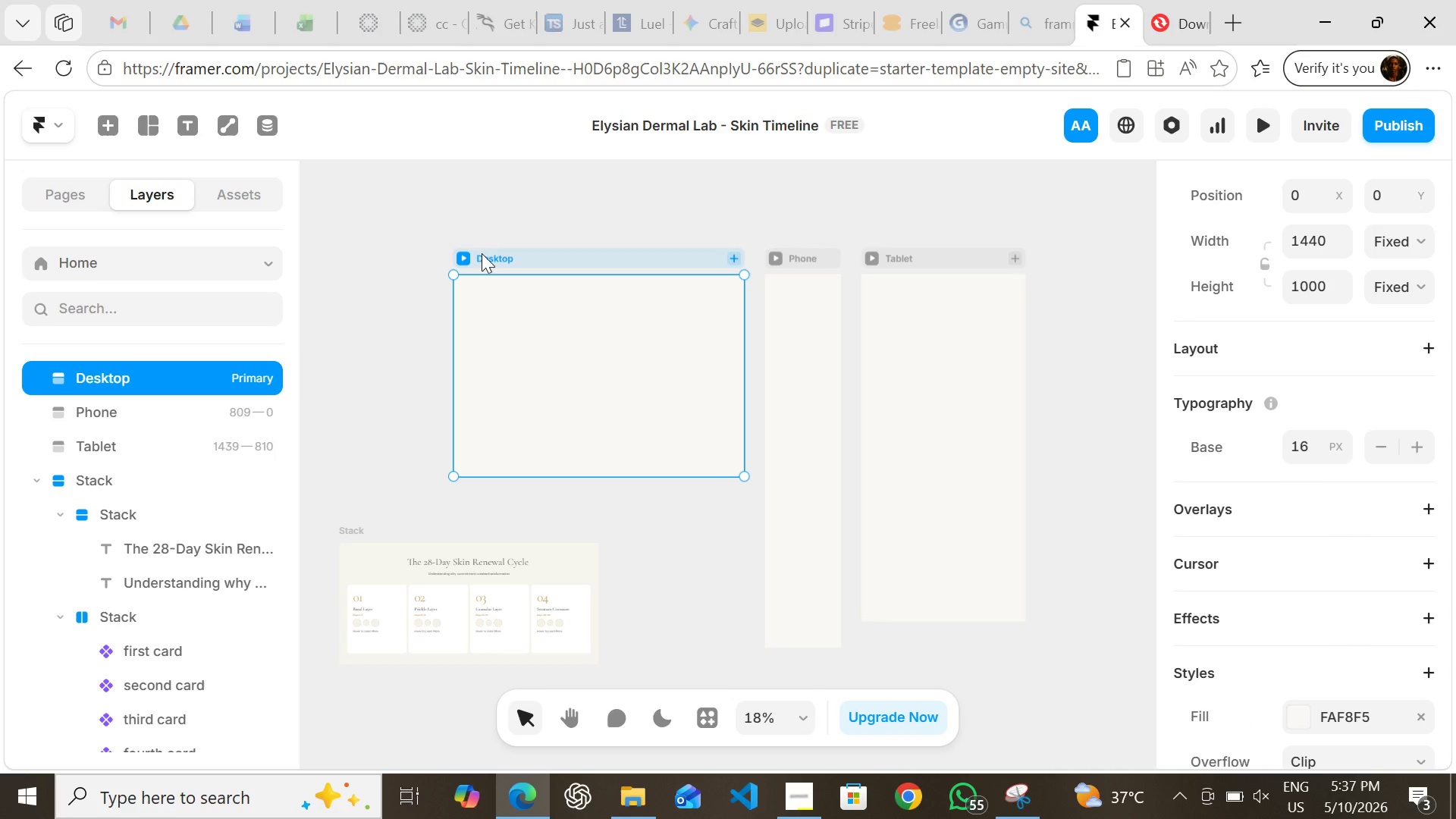 
left_click([465, 251])
 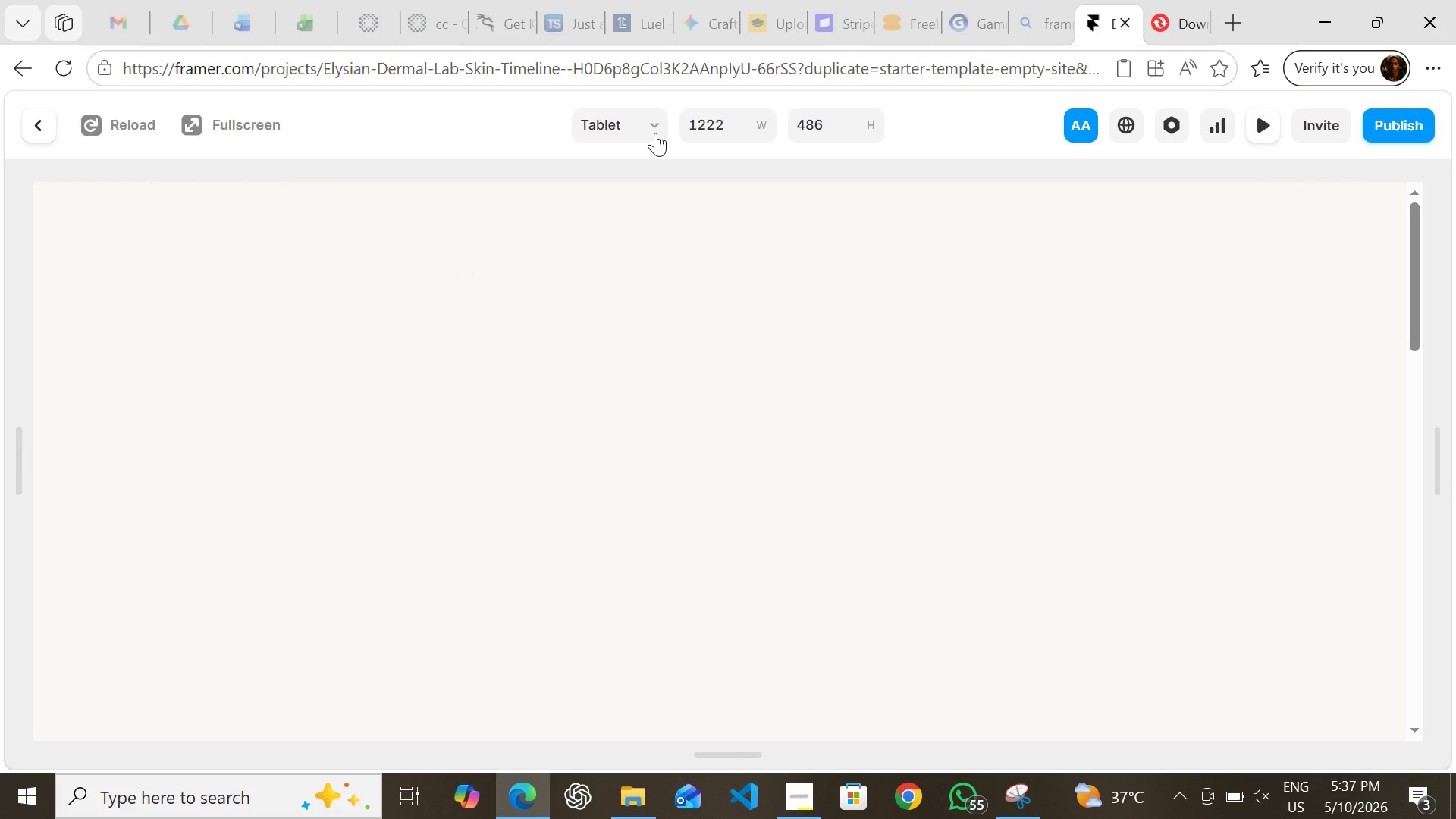 
left_click([655, 133])
 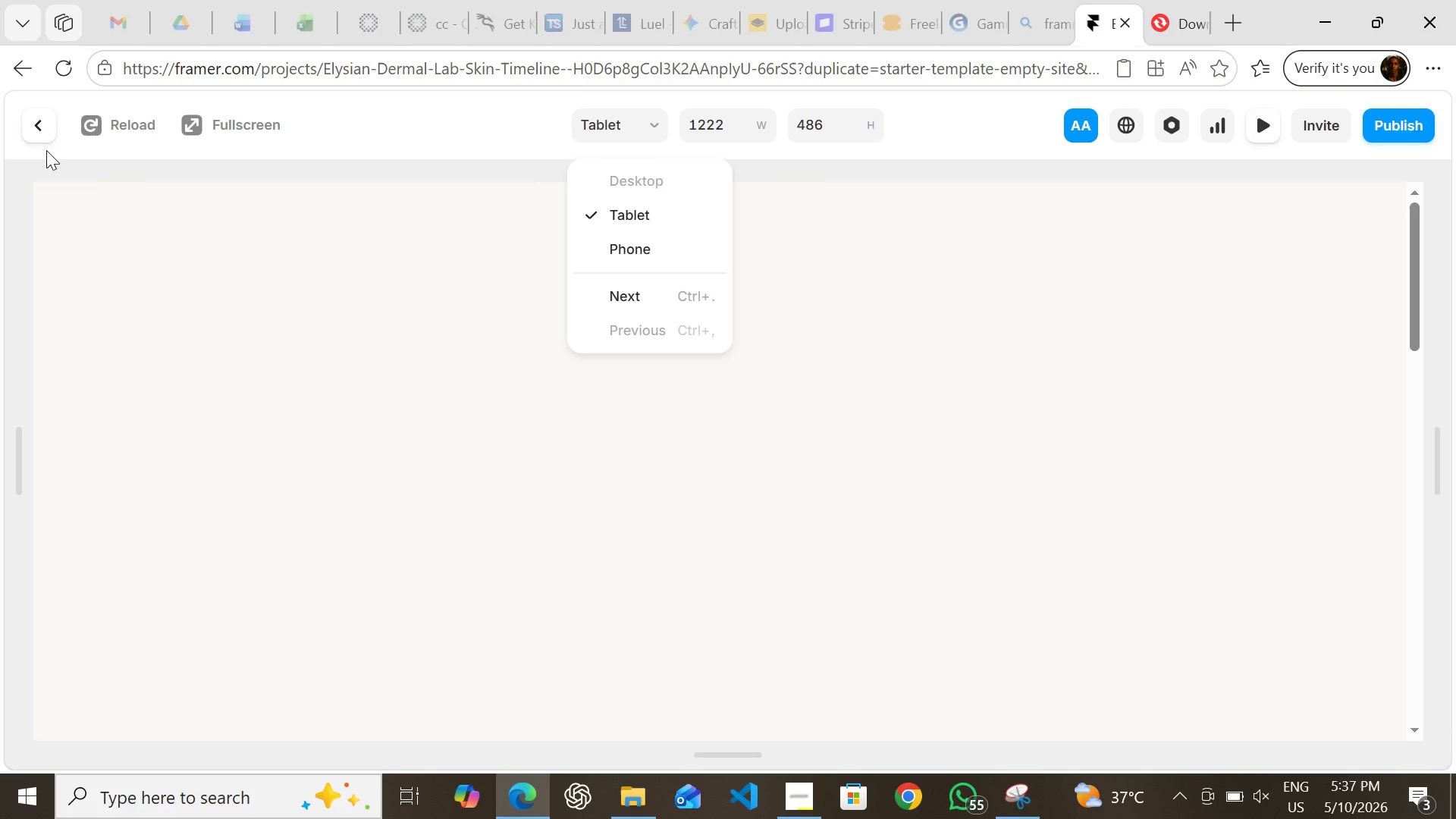 
left_click([19, 120])
 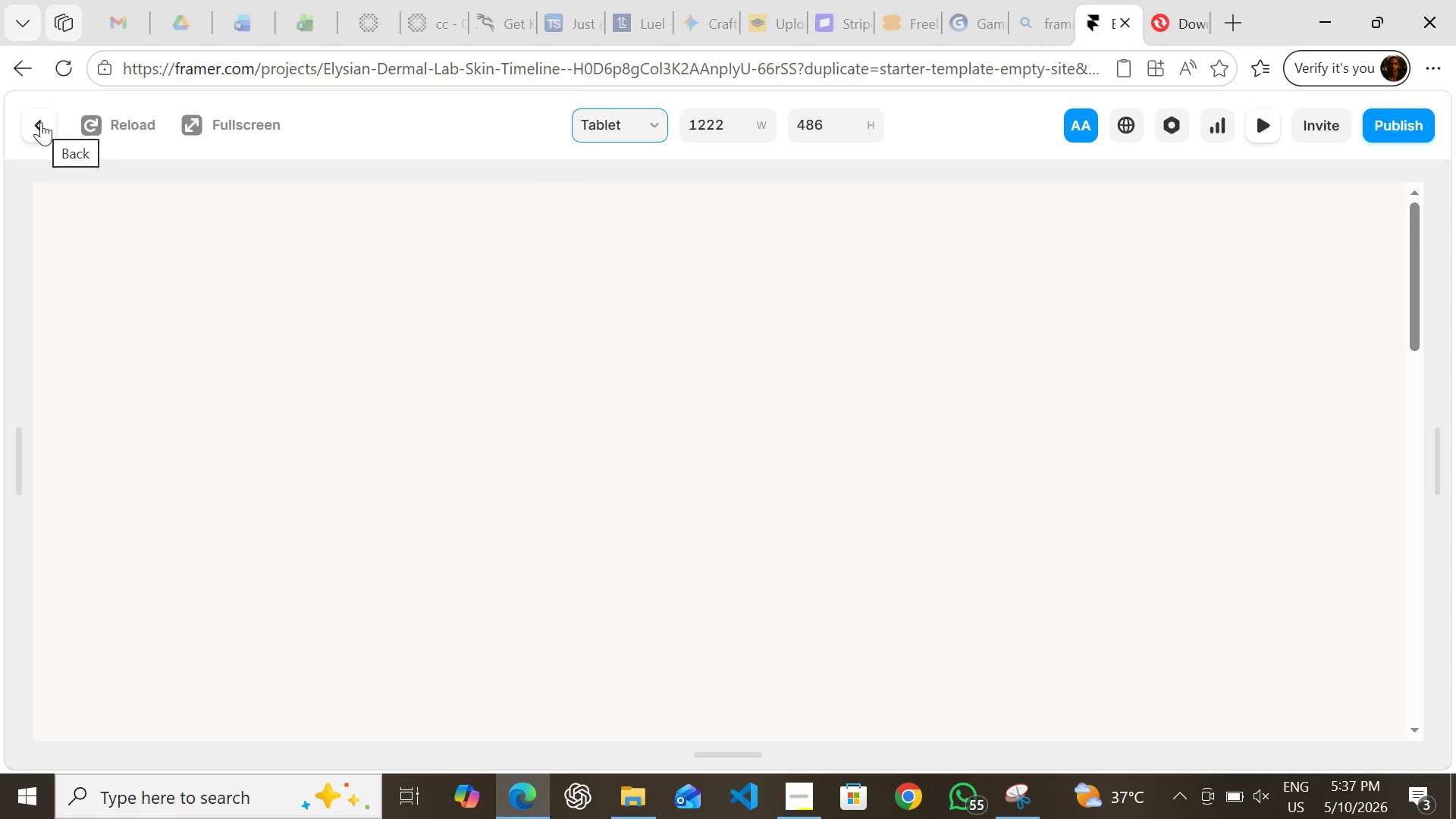 
left_click([41, 122])
 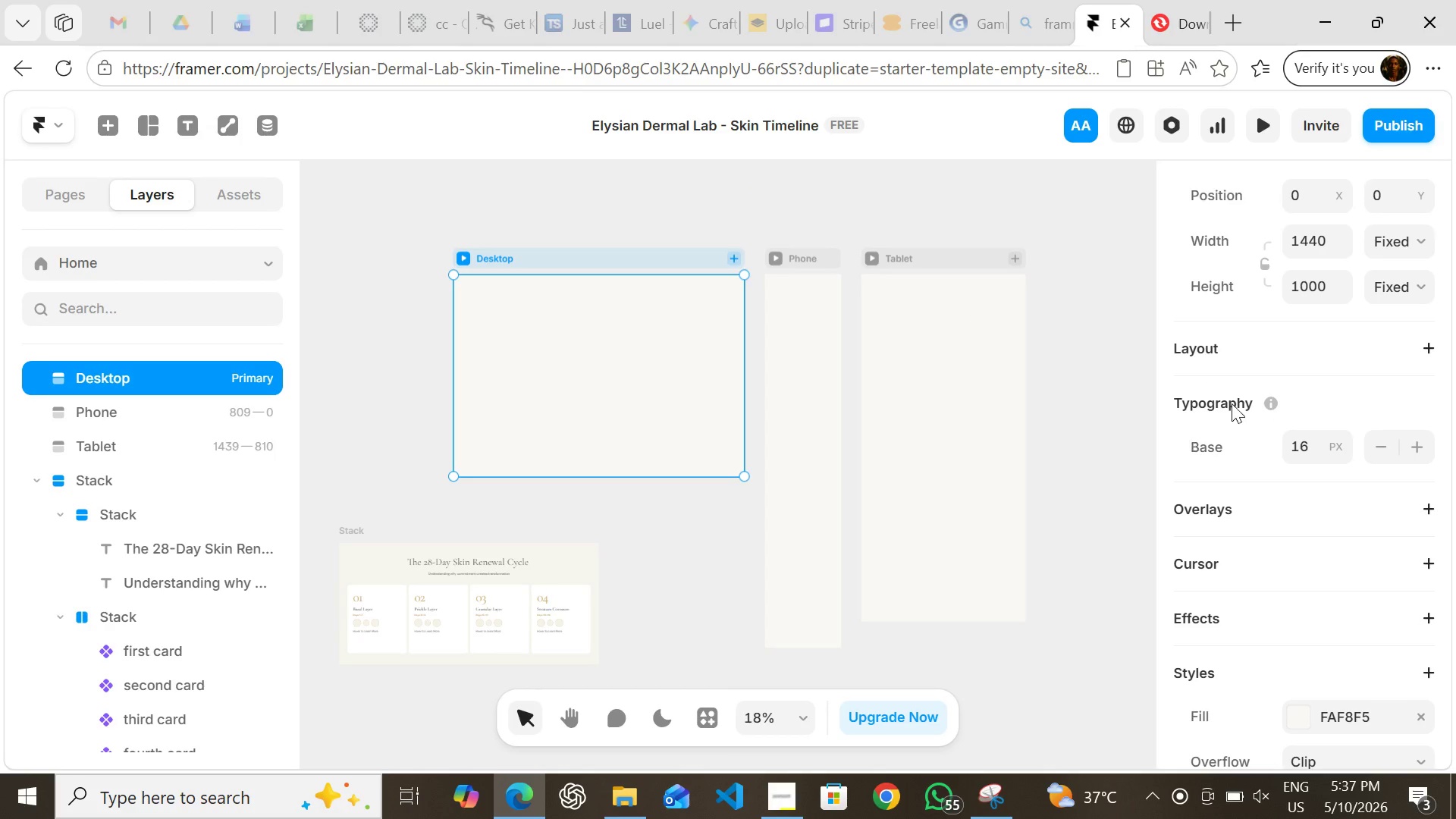 
wait(6.44)
 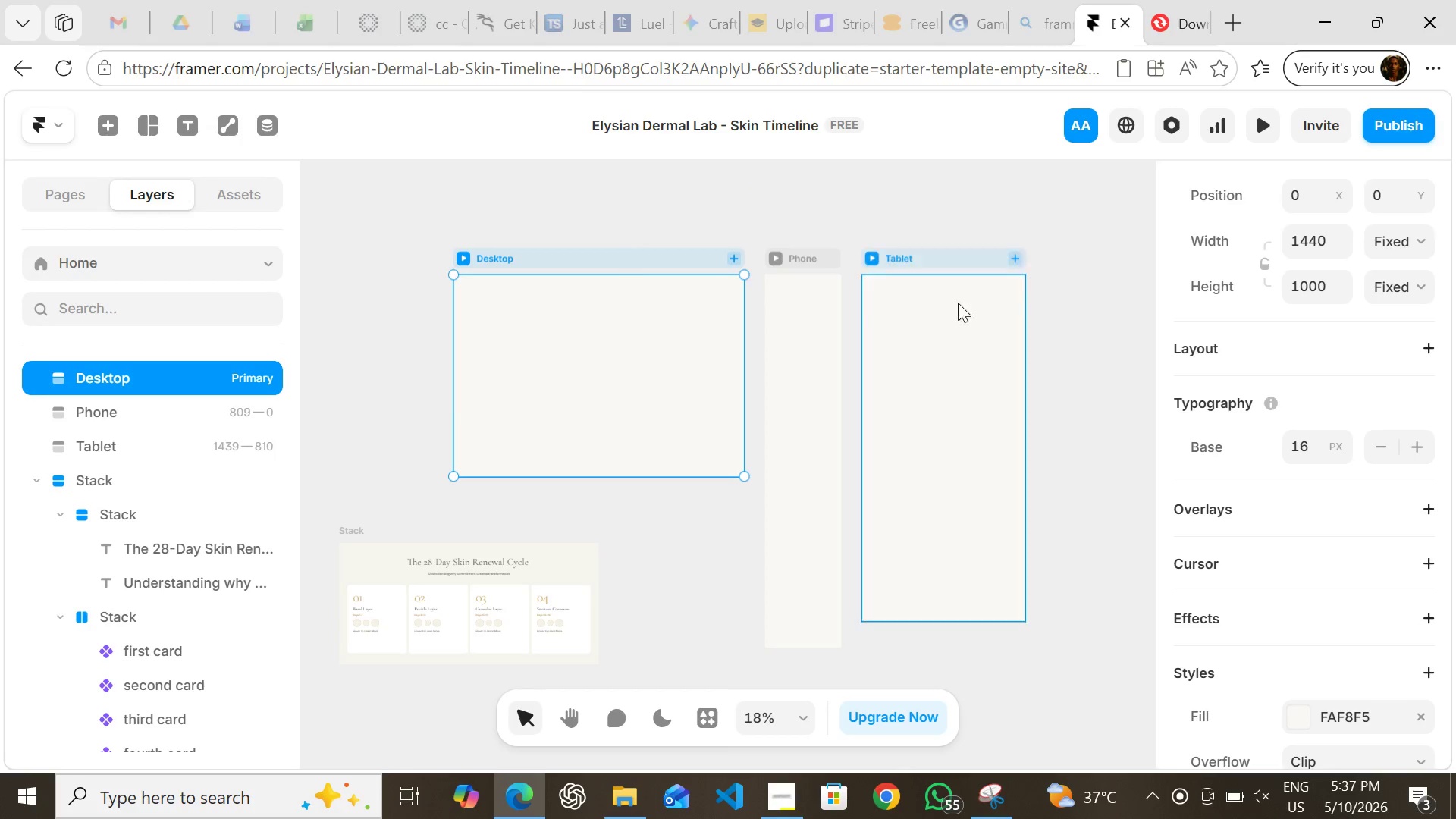 
mouse_move([1265, 432])
 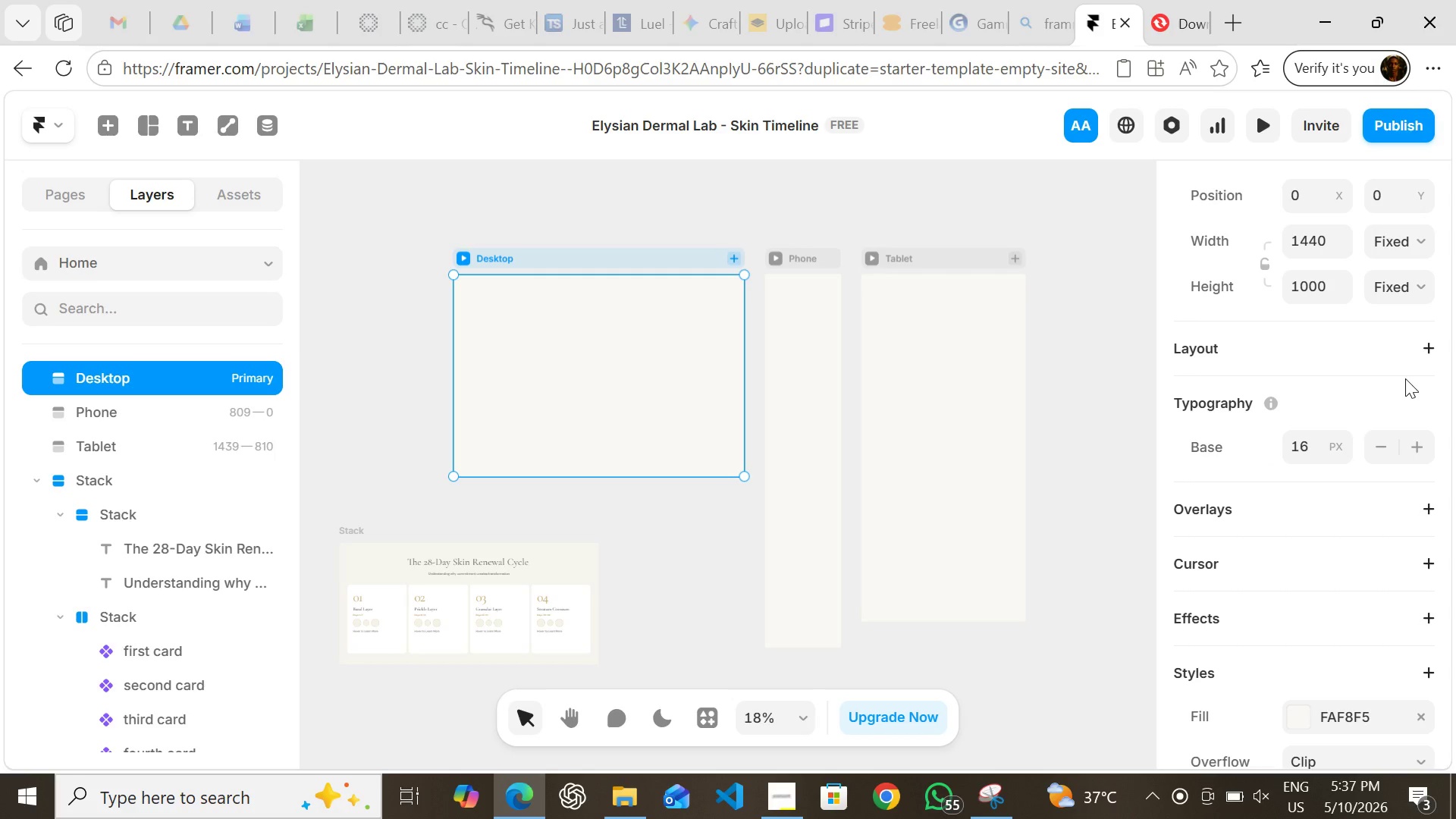 
left_click([1403, 378])
 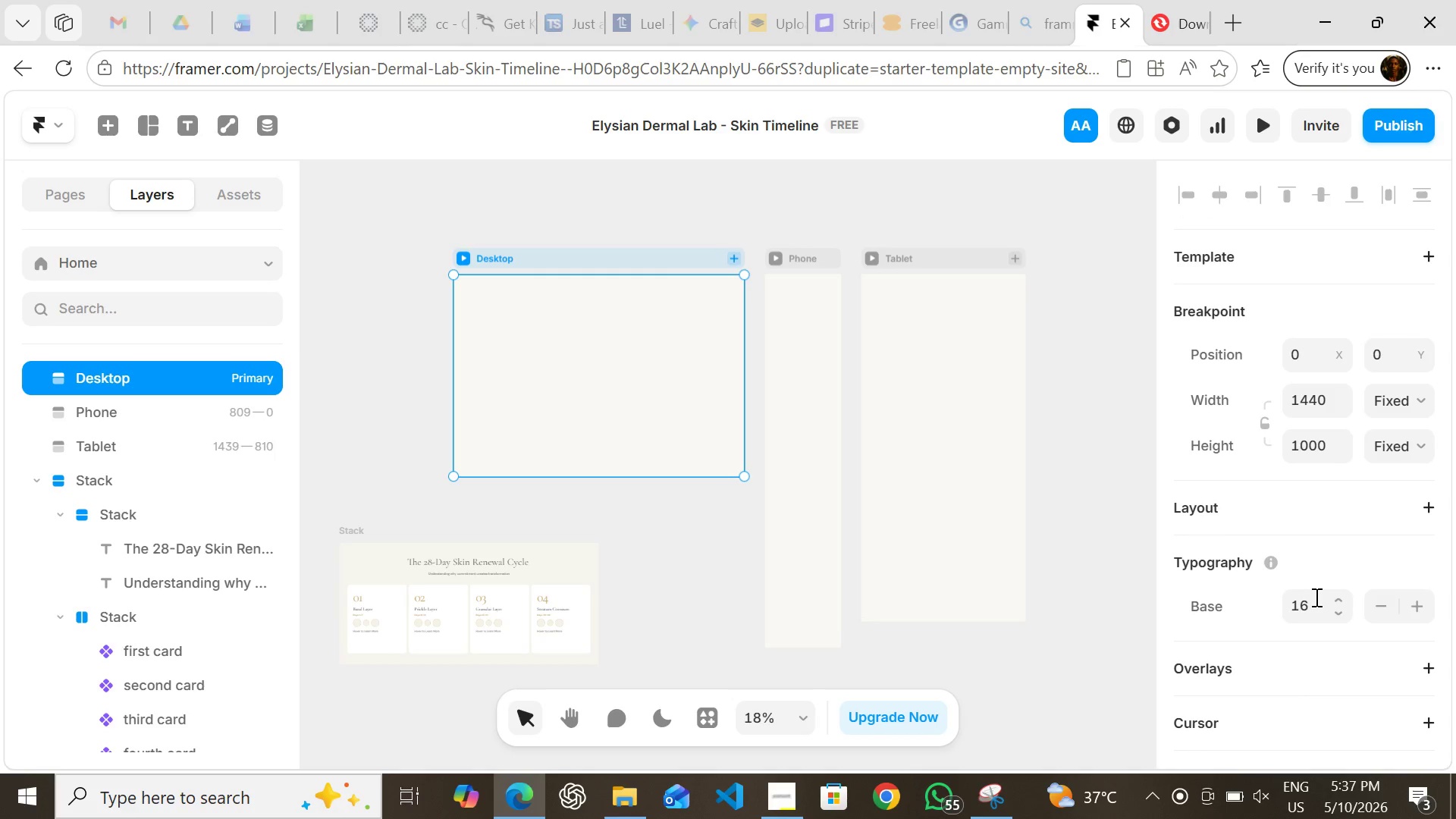 
wait(7.31)
 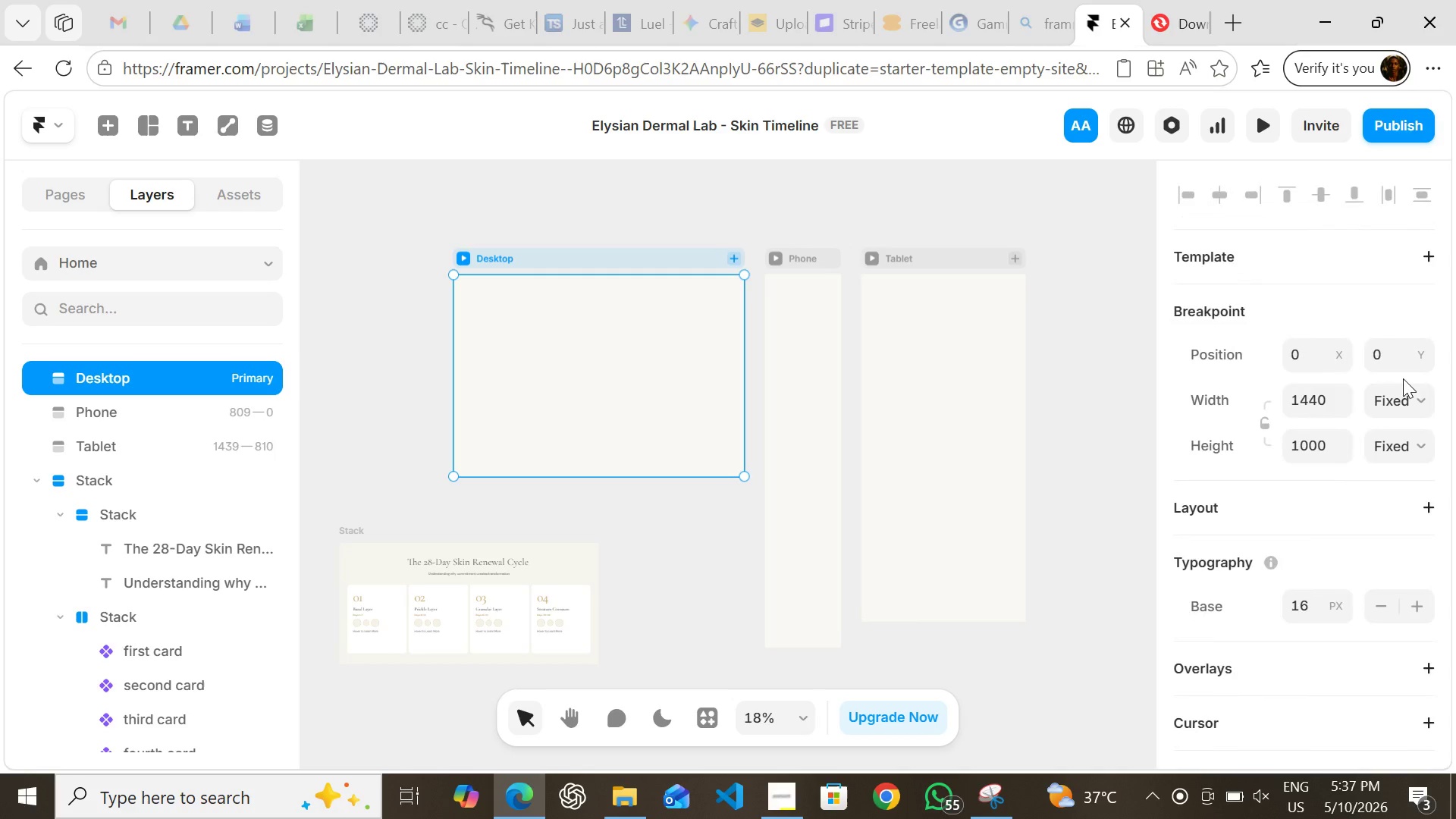 
left_click([1316, 598])
 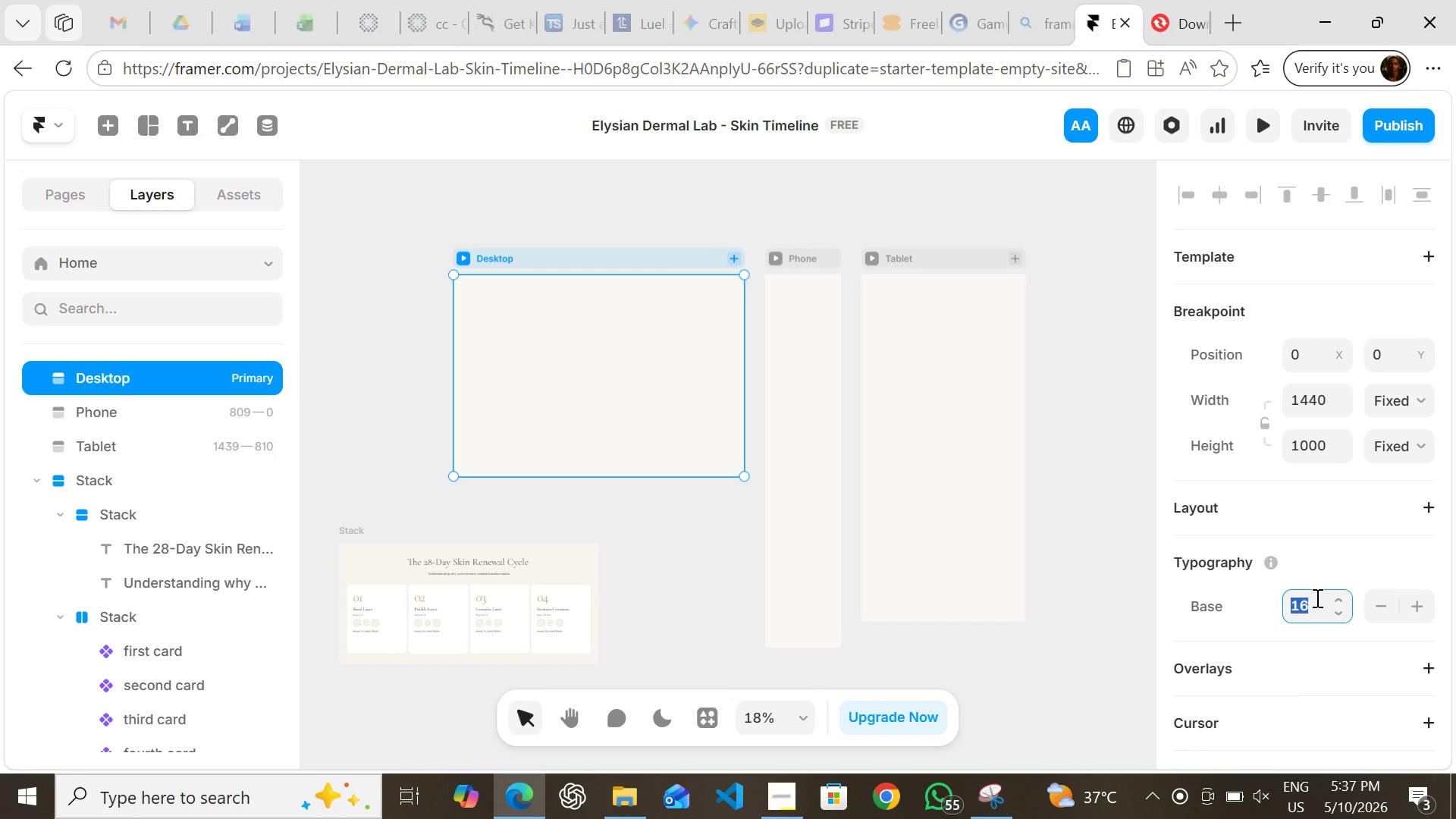 
key(0)
 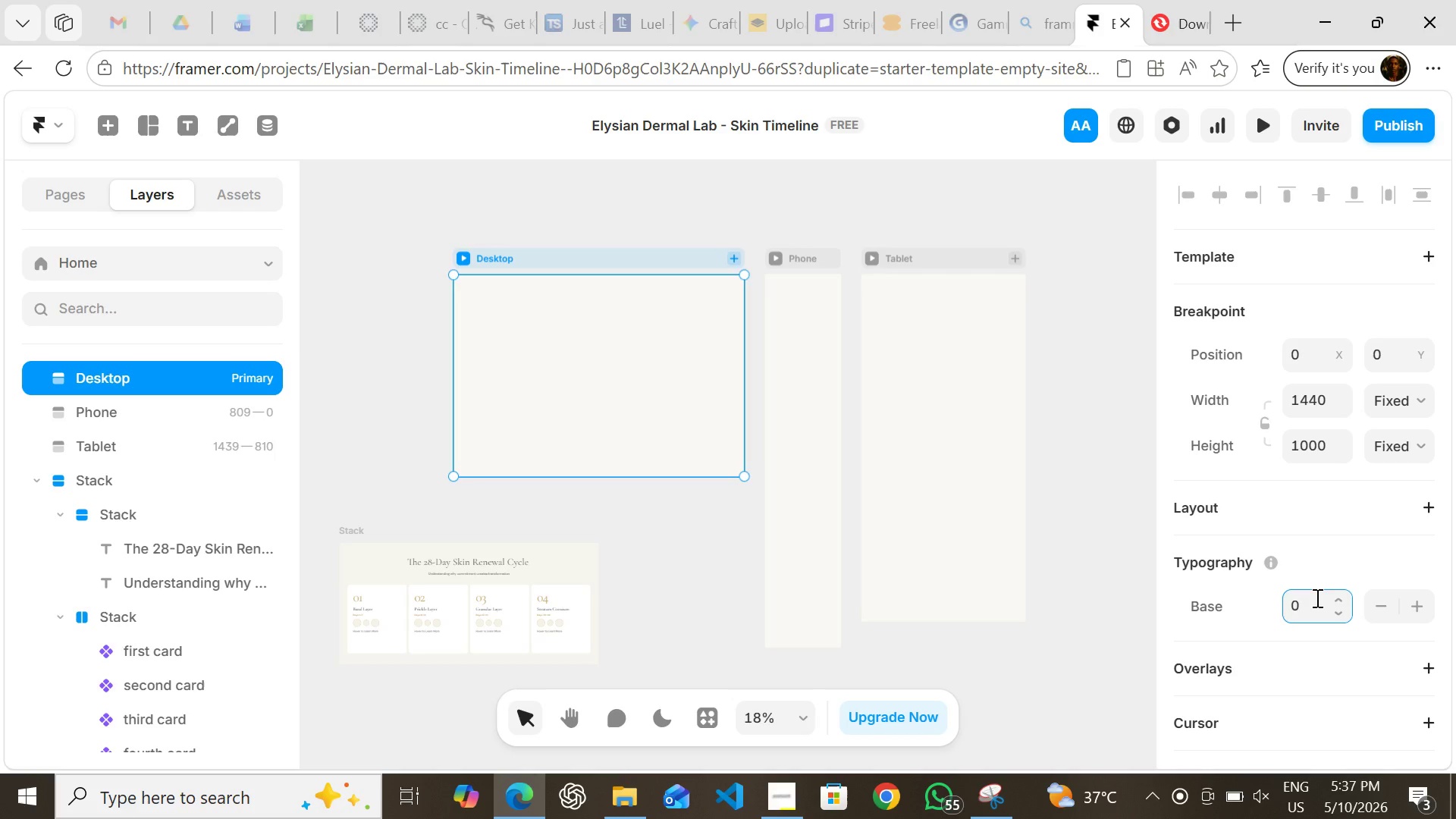 
key(Enter)
 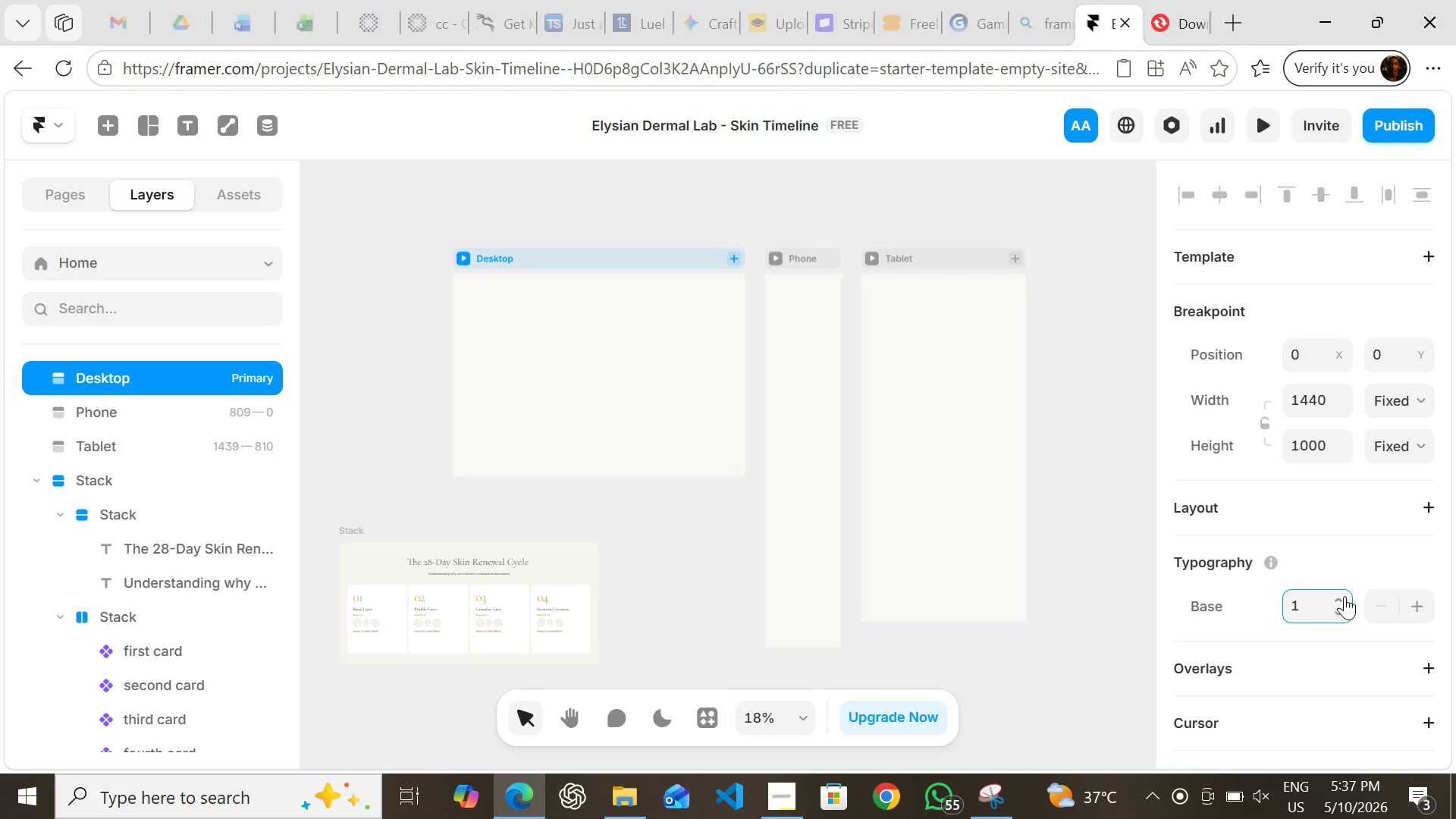 
key(Backspace)
 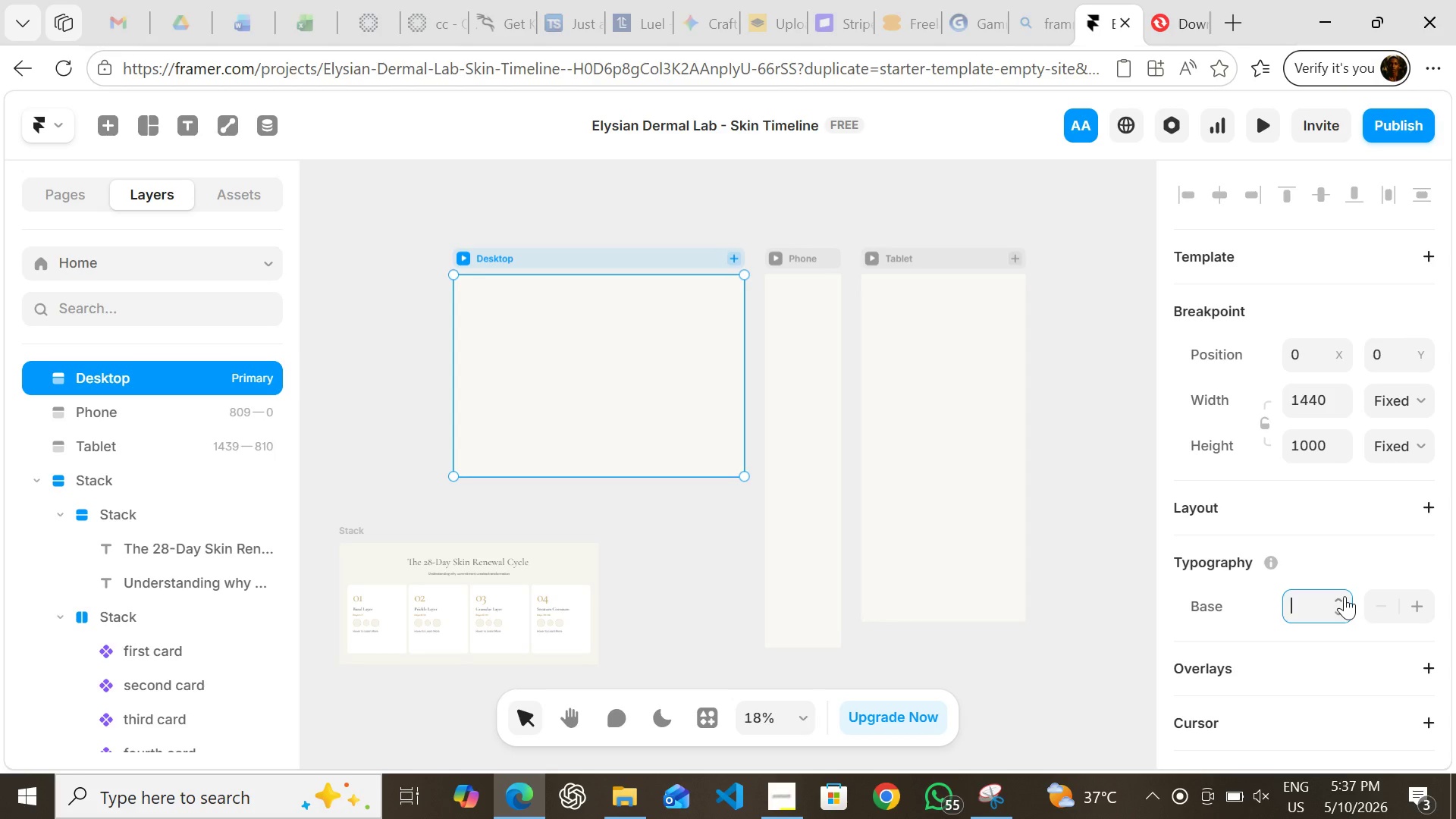 
key(0)
 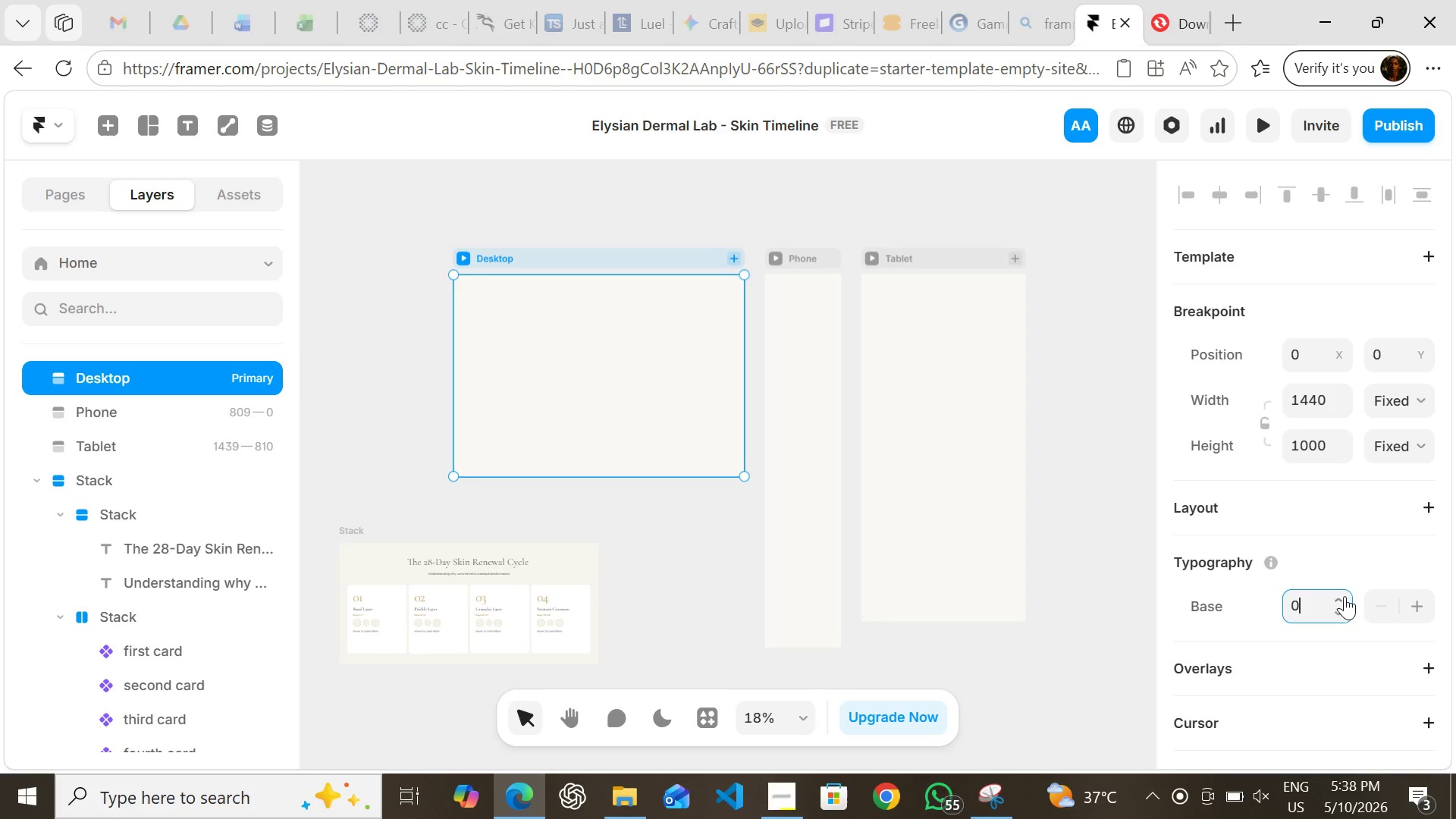 
key(Enter)
 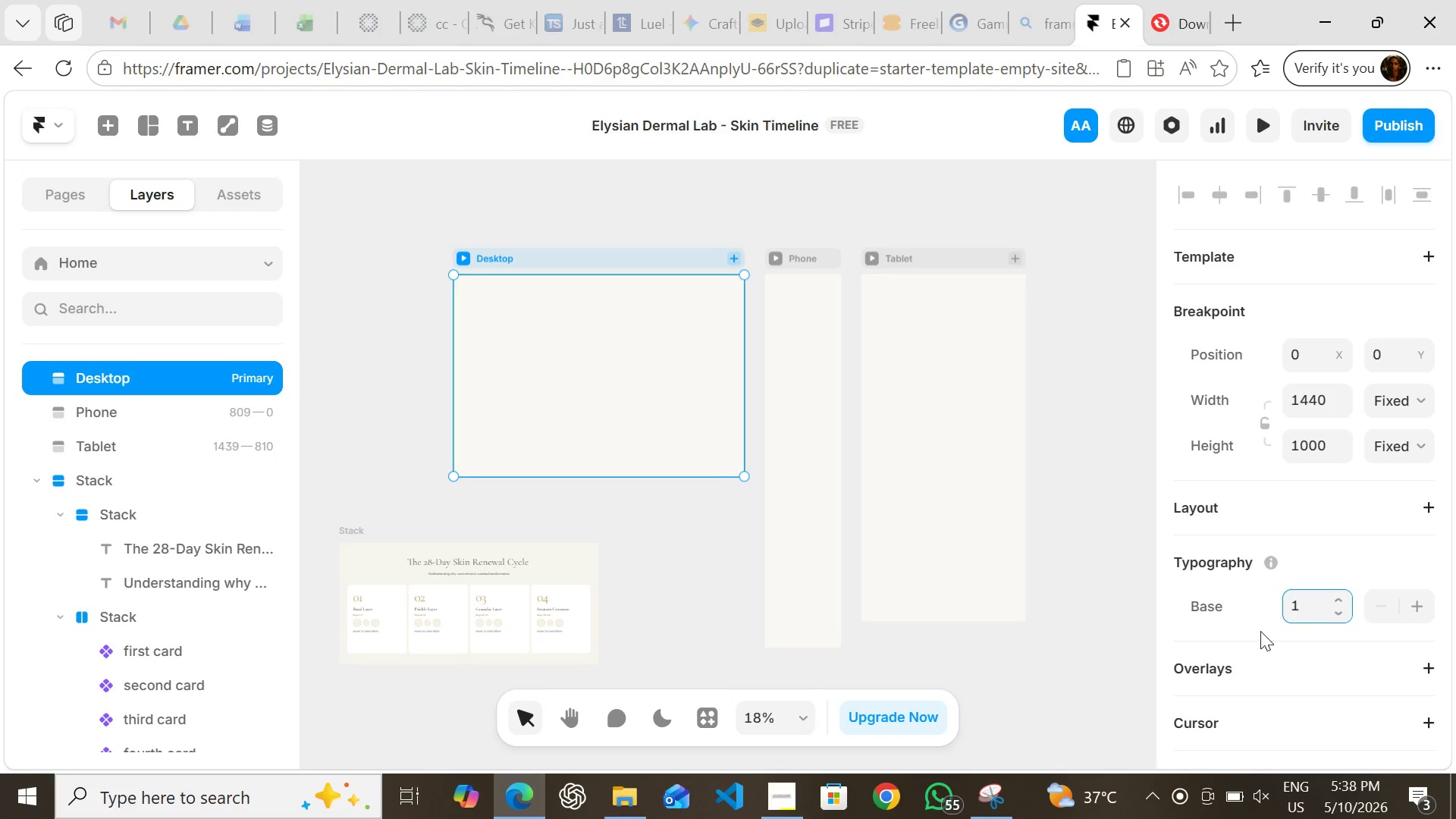 
left_click([1234, 634])
 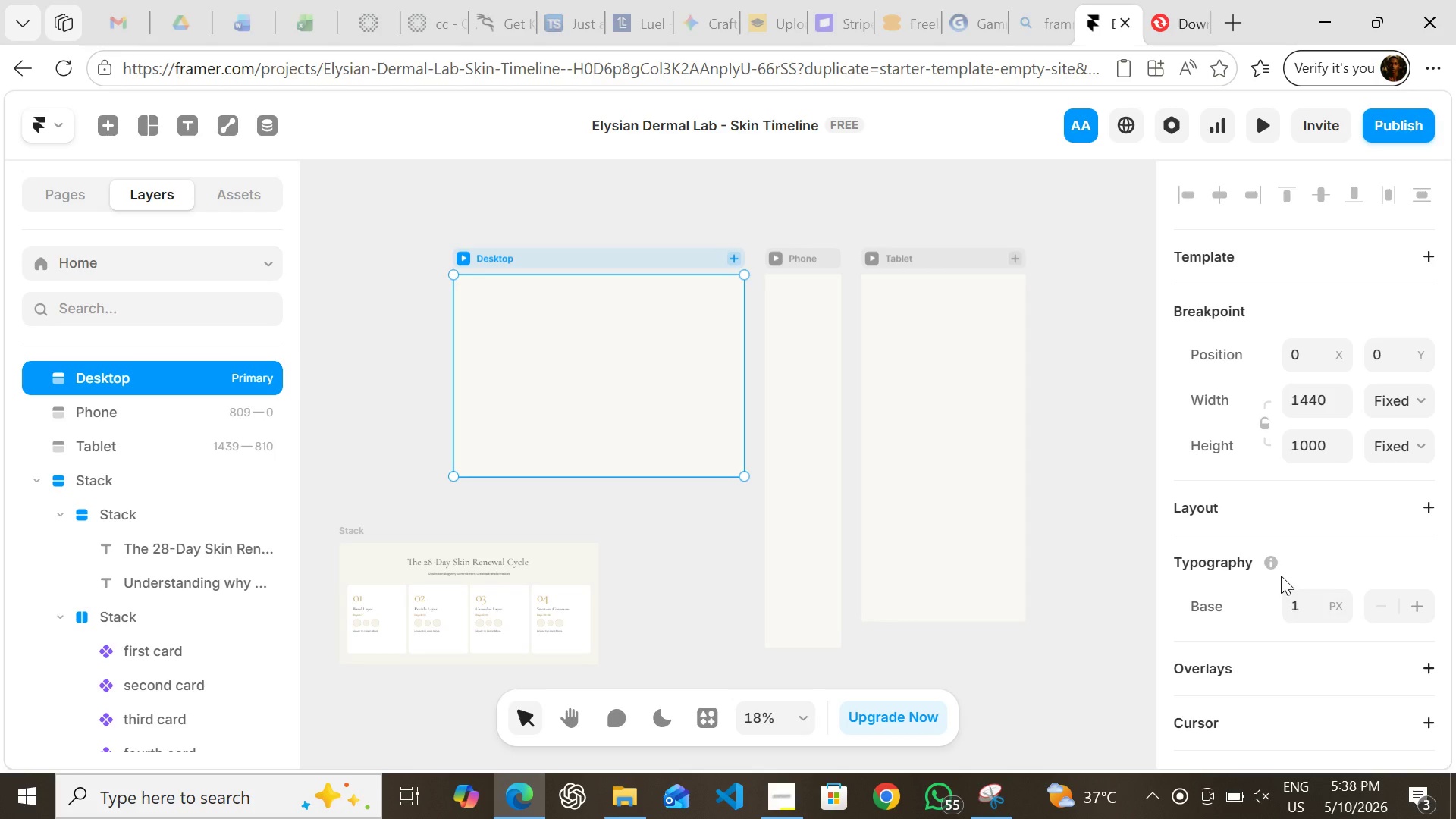 
wait(9.06)
 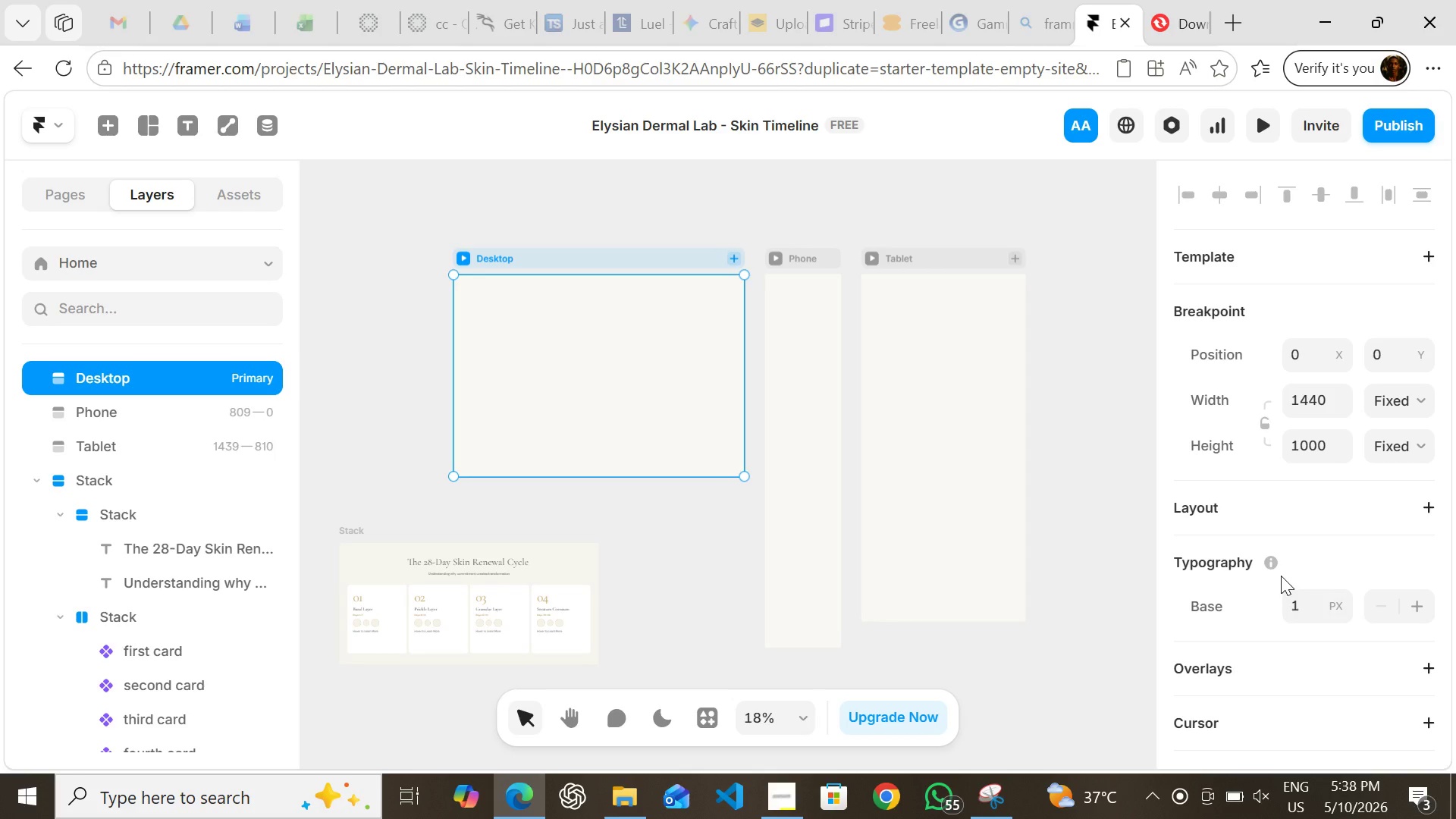 
left_click([341, 525])
 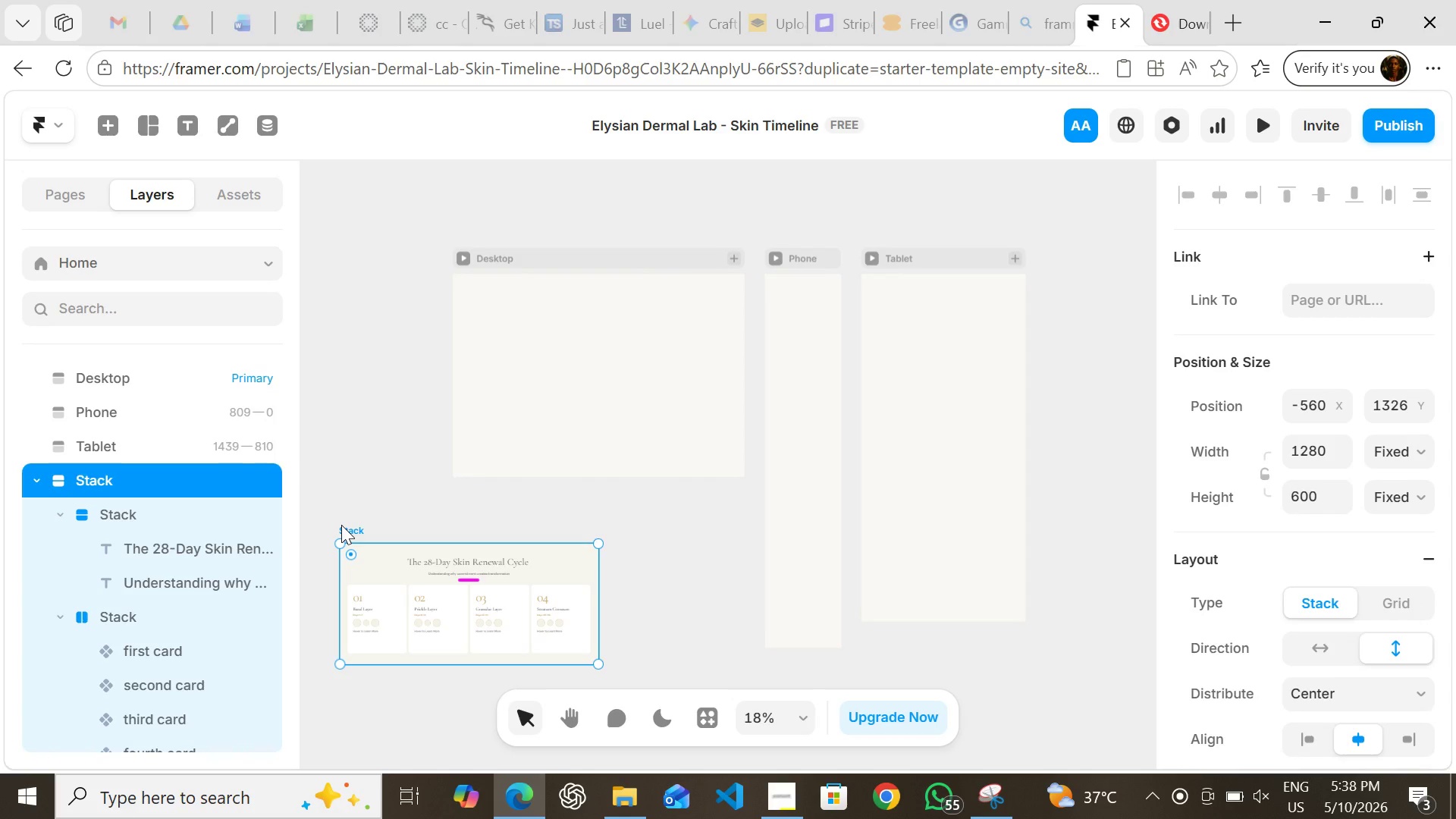 
key(Control+X)
 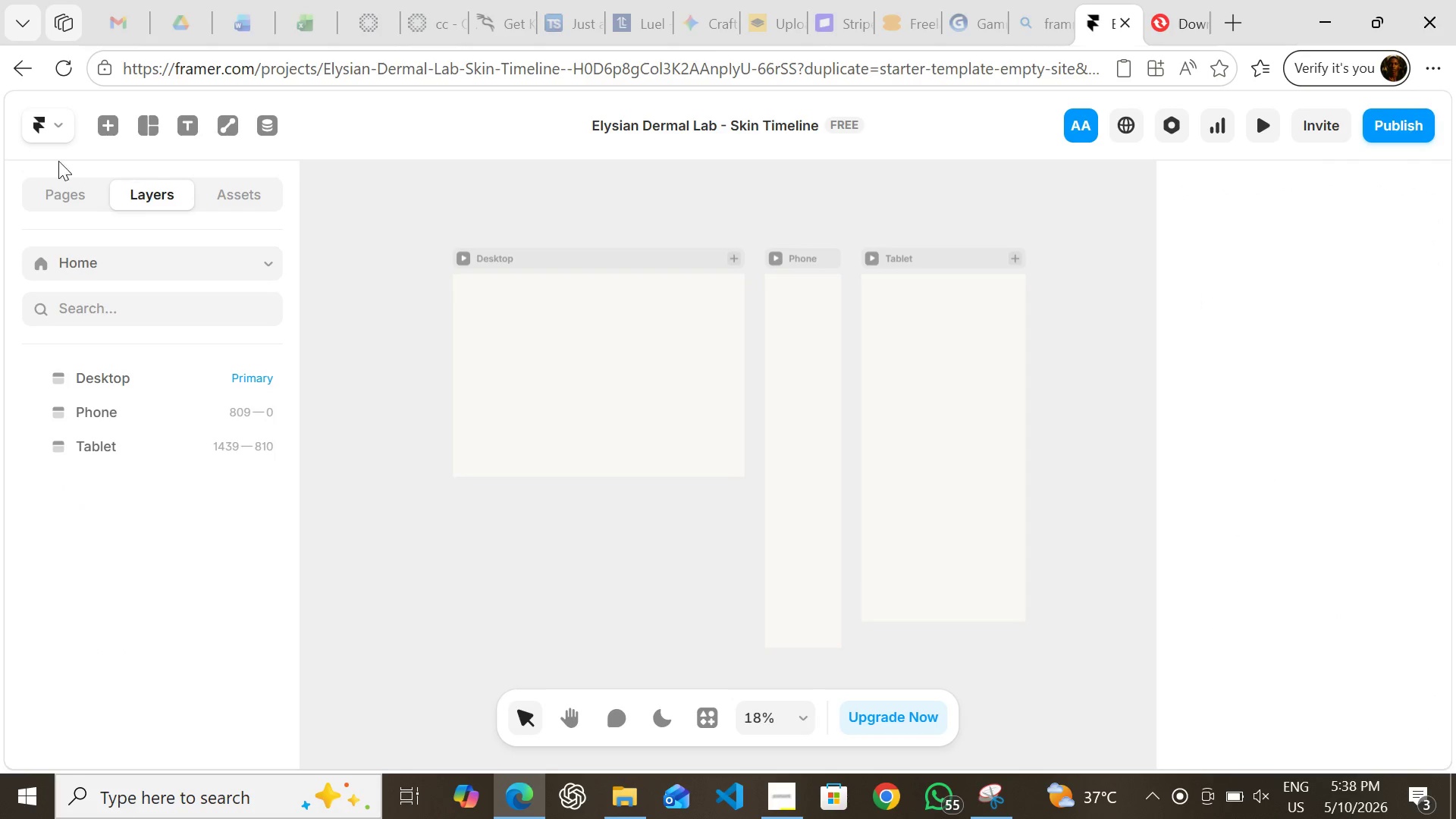 
left_click([56, 128])
 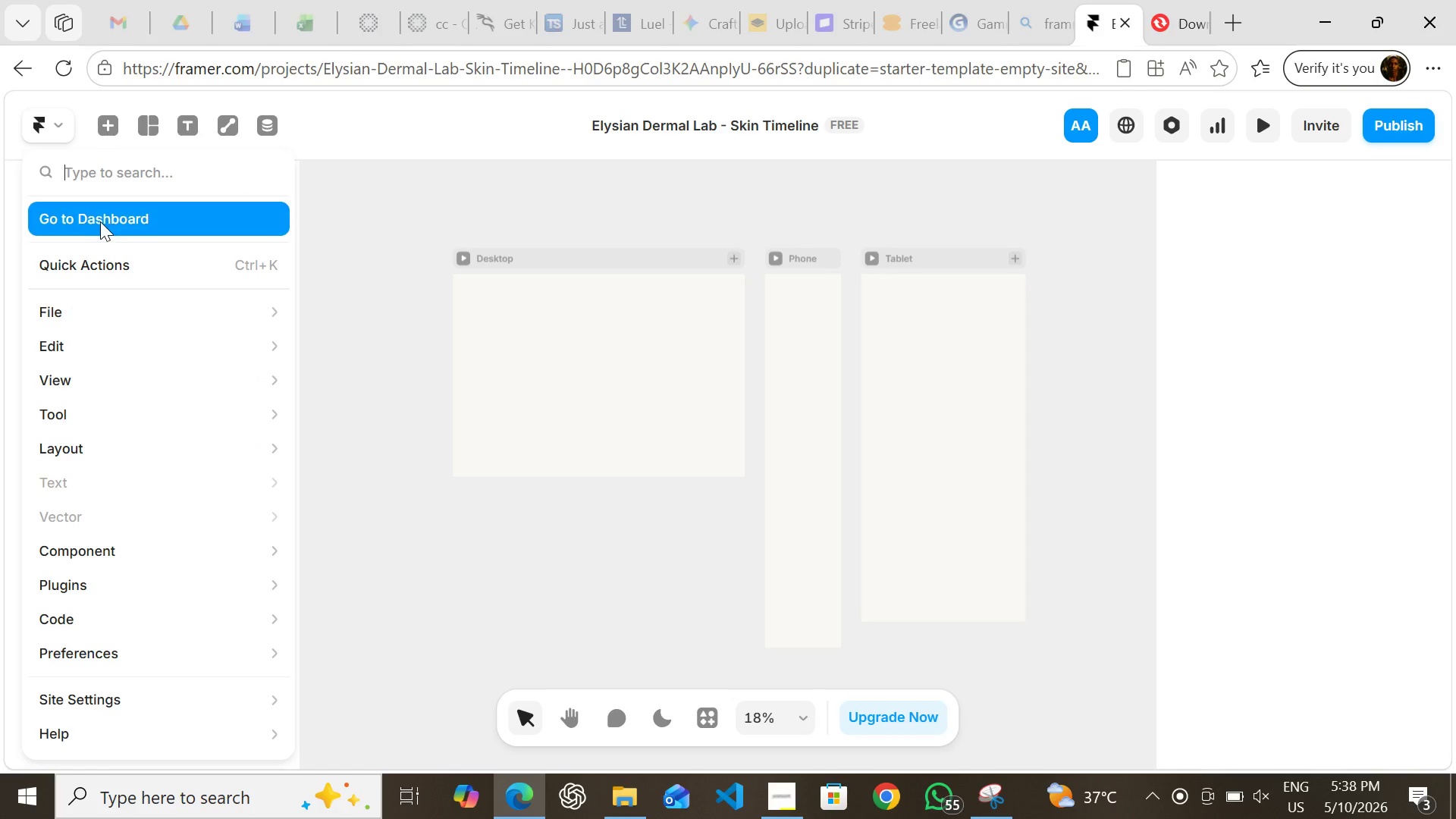 
left_click([101, 225])
 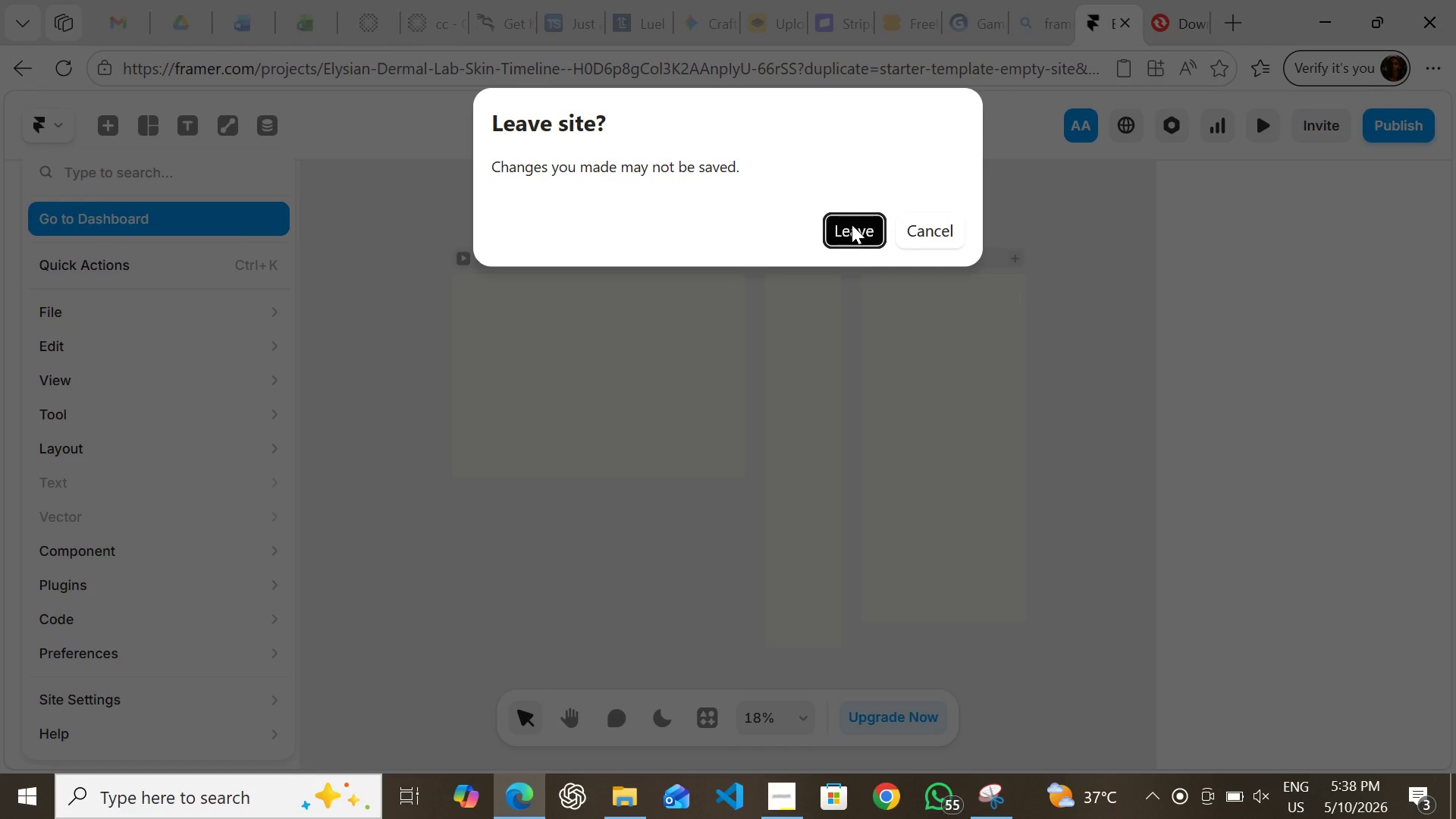 
left_click([850, 221])
 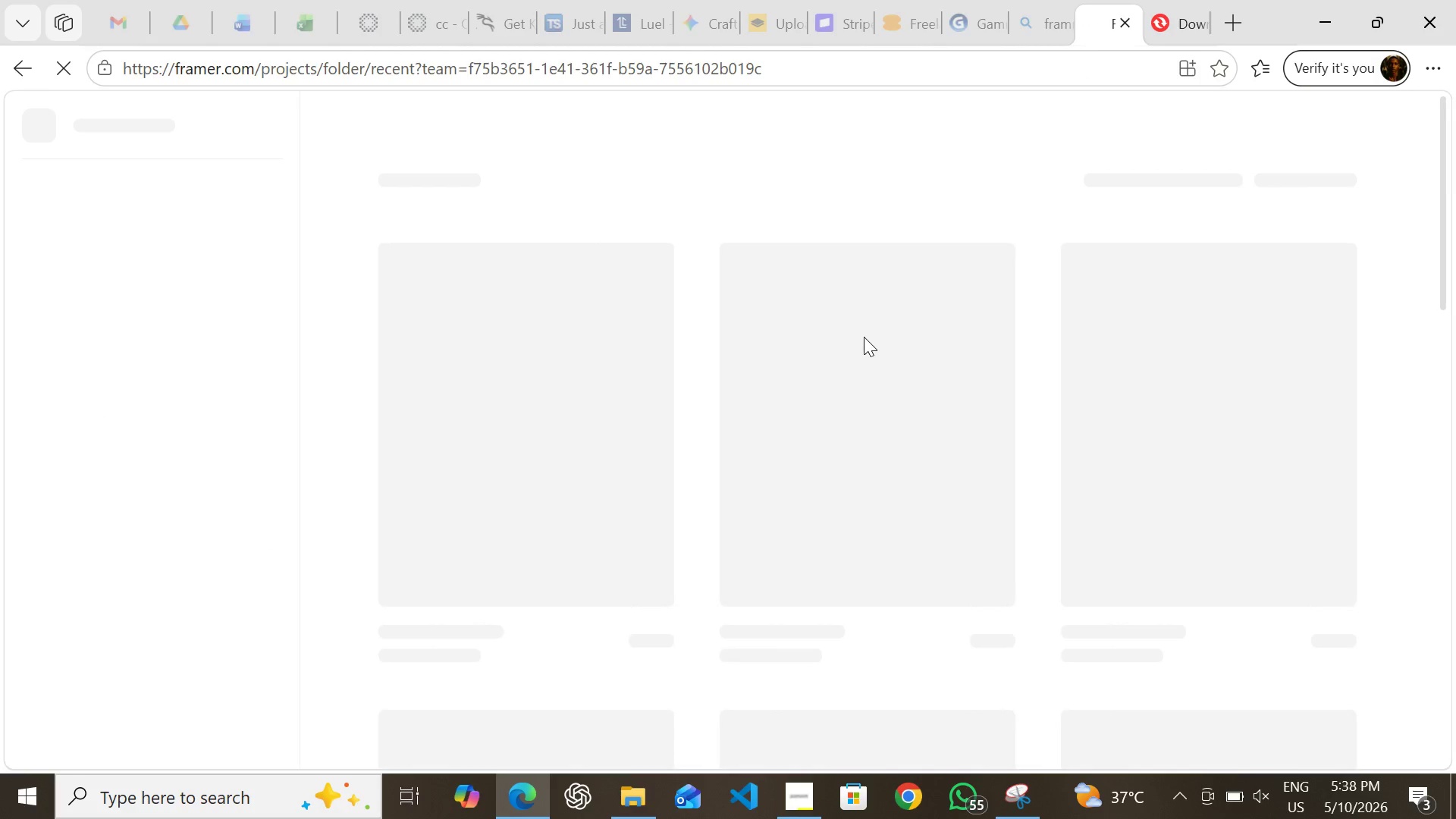 
wait(5.84)
 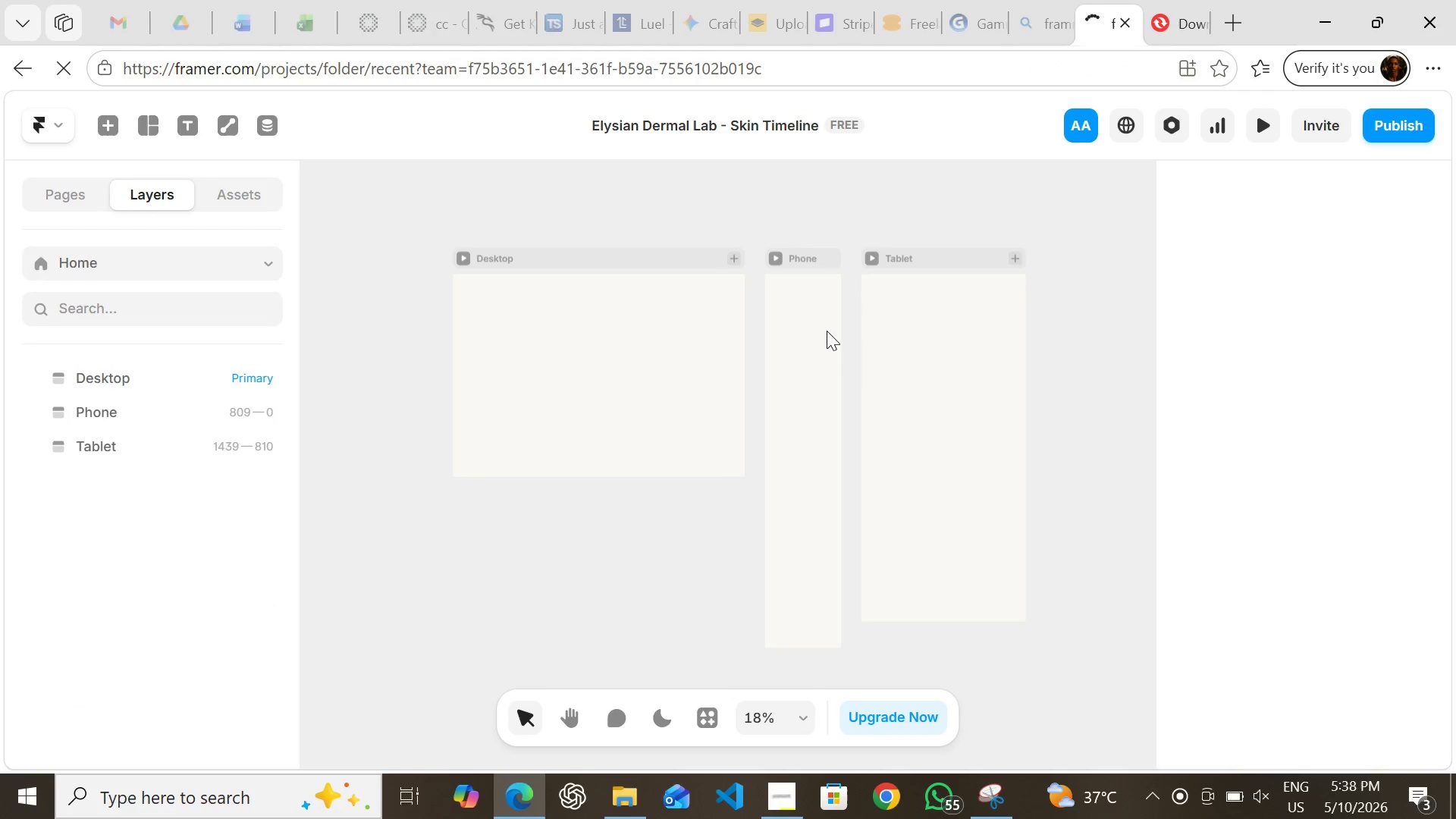 
left_click([1296, 166])
 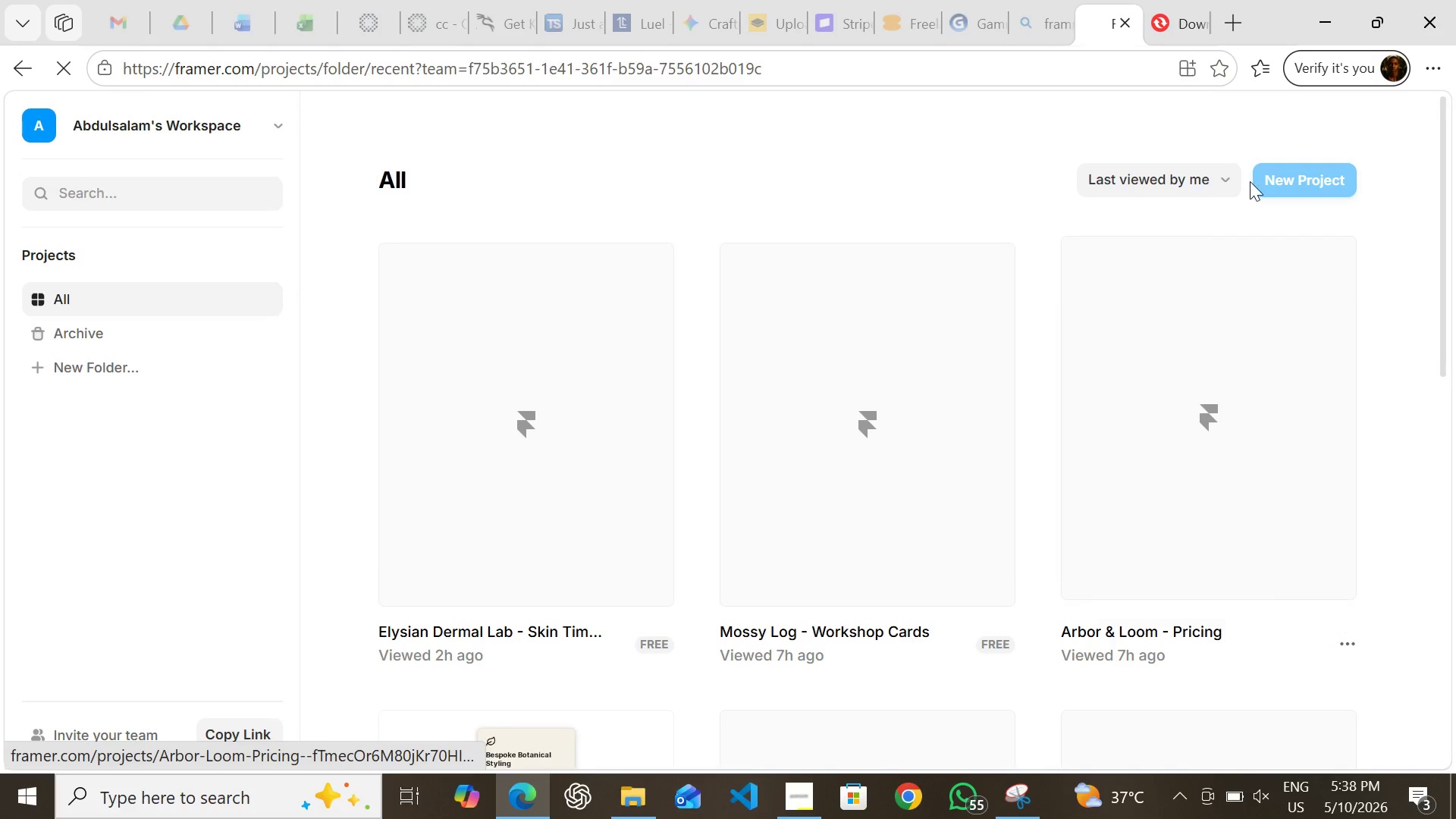 
left_click([1303, 175])
 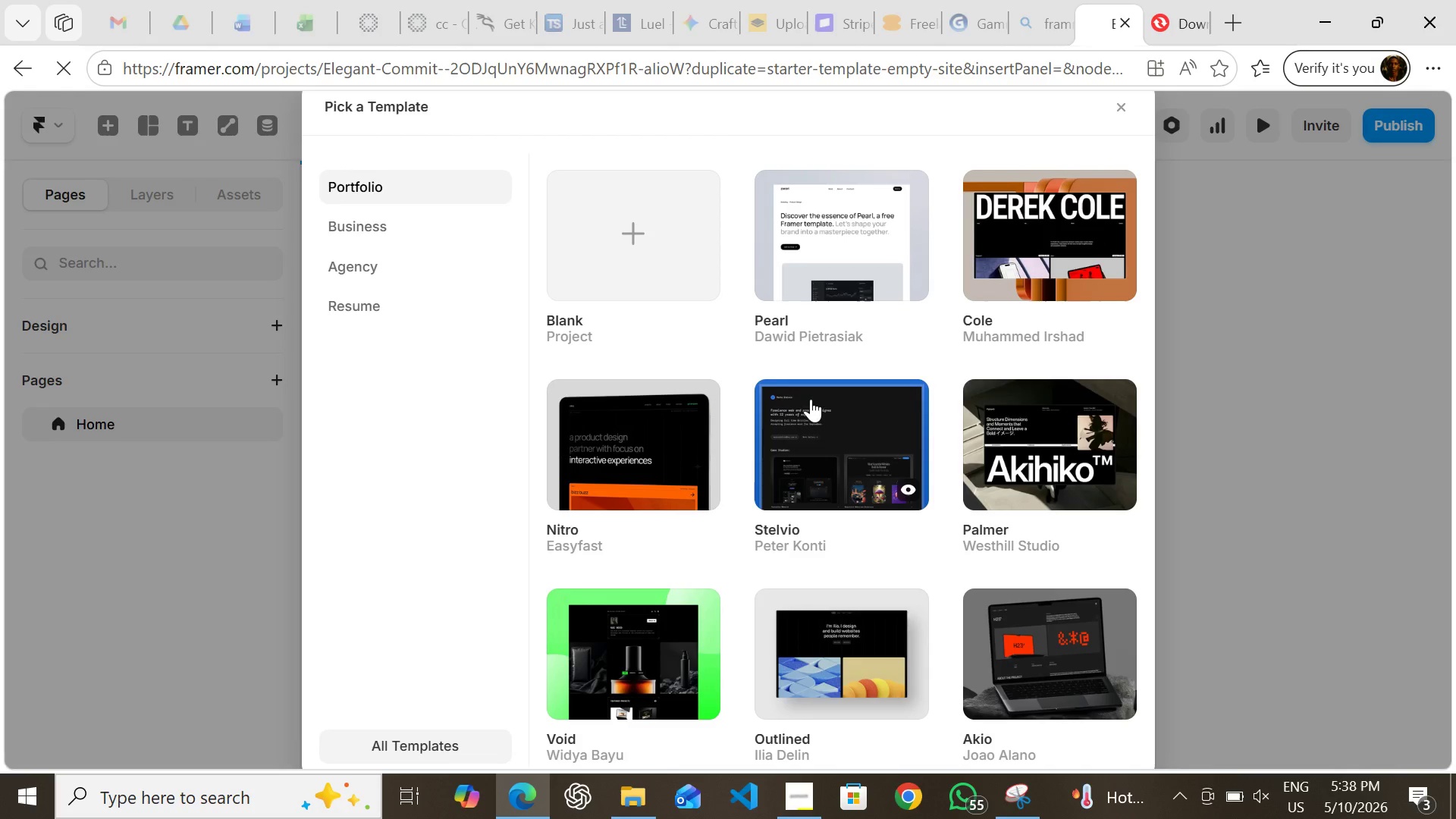 
wait(30.14)
 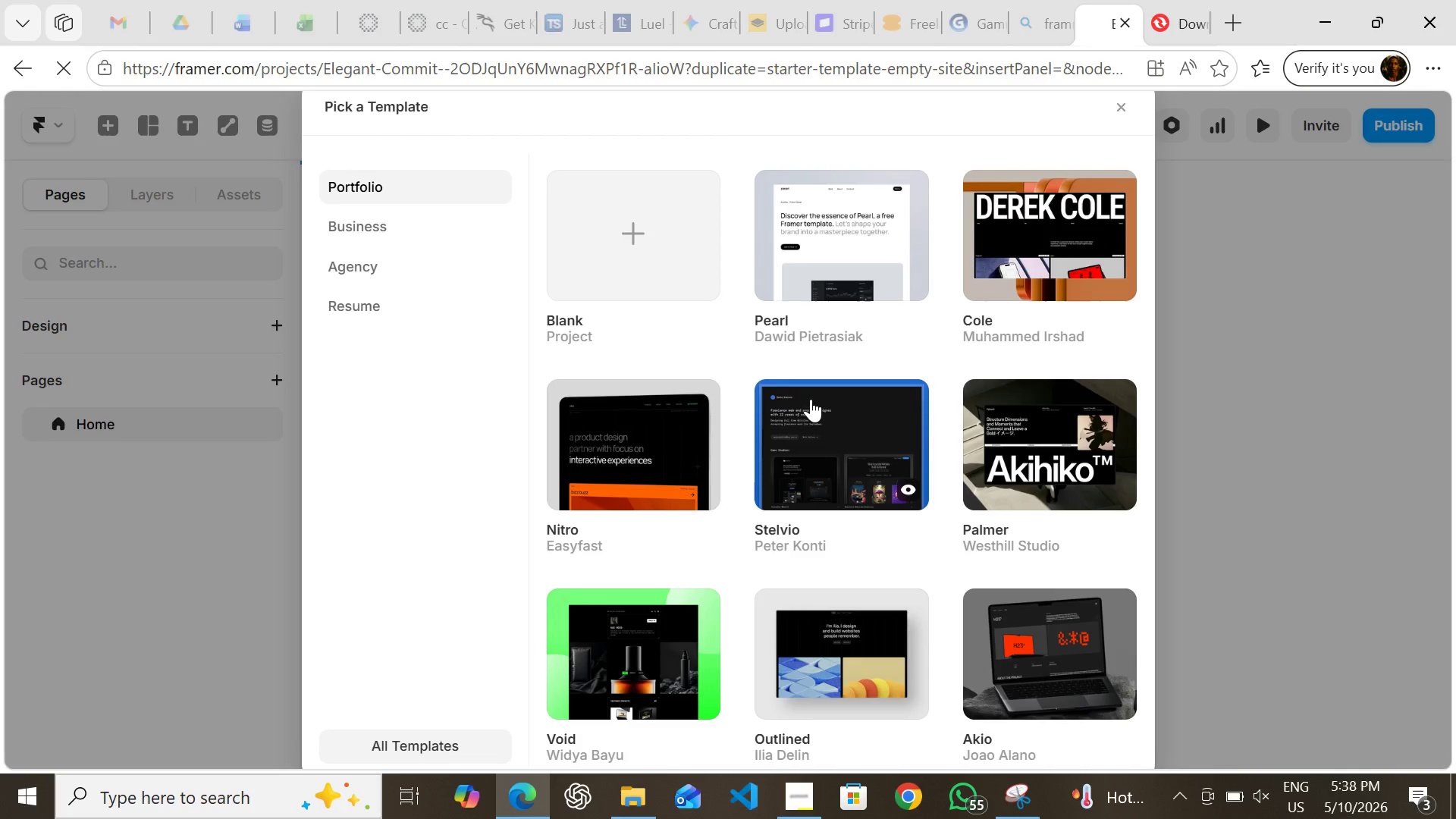 
left_click([1120, 103])
 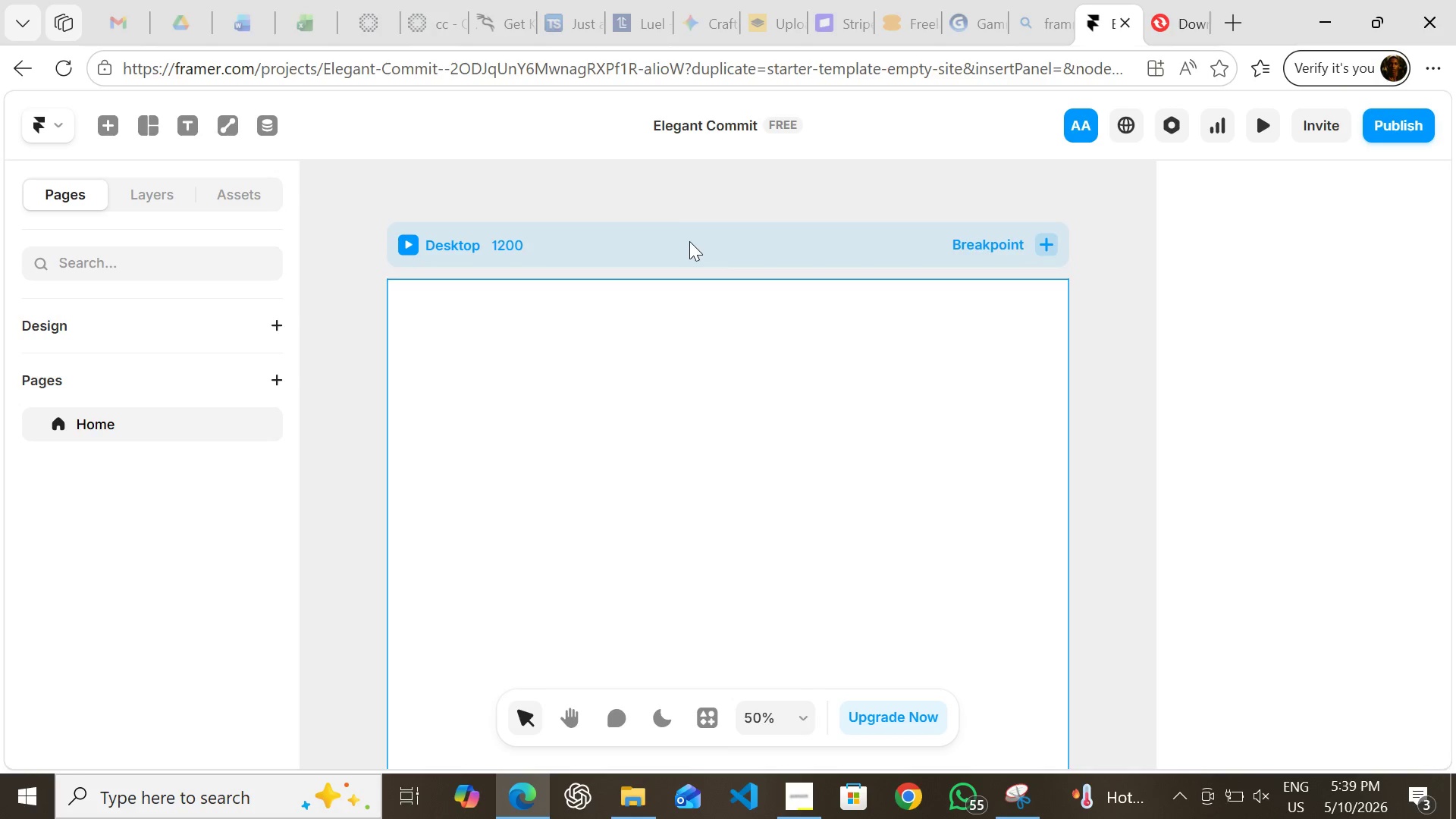 
left_click([689, 241])
 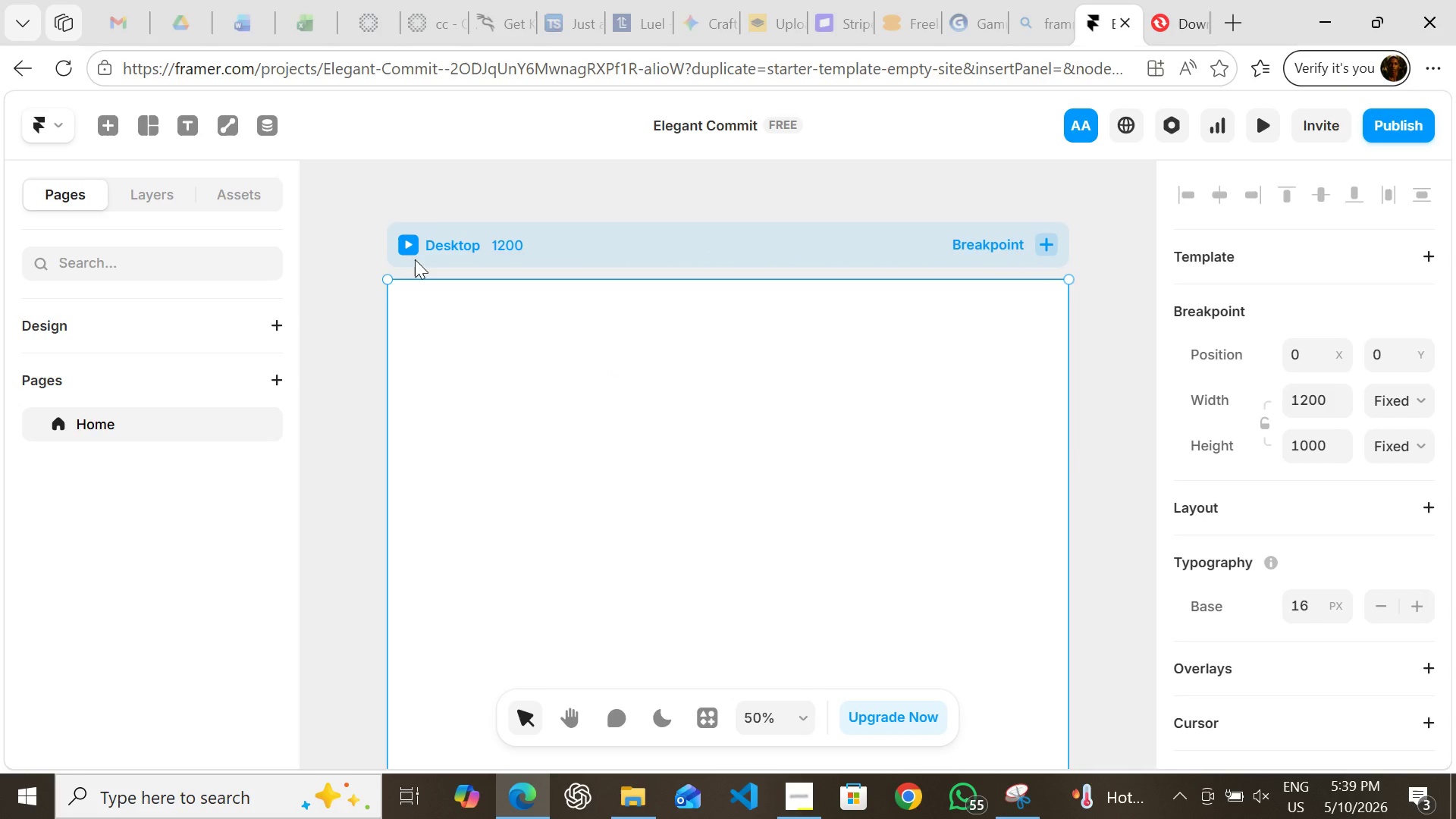 
left_click([401, 234])
 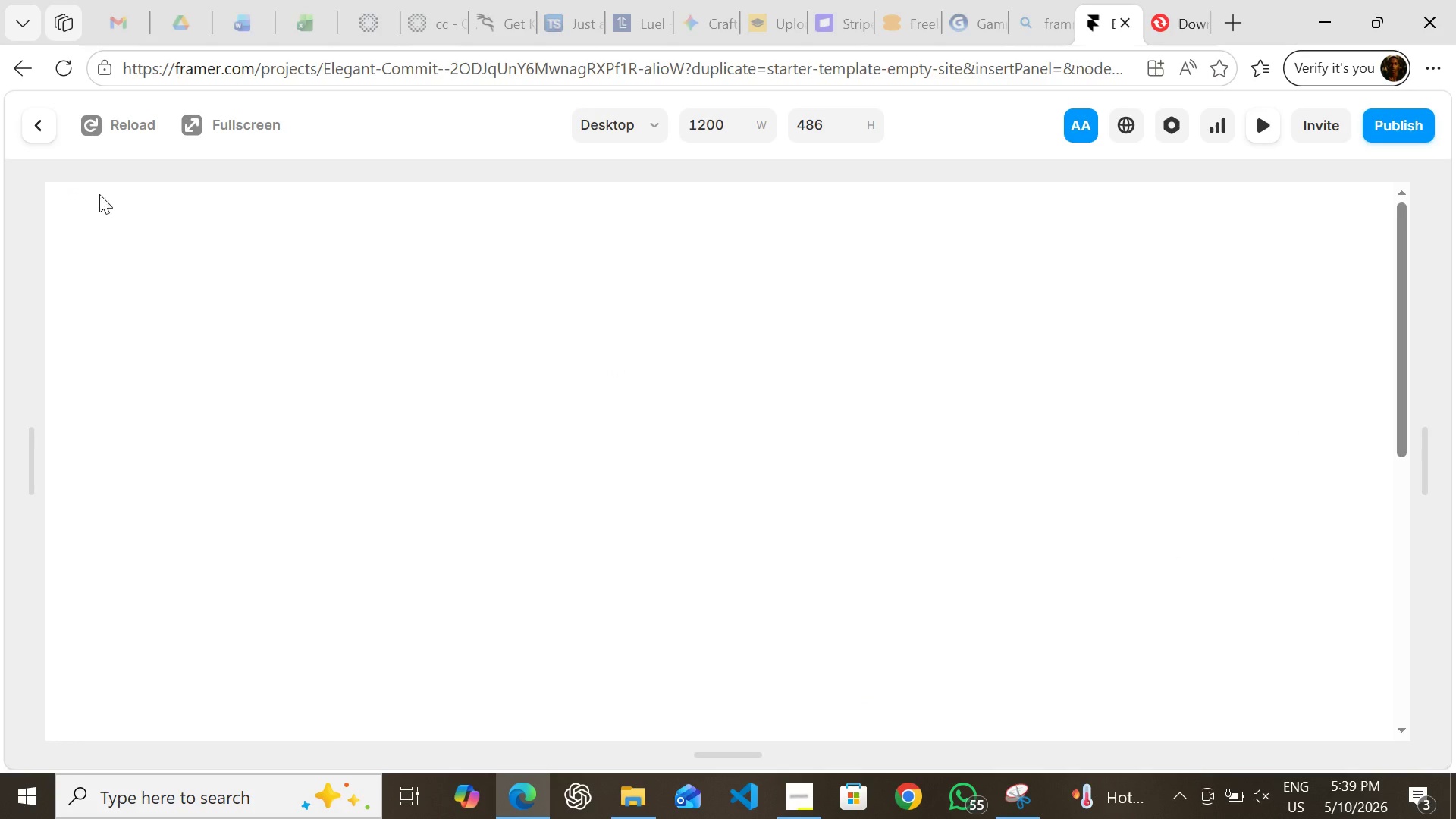 
left_click([40, 133])
 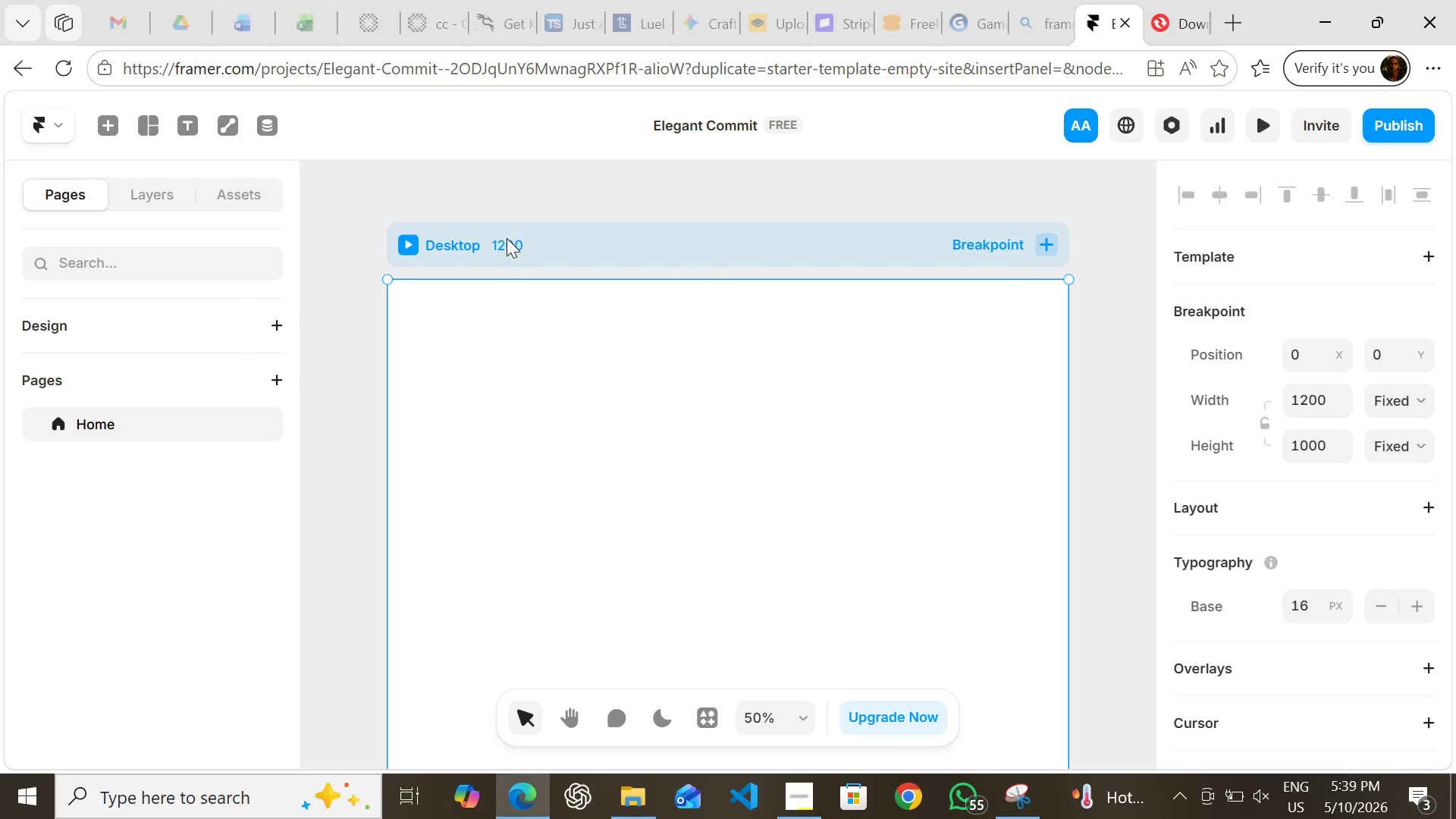 
double_click([507, 238])
 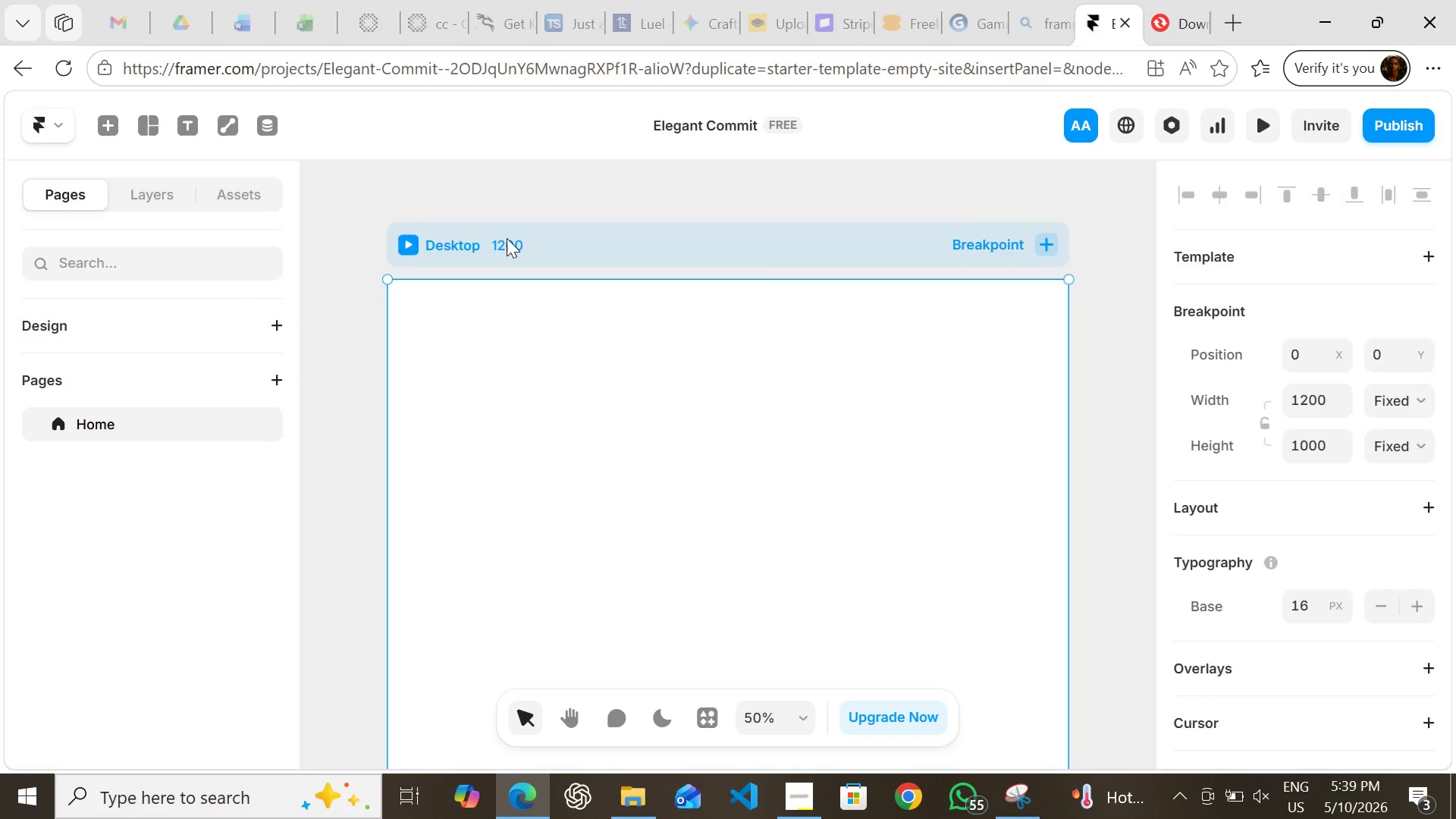 
double_click([507, 238])
 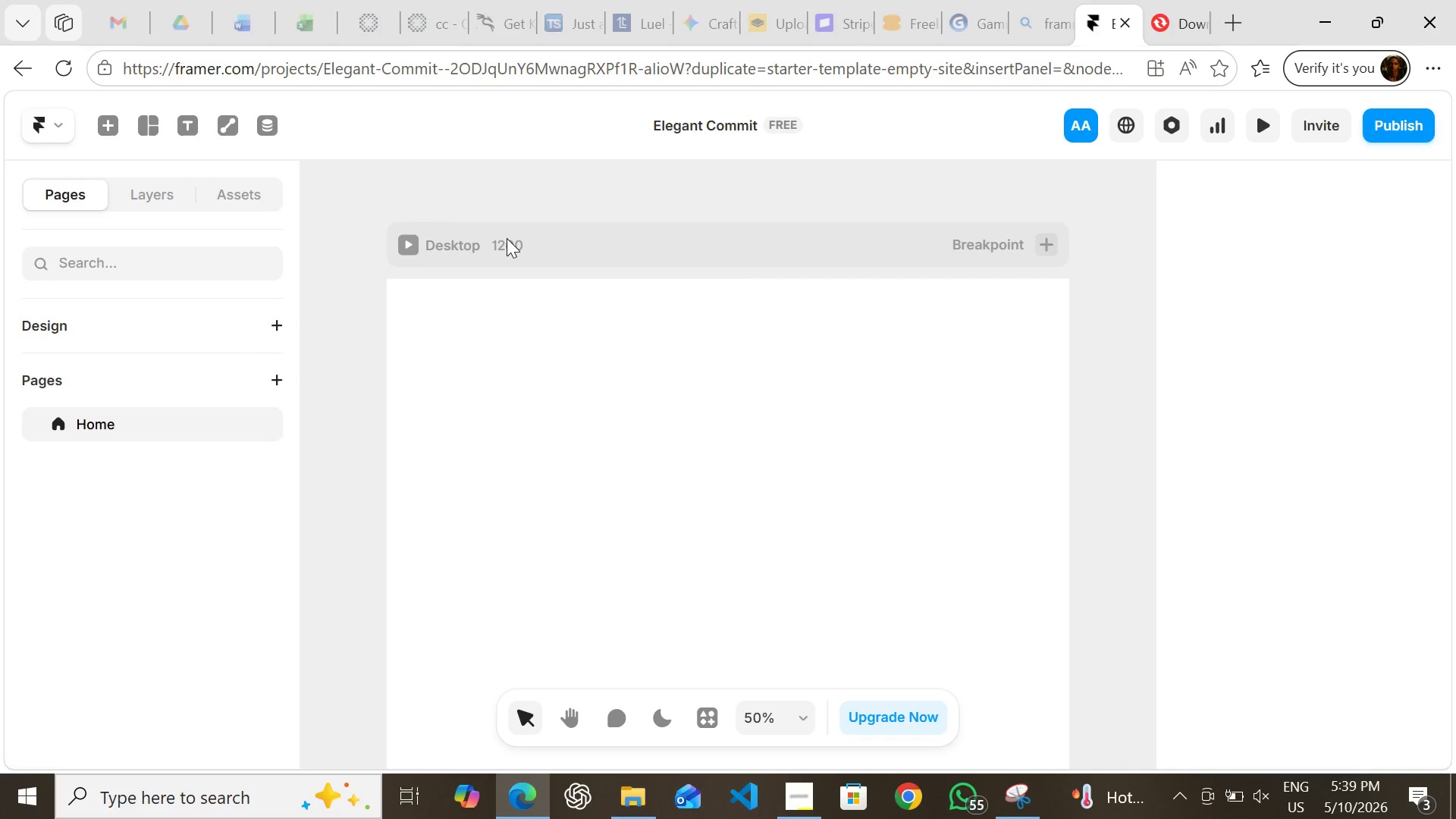 
triple_click([507, 238])
 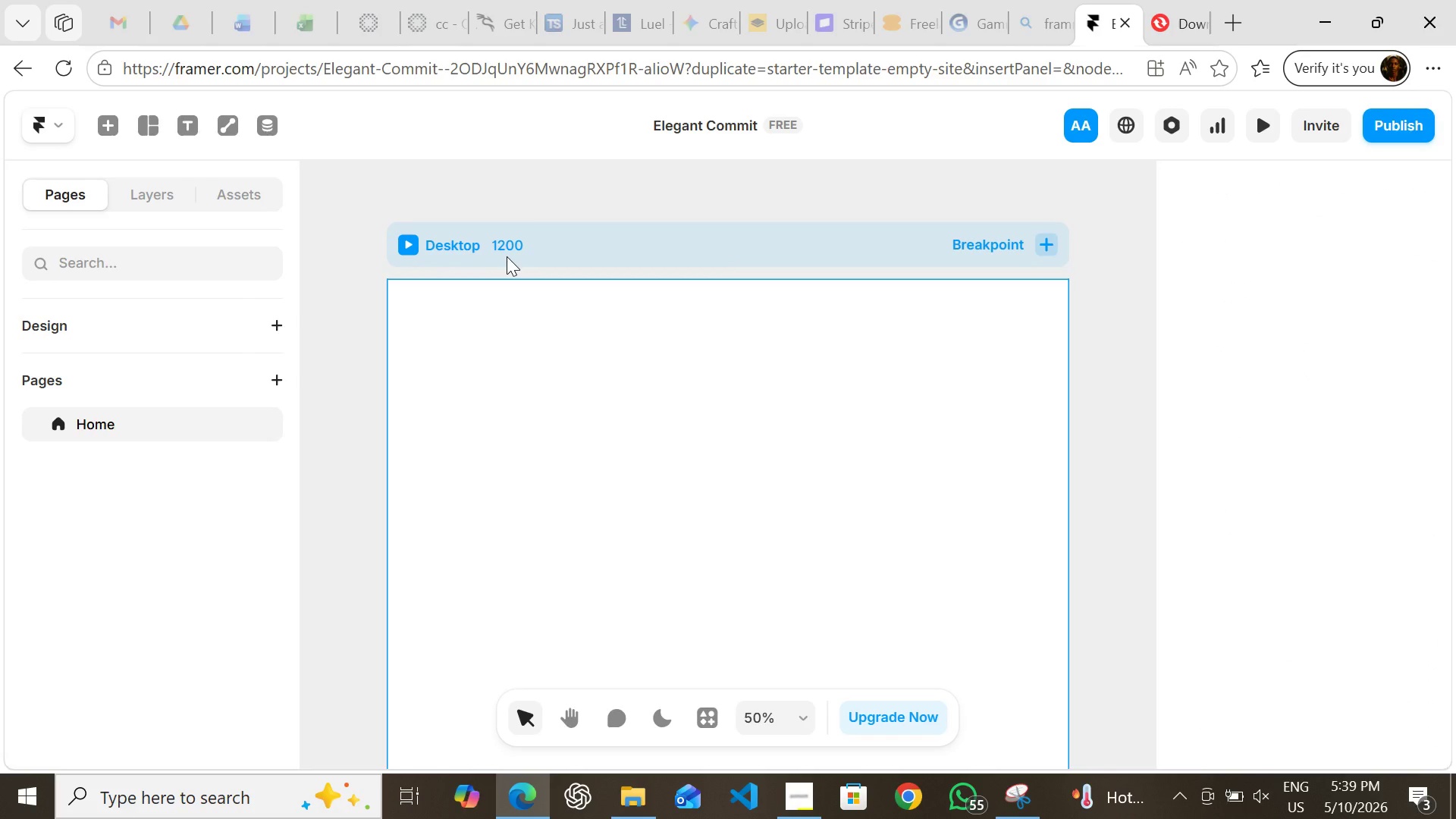 
double_click([507, 259])
 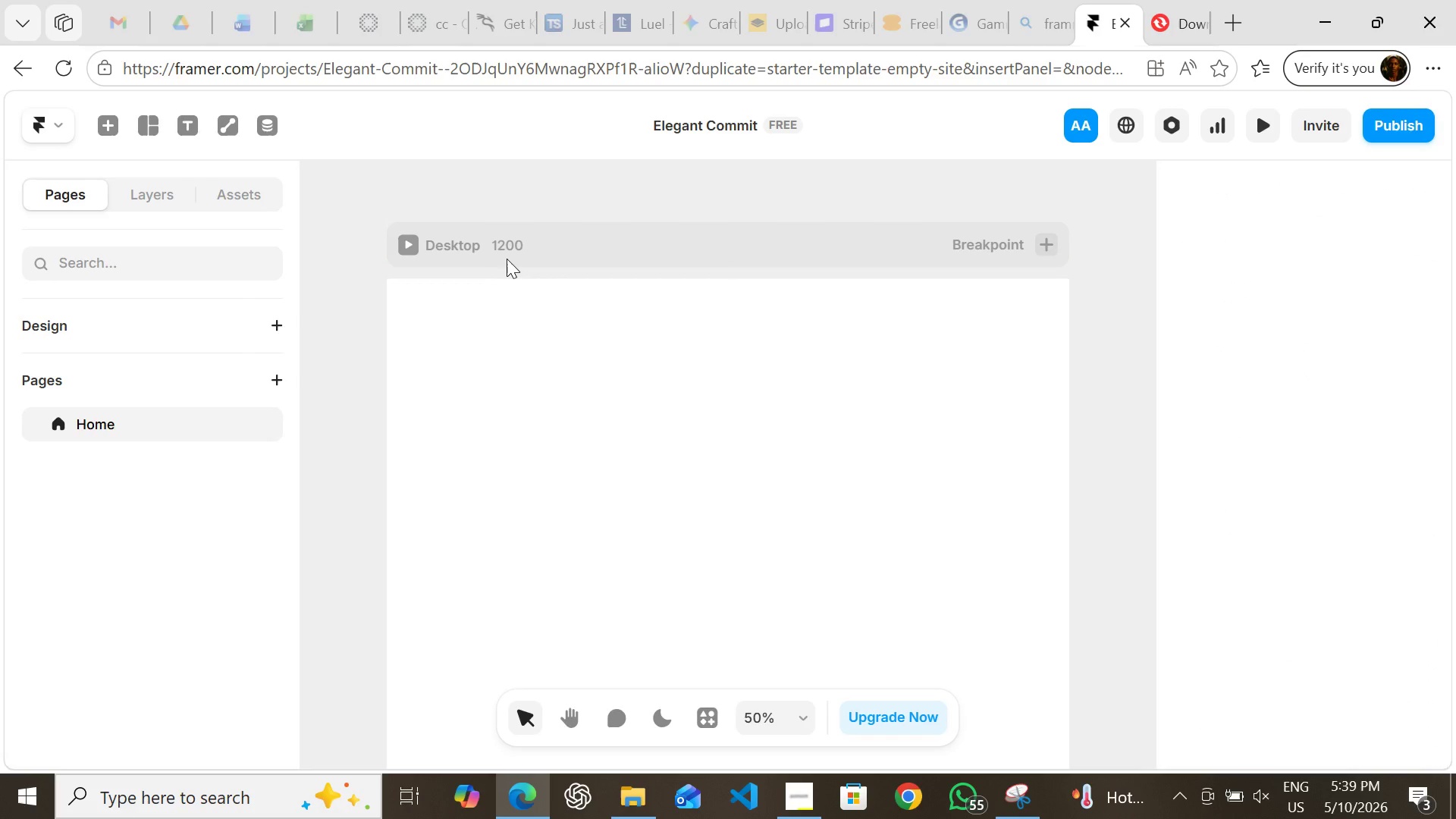 
triple_click([507, 259])
 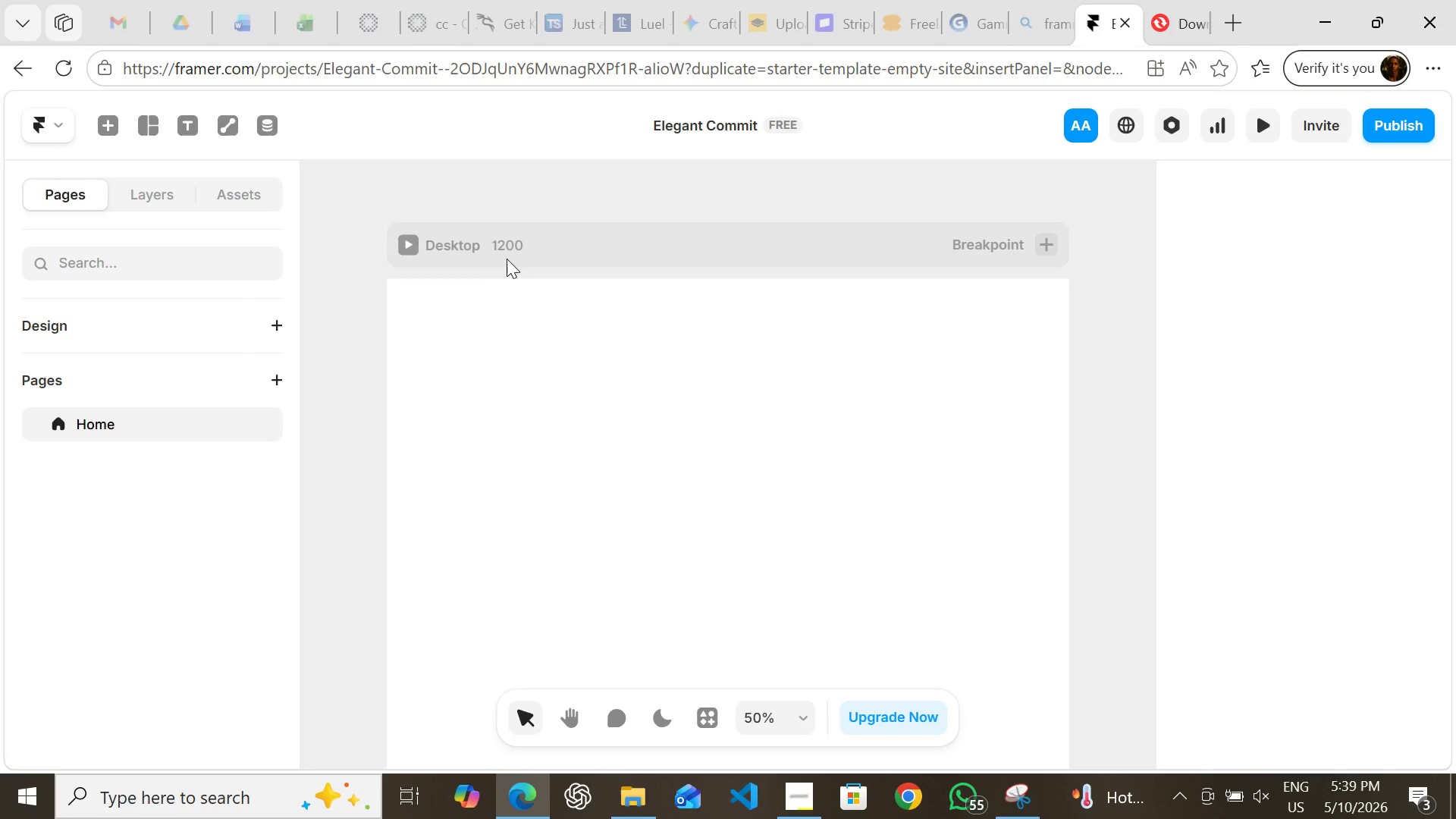 
left_click([507, 259])
 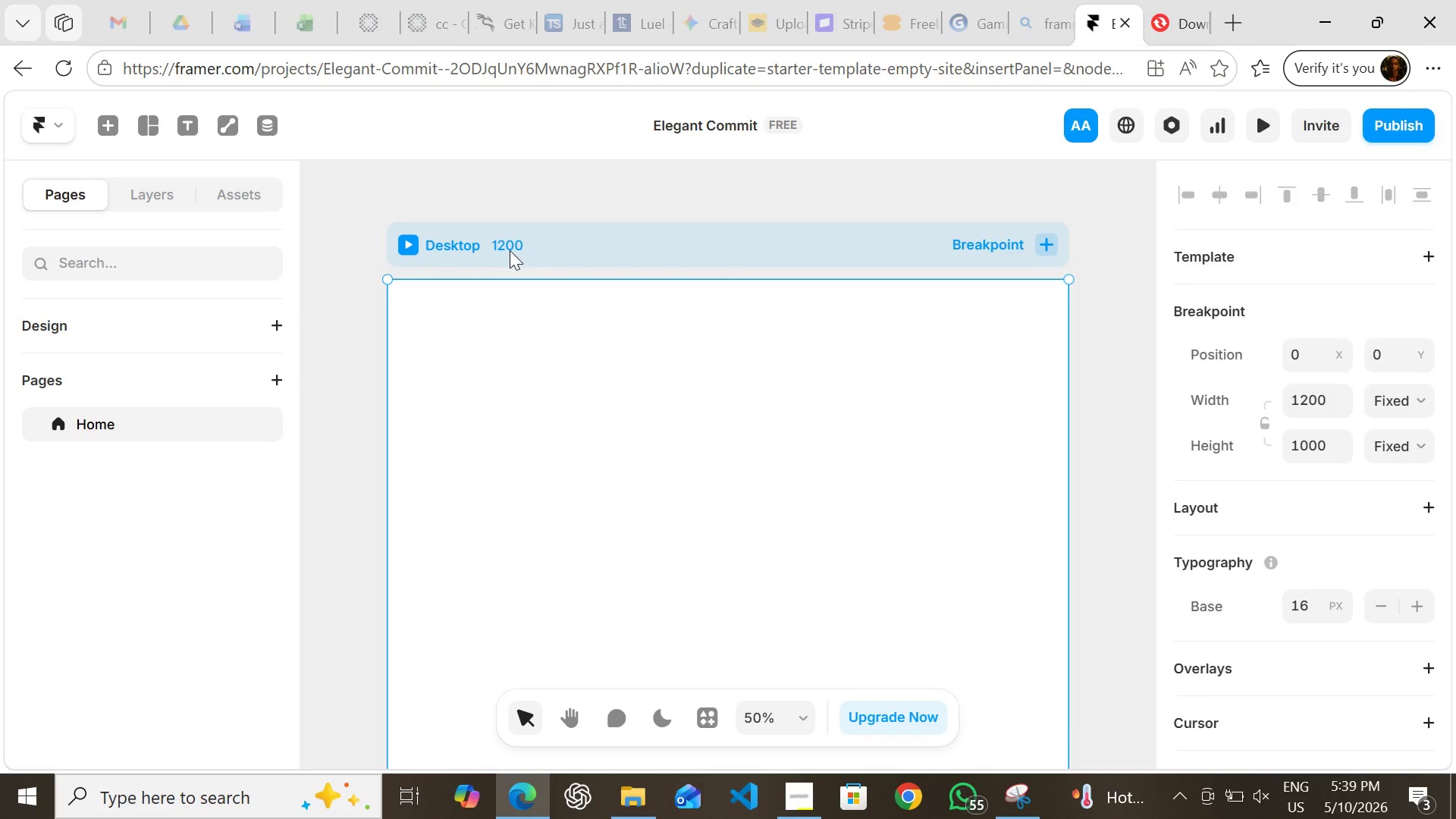 
double_click([510, 250])
 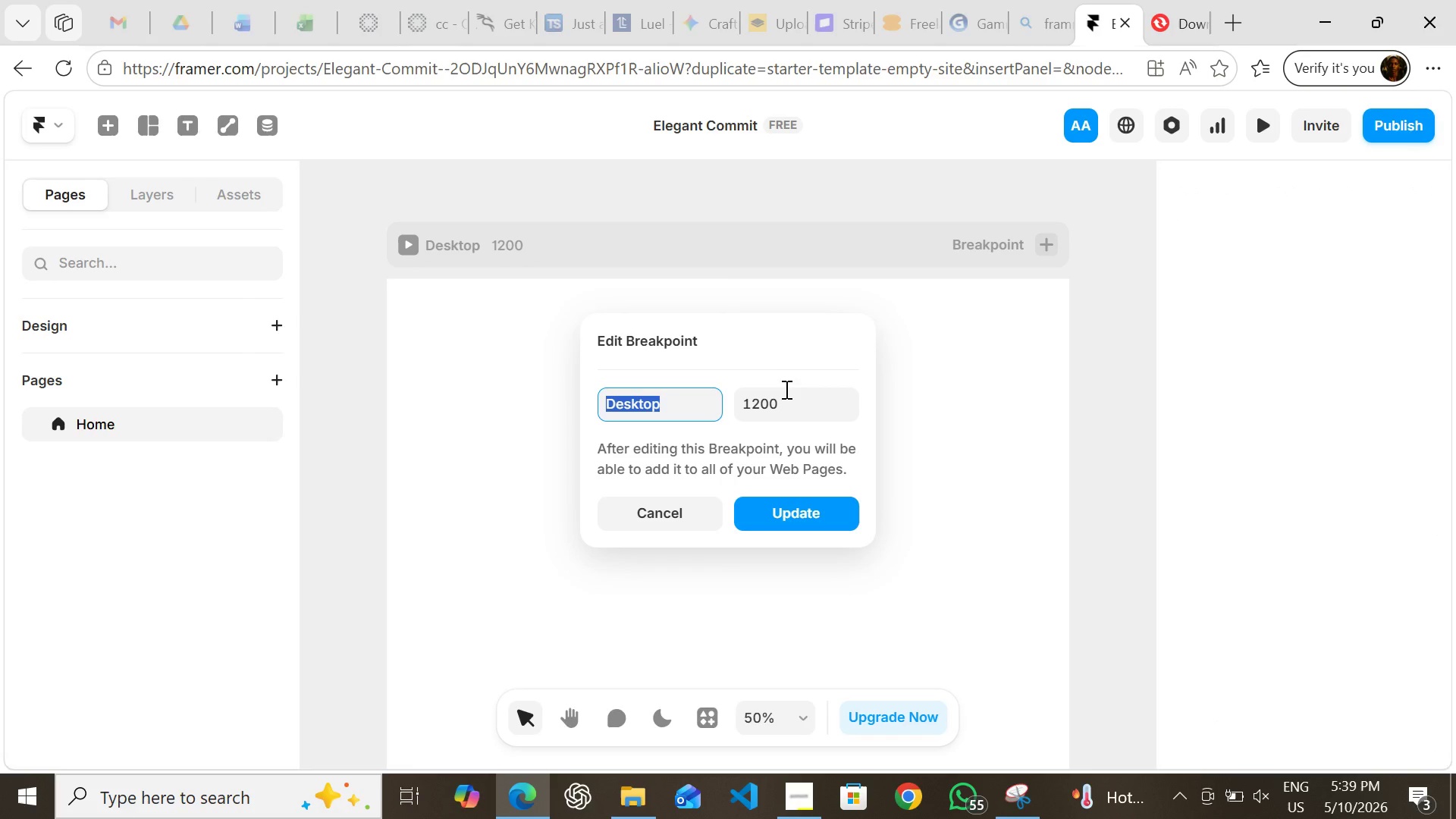 
left_click([785, 391])
 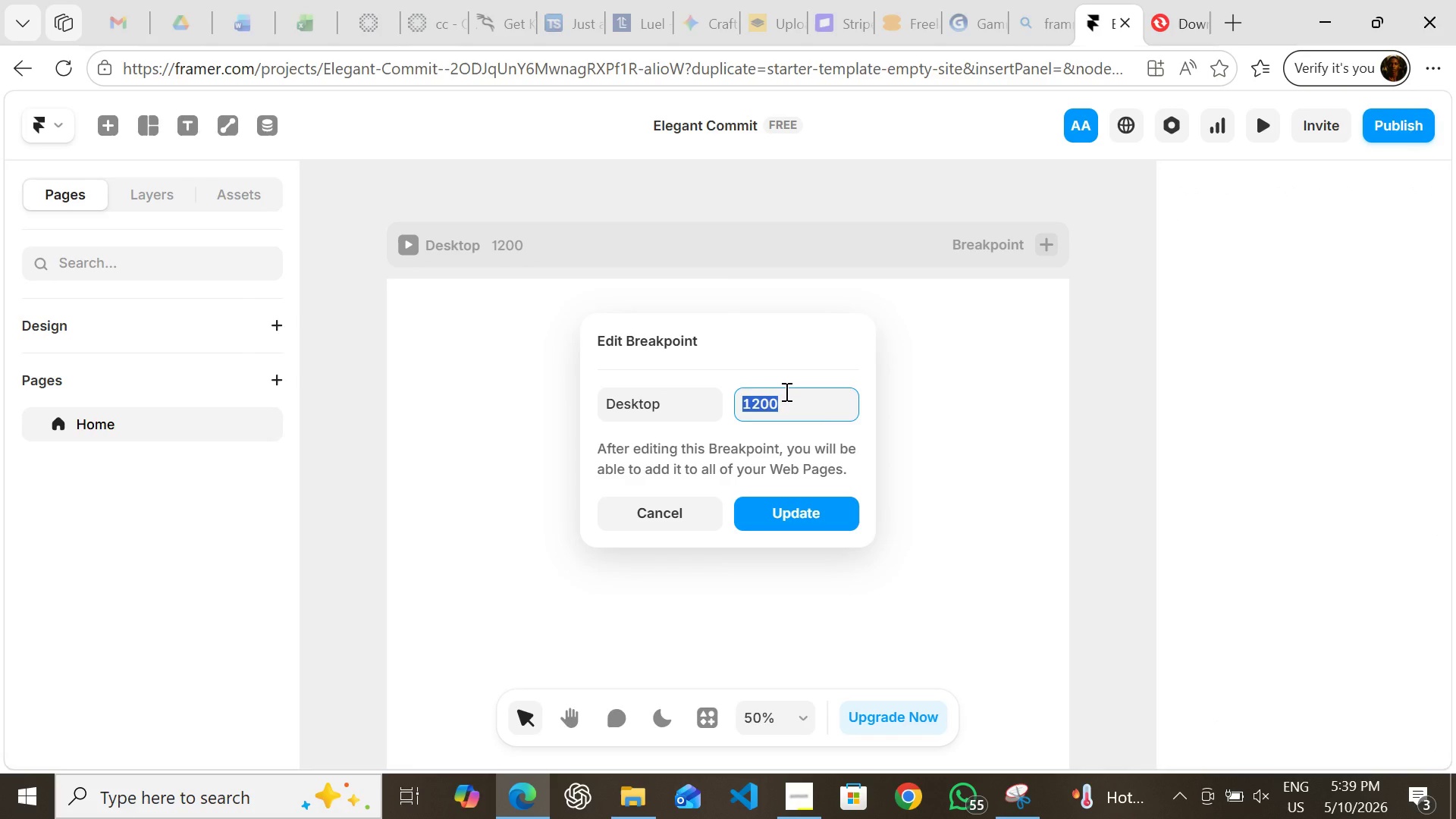 
type(1440)
 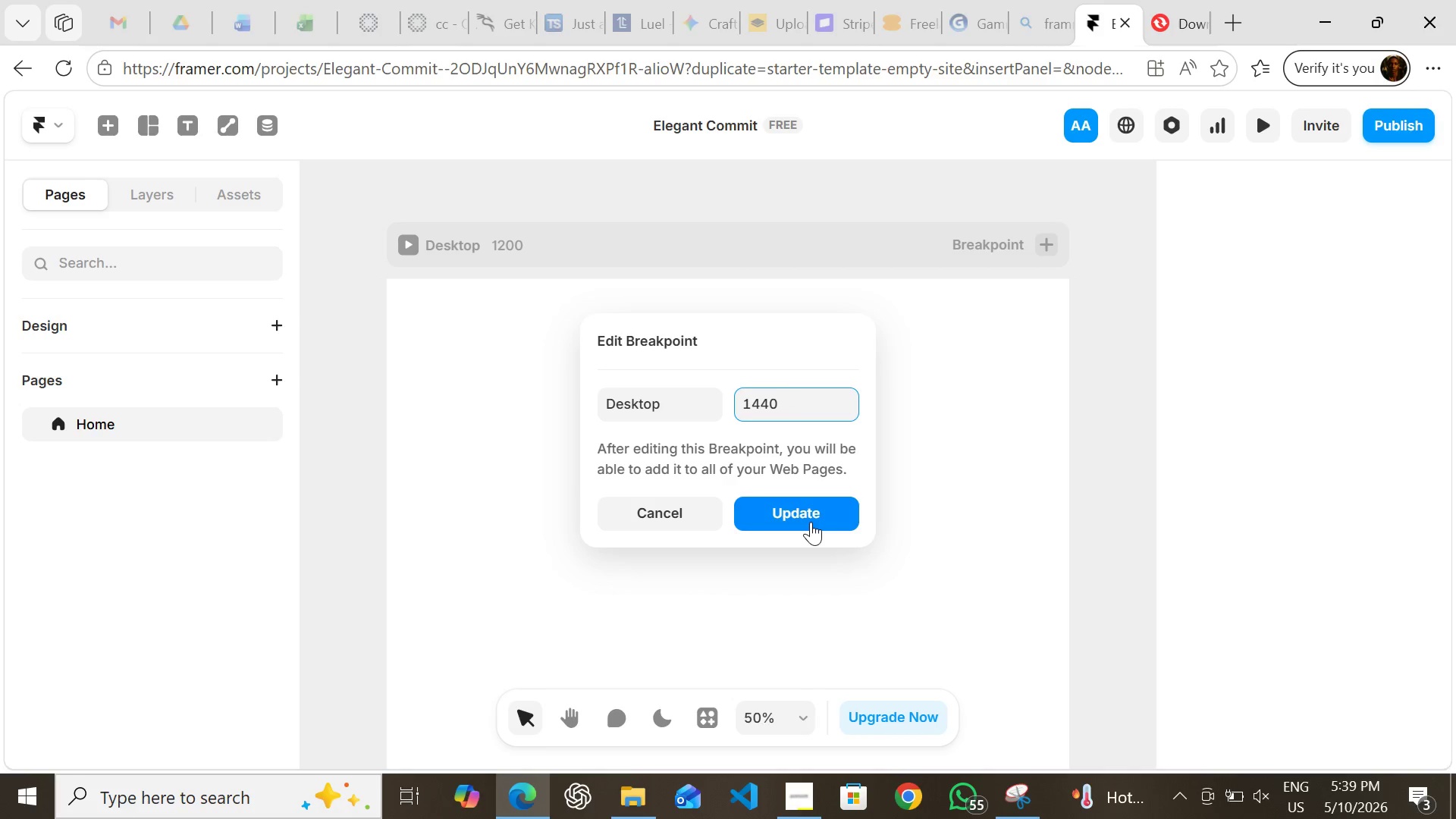 
left_click([811, 522])
 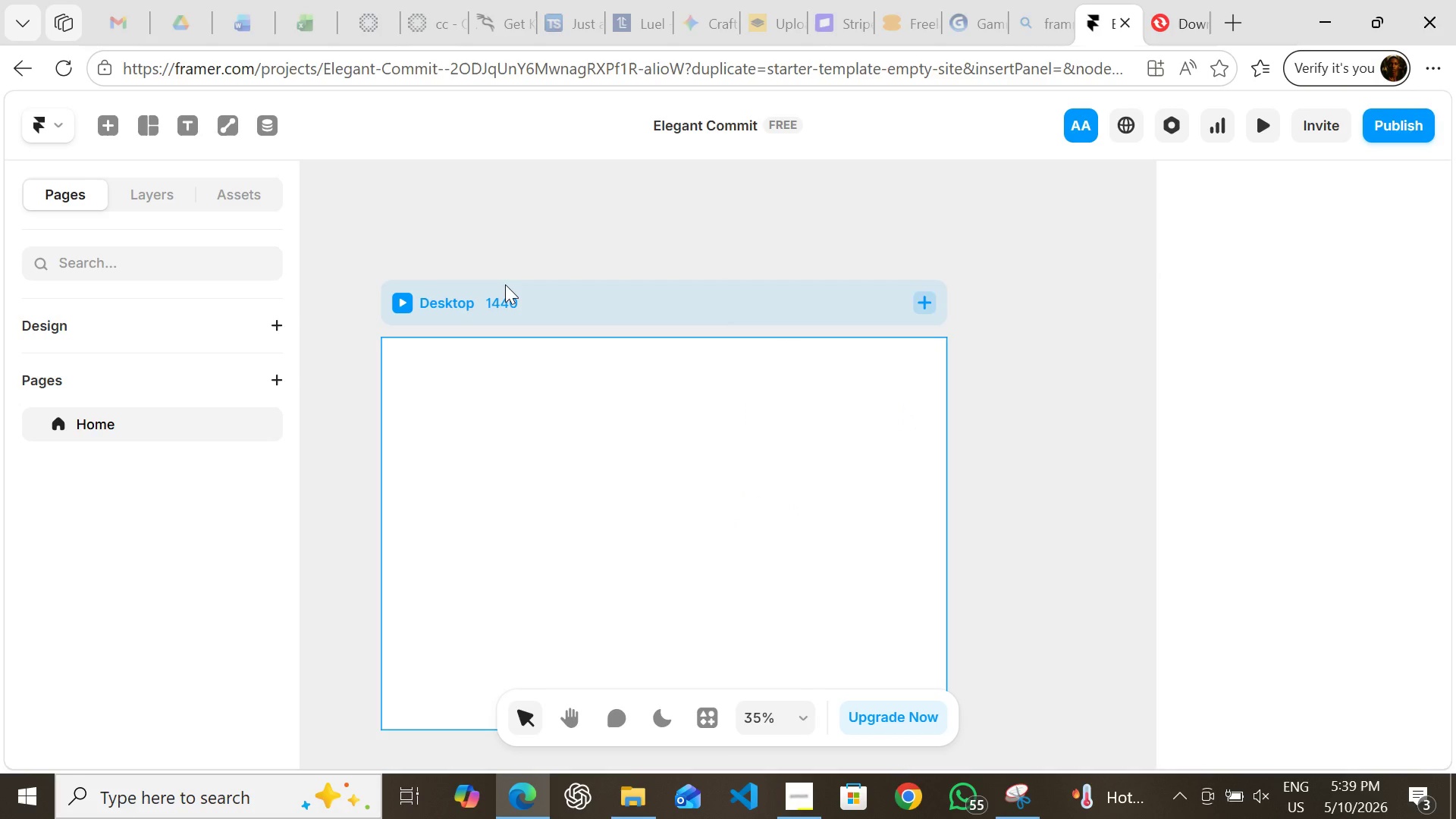 
left_click([398, 305])
 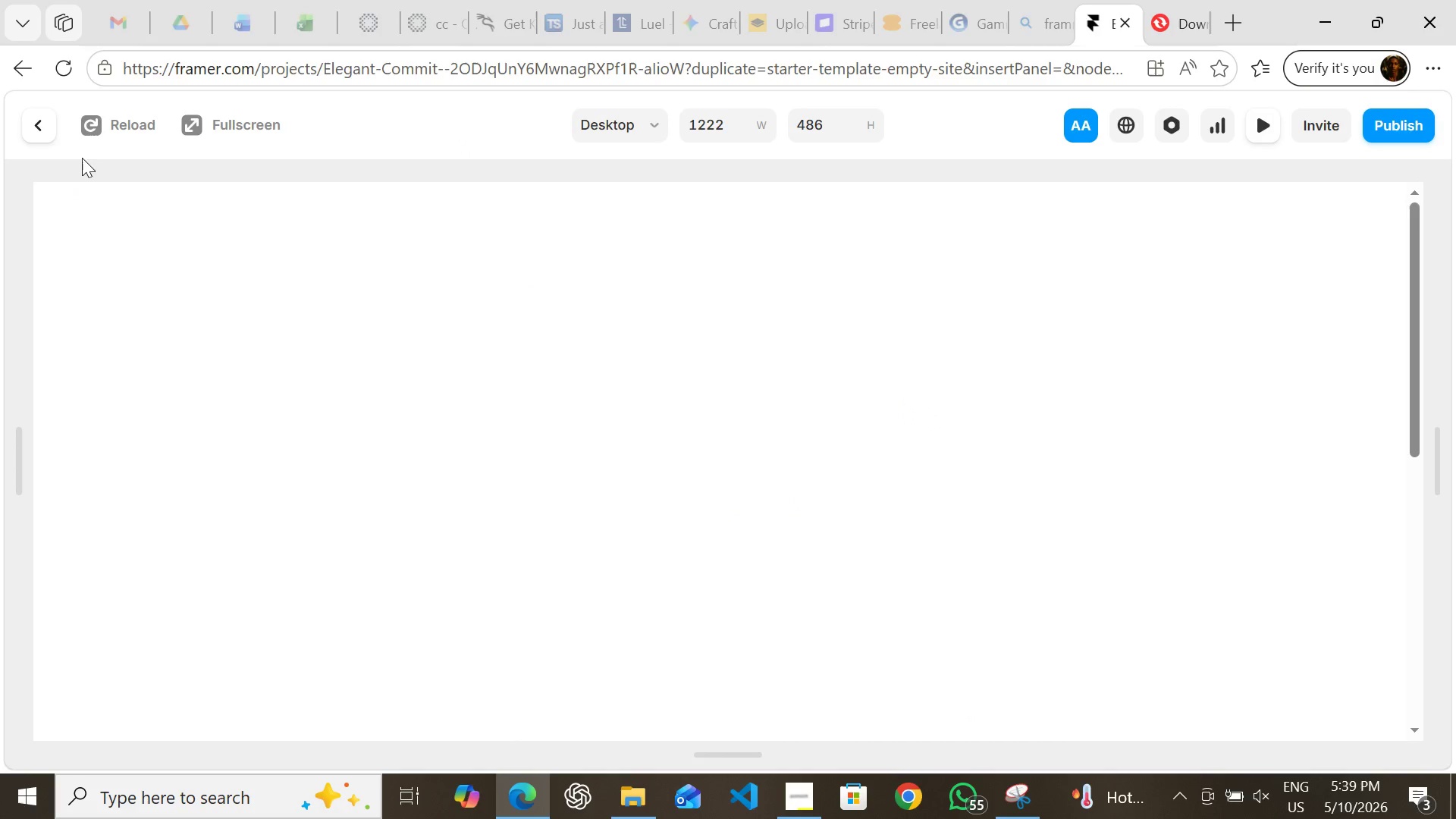 
left_click([40, 126])
 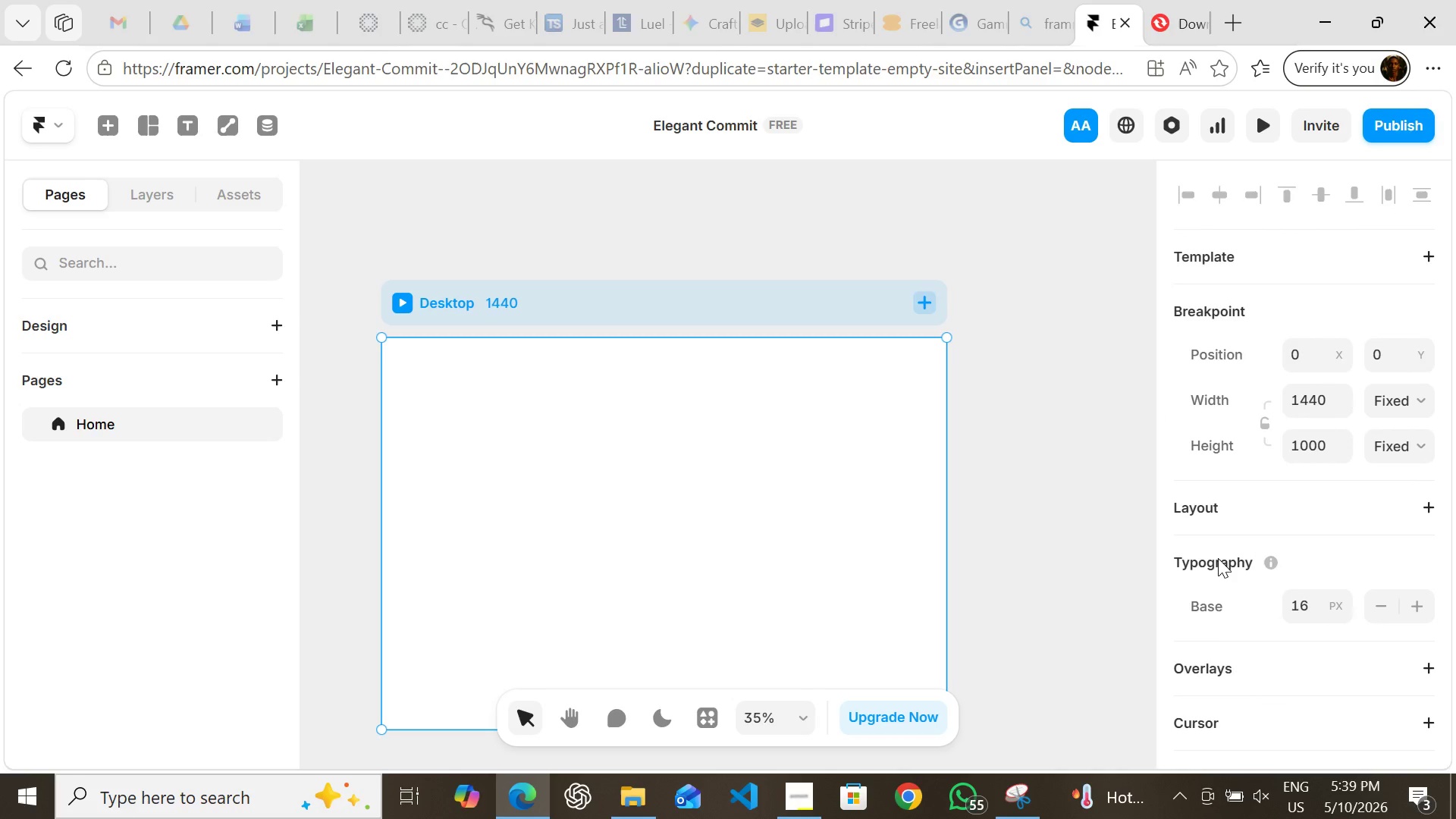 
wait(8.66)
 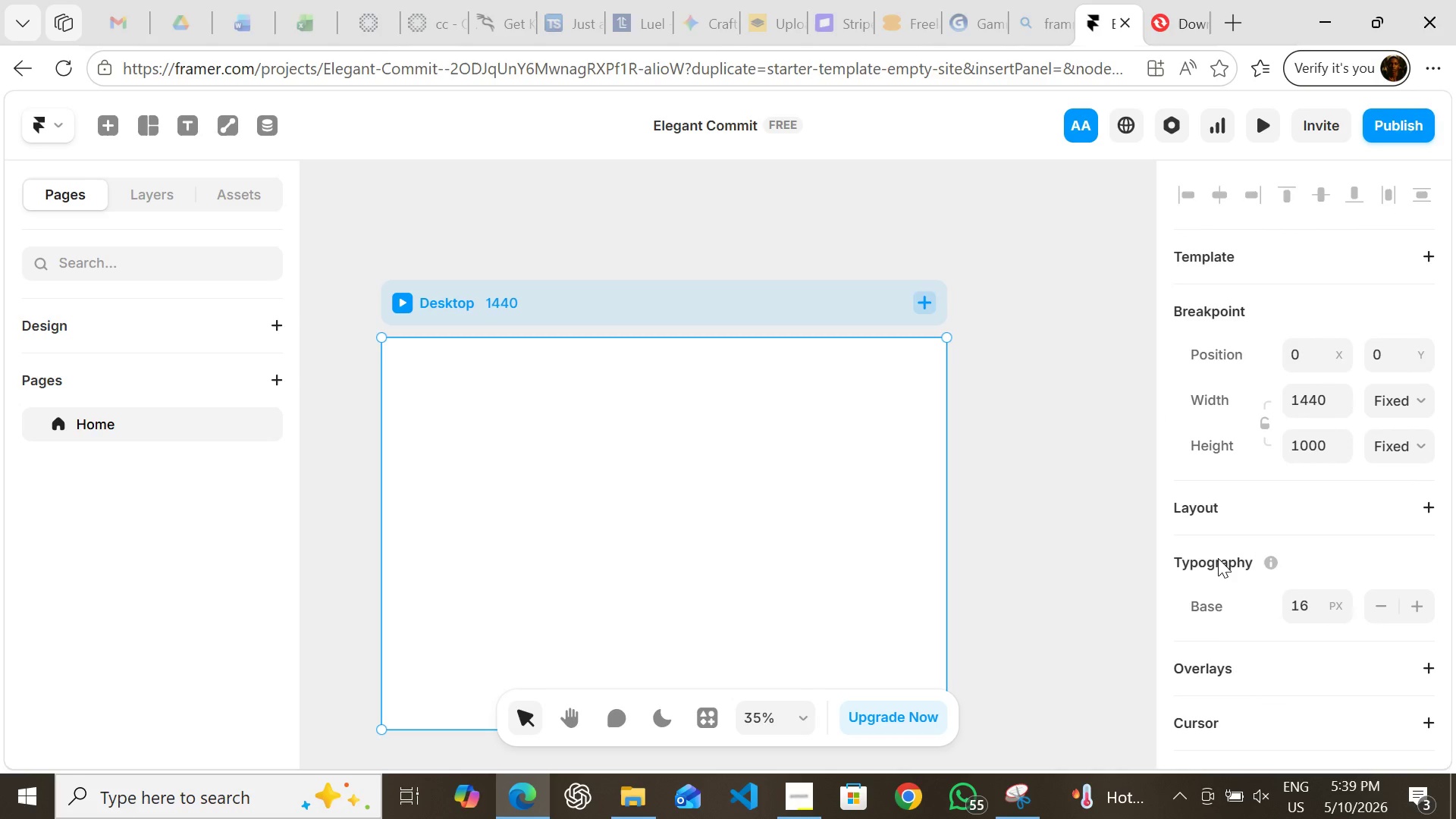 
right_click([640, 482])
 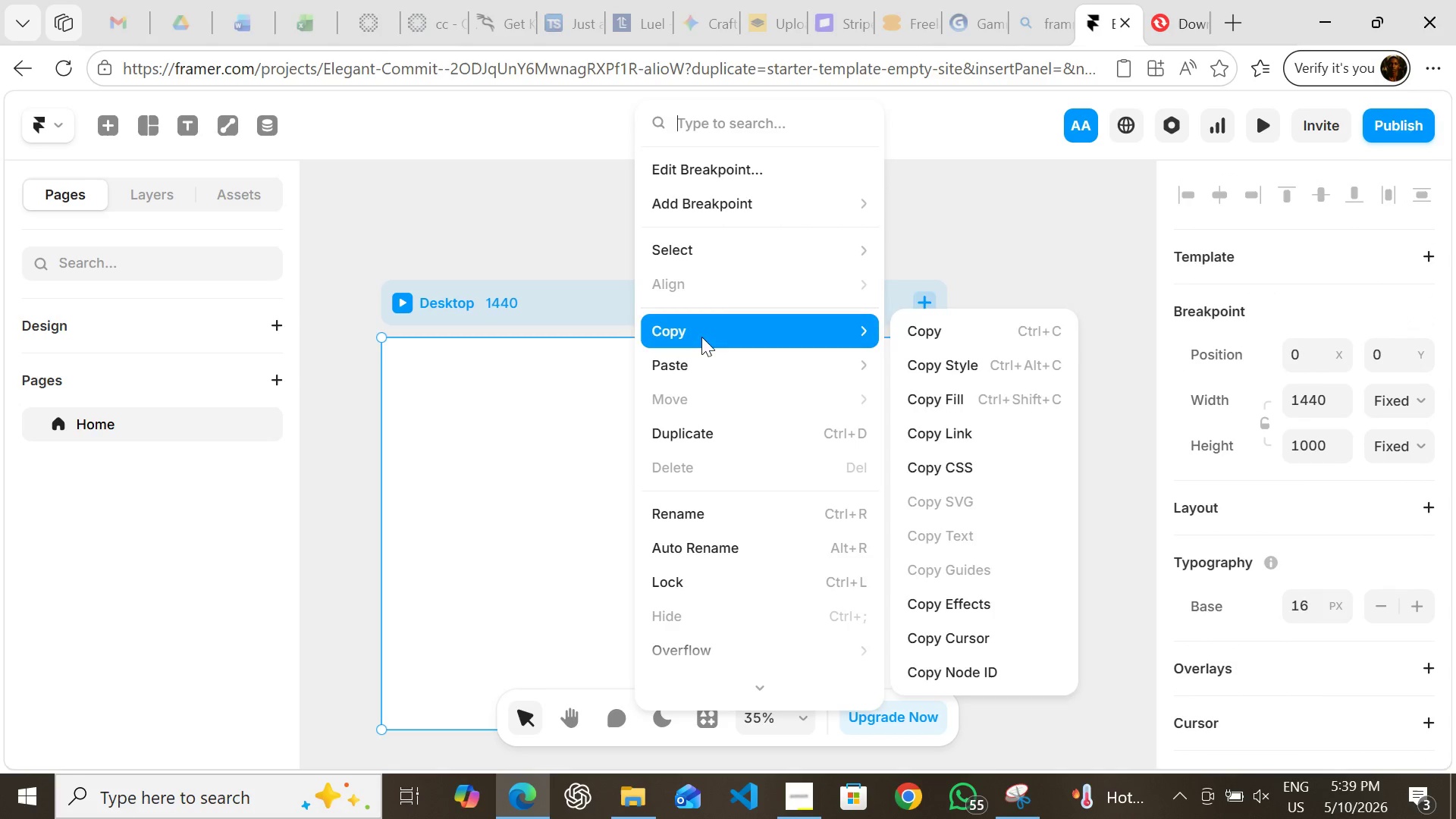 
left_click([699, 366])
 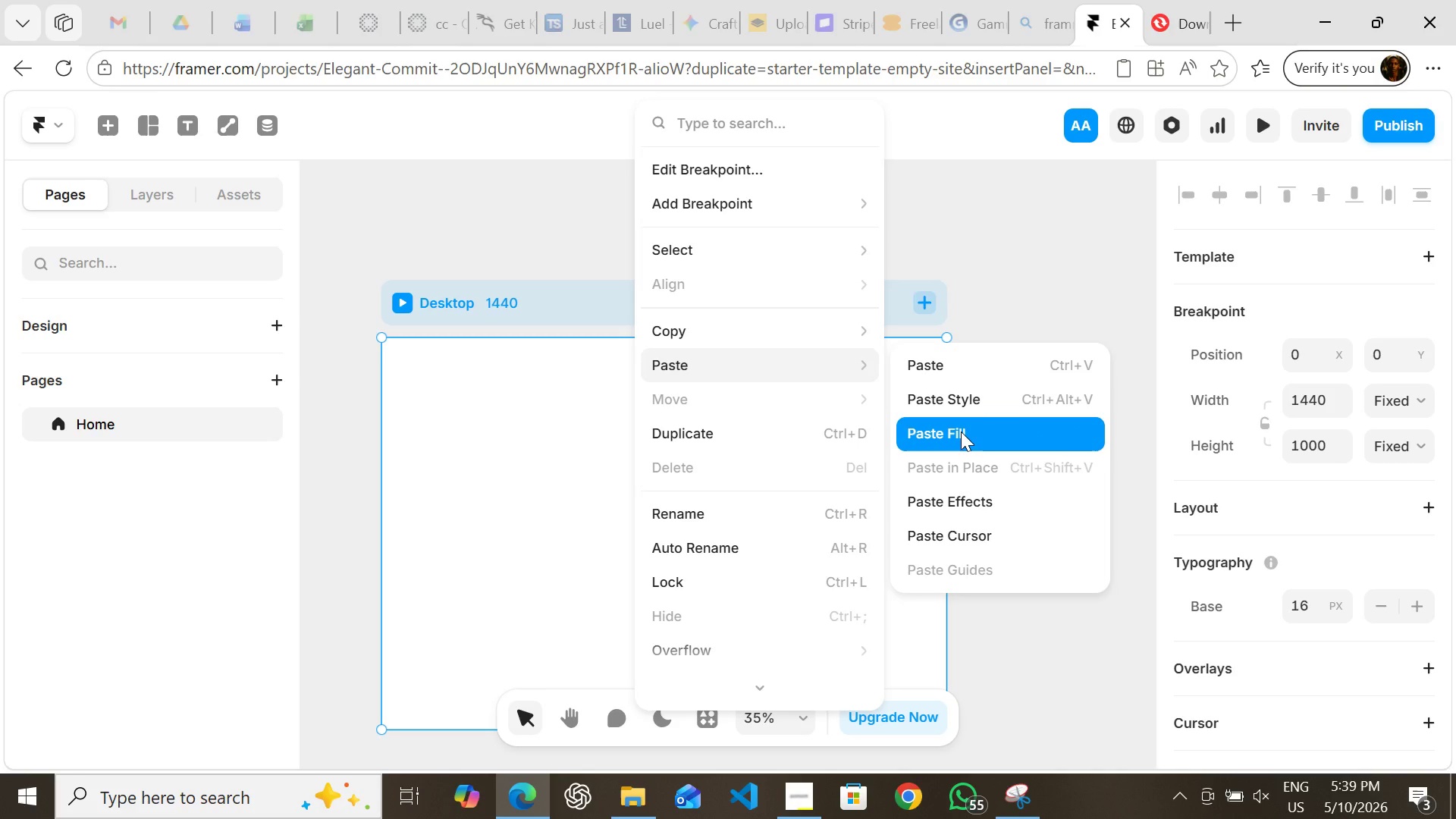 
wait(5.36)
 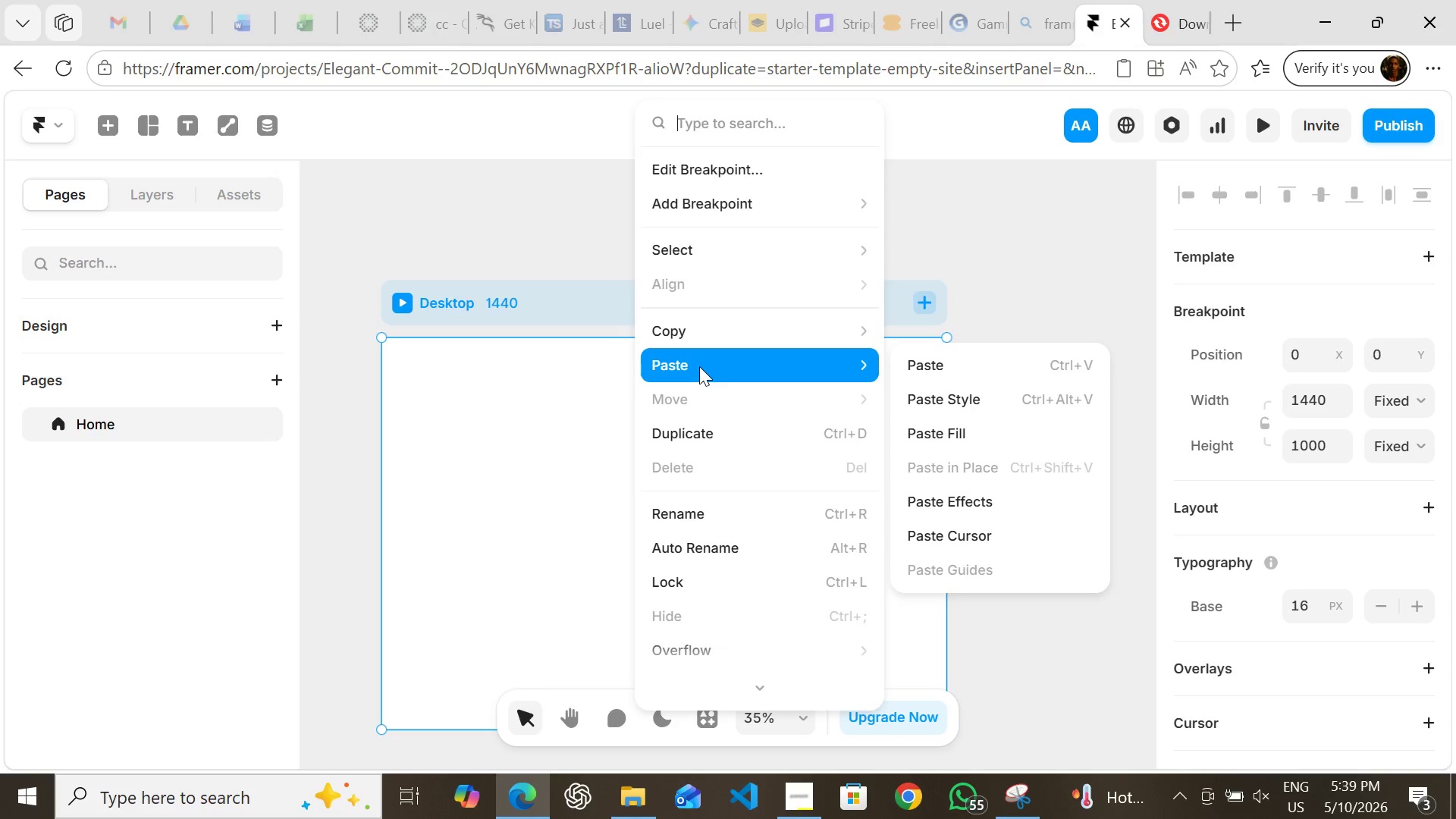 
left_click([956, 372])
 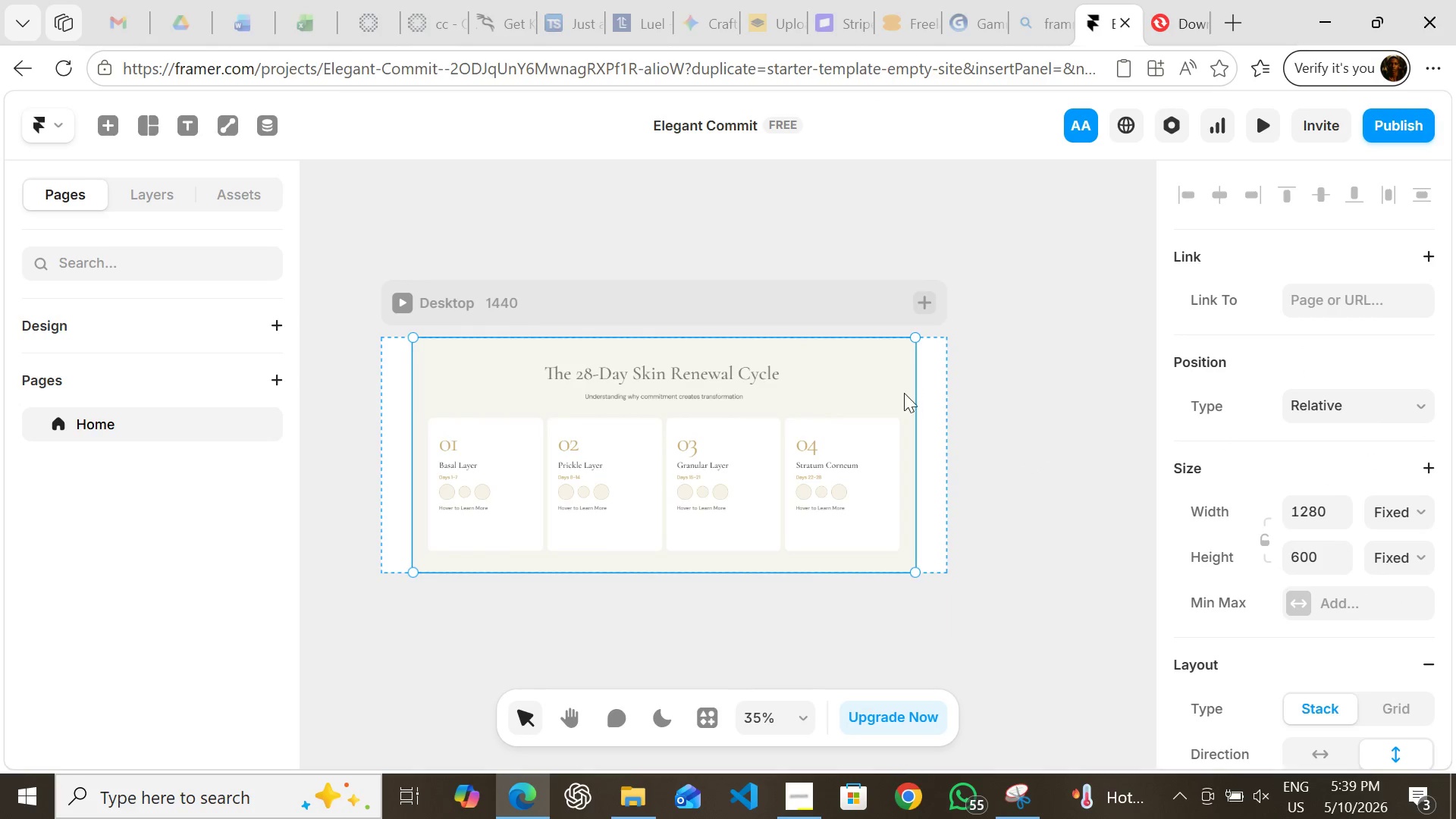 
wait(10.55)
 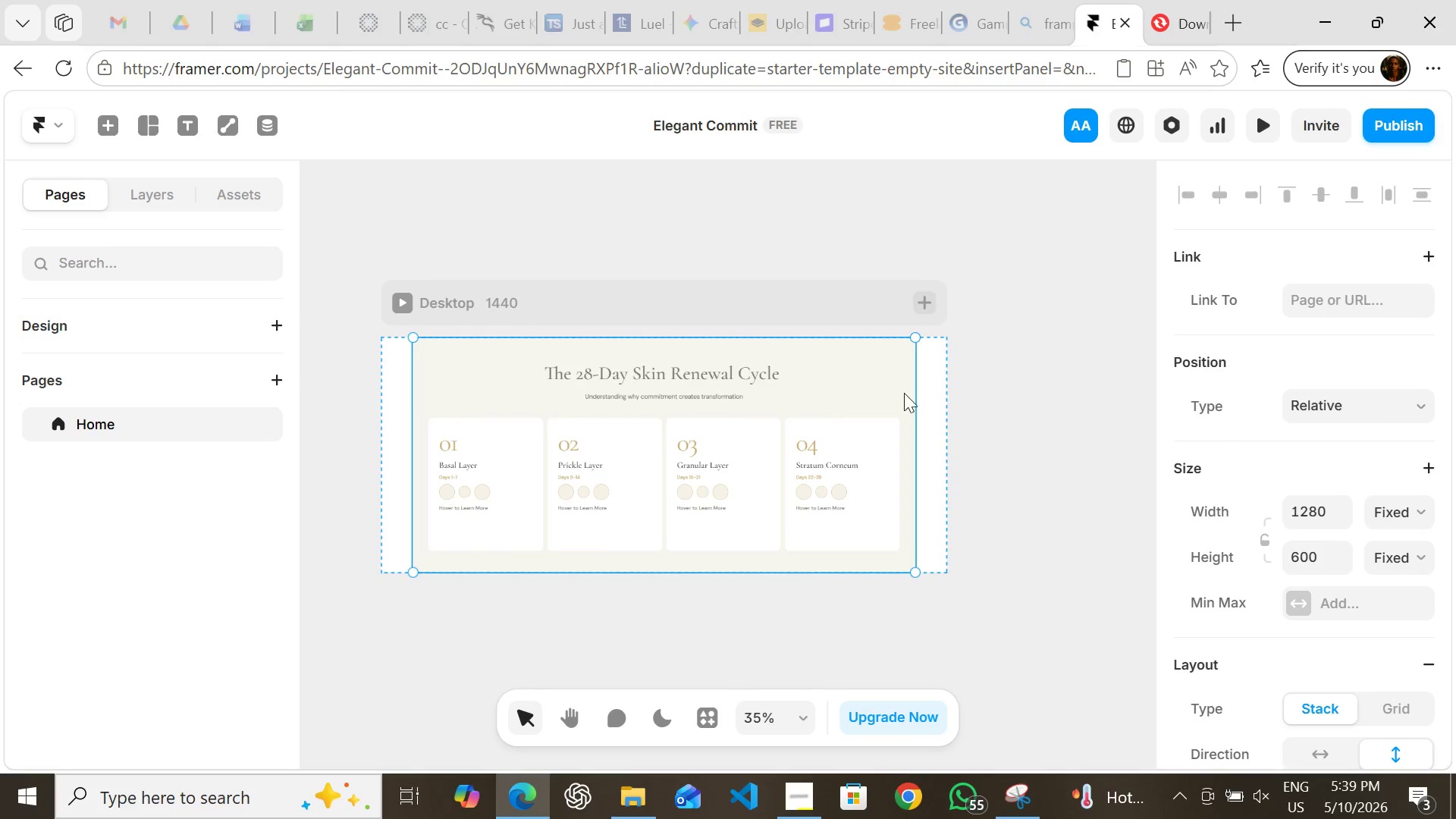 
left_click([777, 315])
 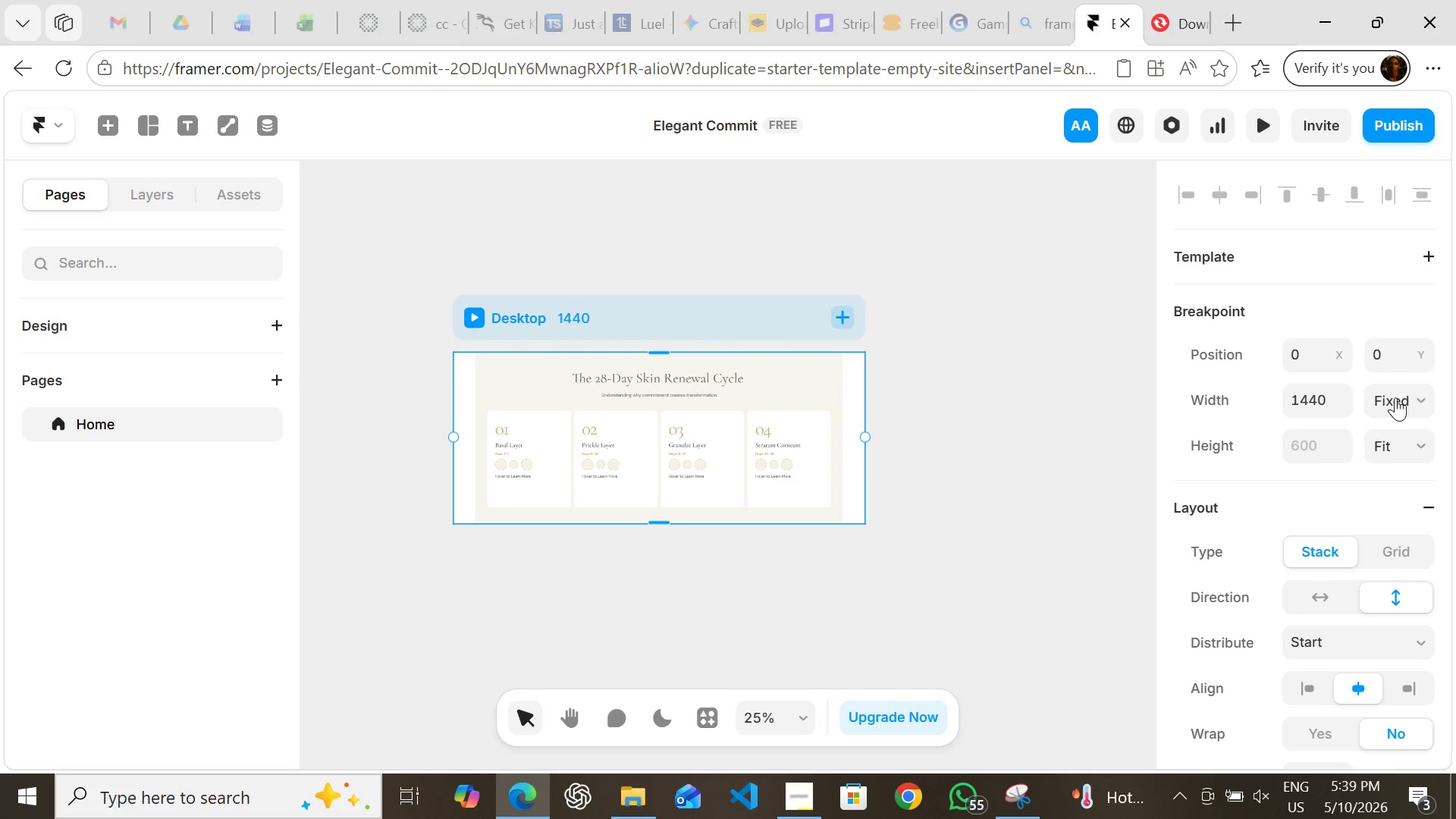 
left_click([1395, 397])
 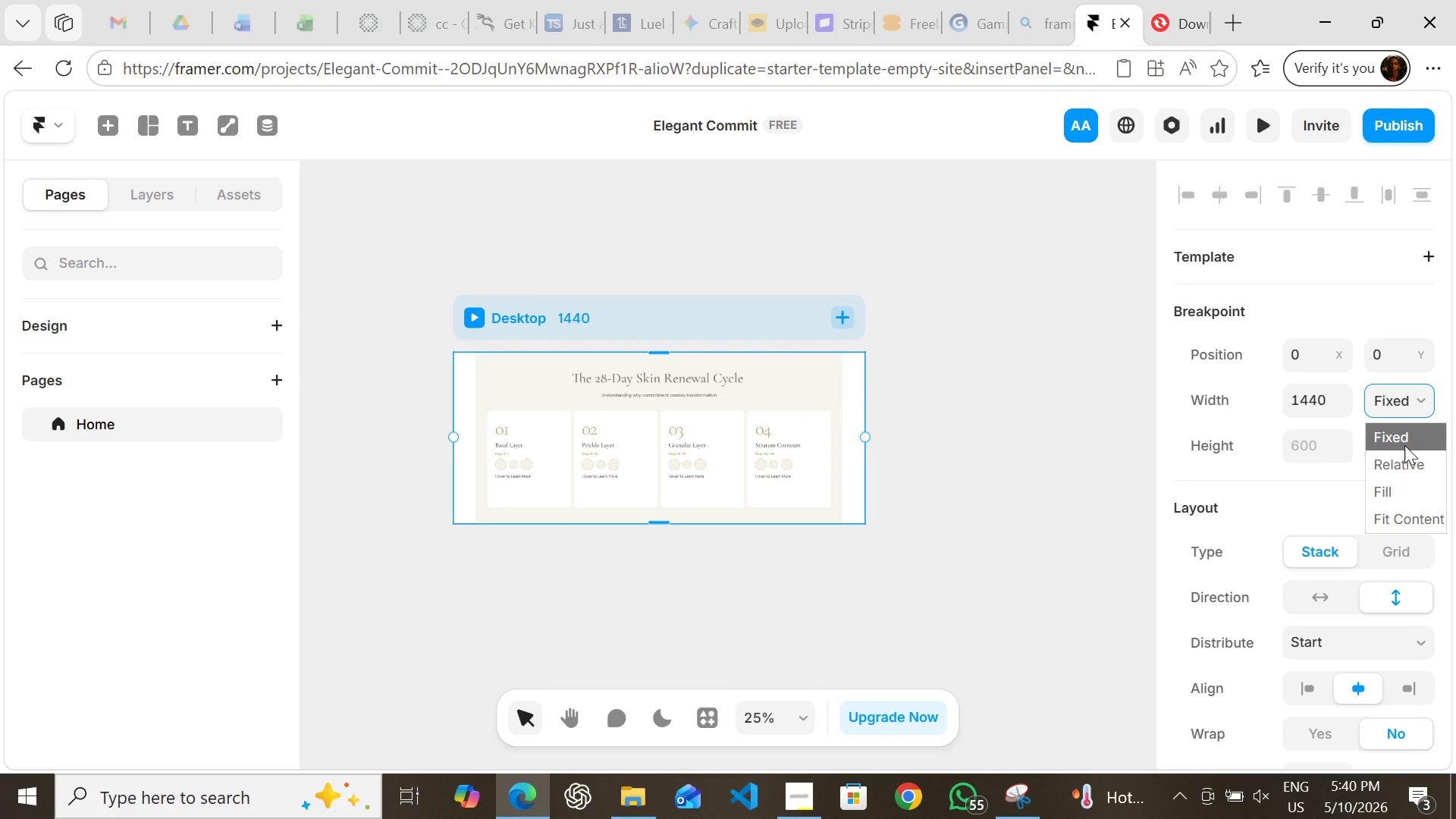 
left_click([1404, 443])
 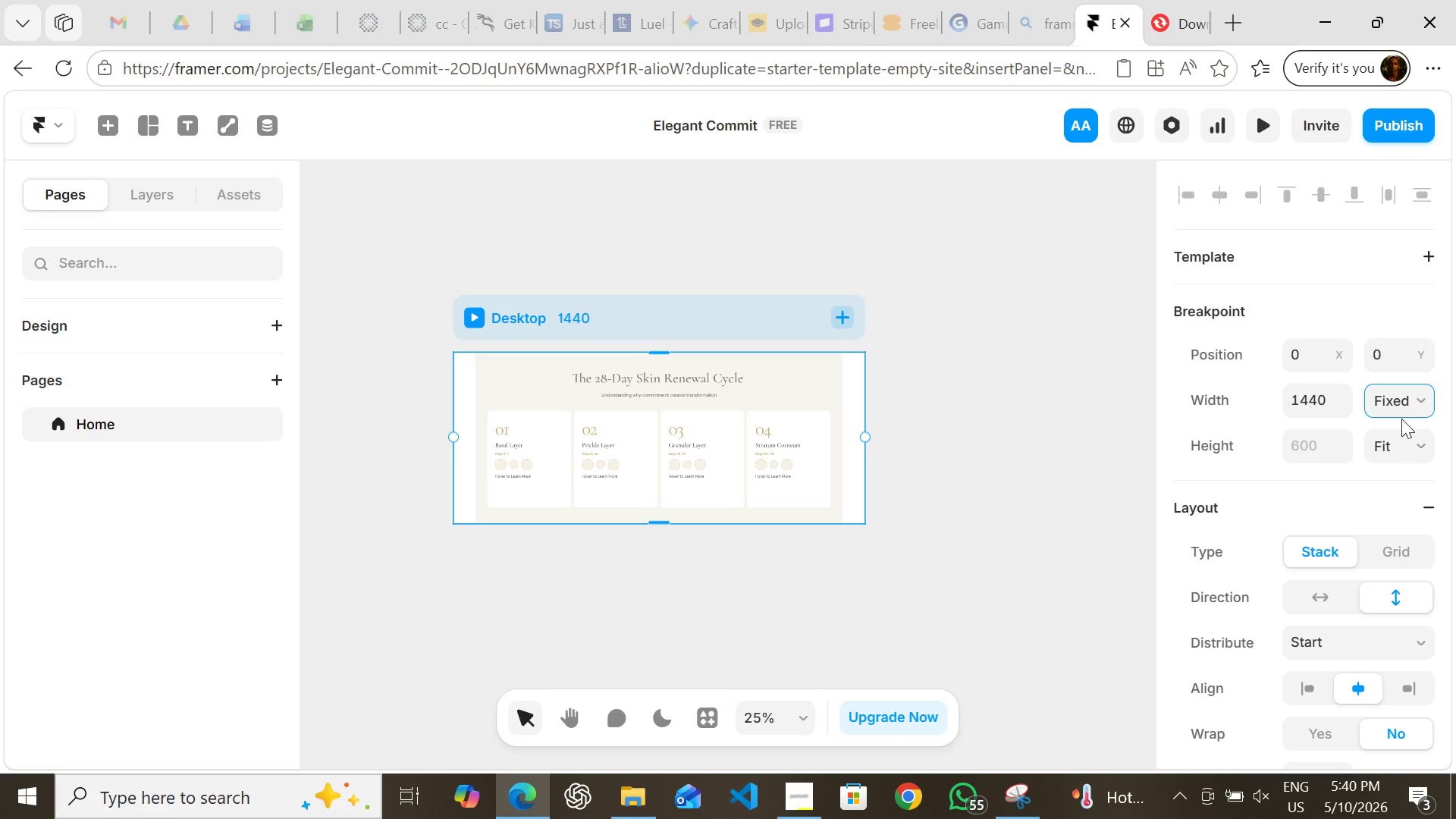 
left_click([1414, 388])
 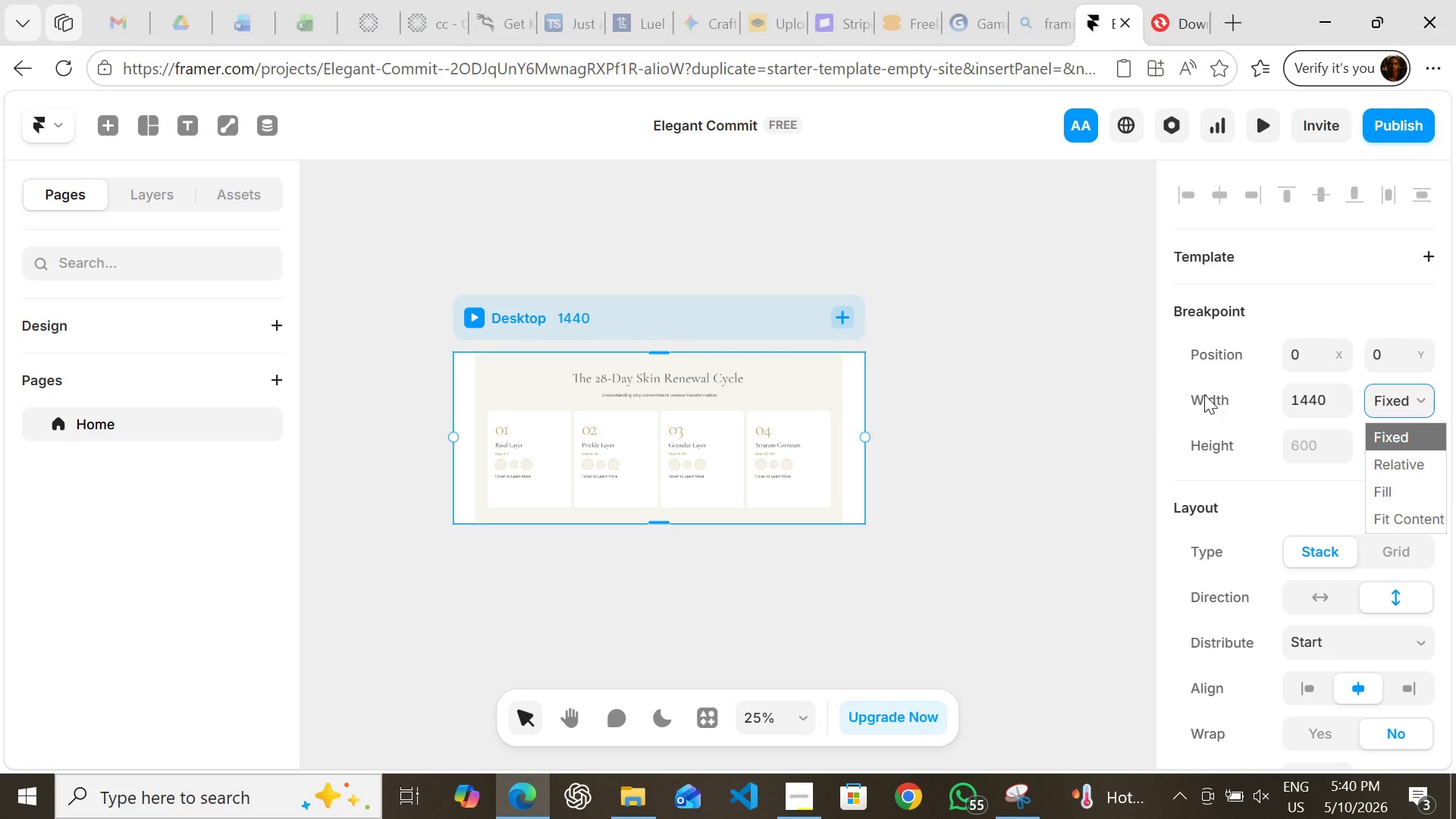 
left_click([1219, 465])
 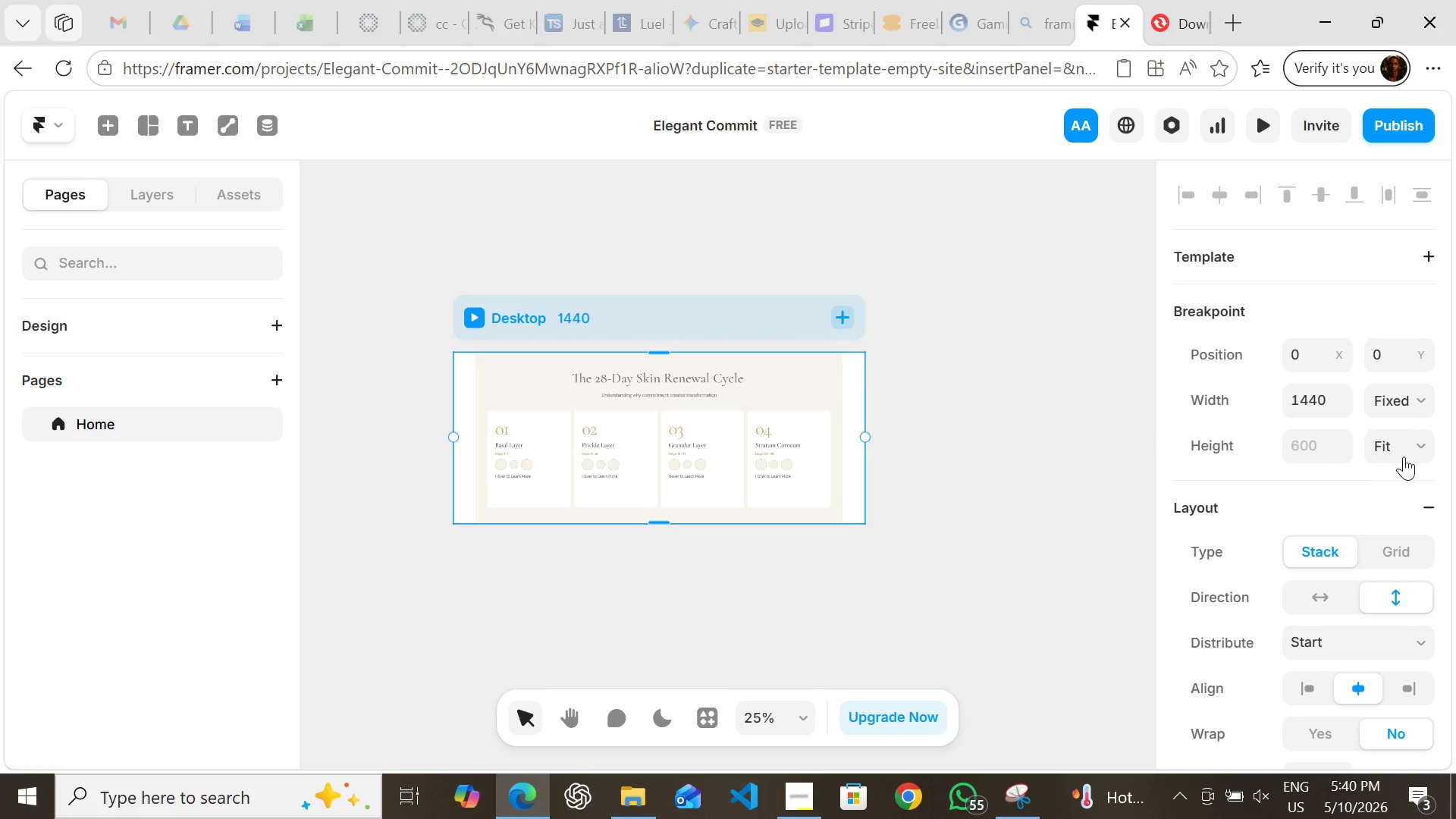 
left_click([1404, 457])
 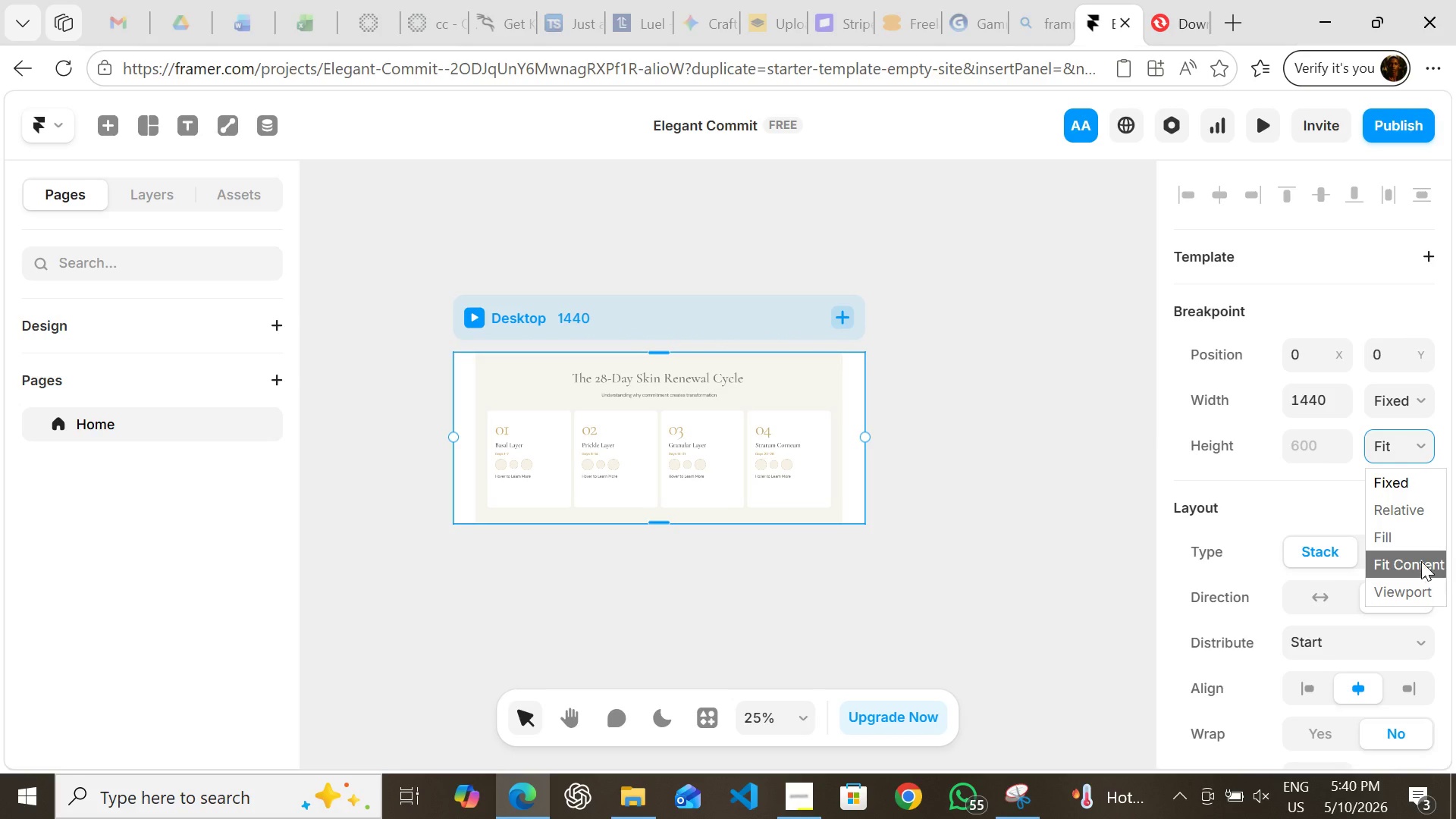 
left_click([1421, 560])
 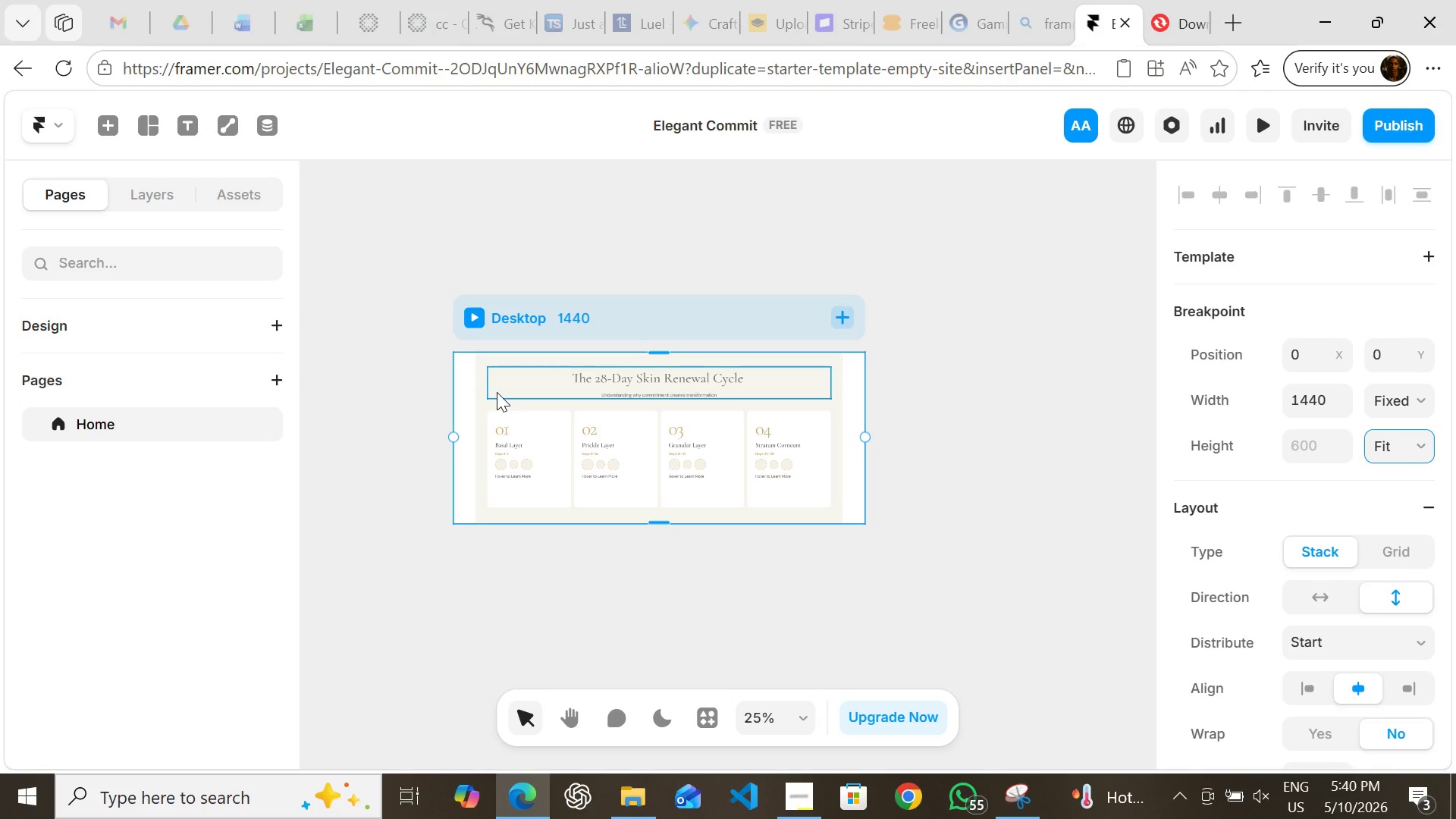 
wait(5.55)
 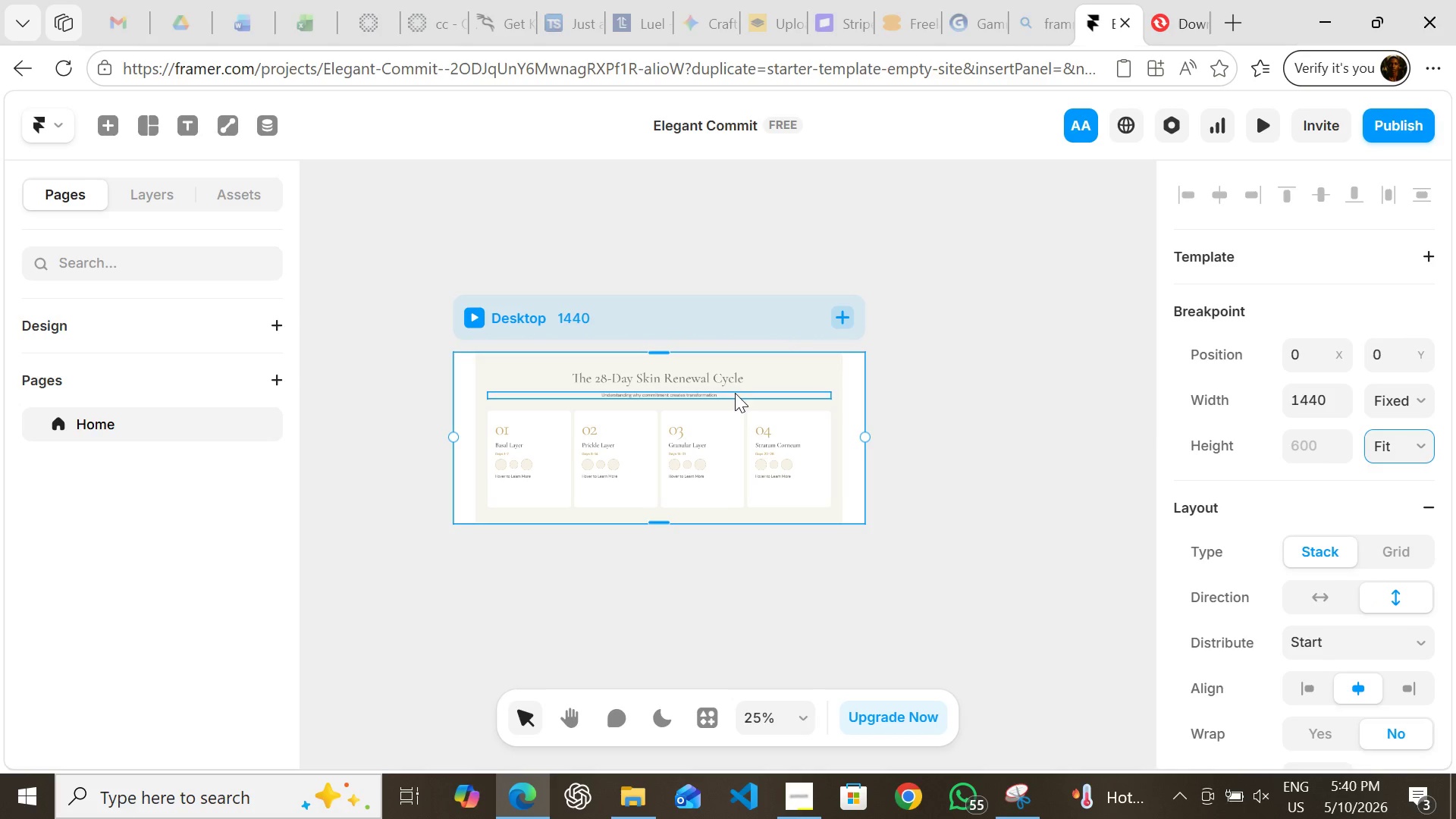 
left_click([485, 403])
 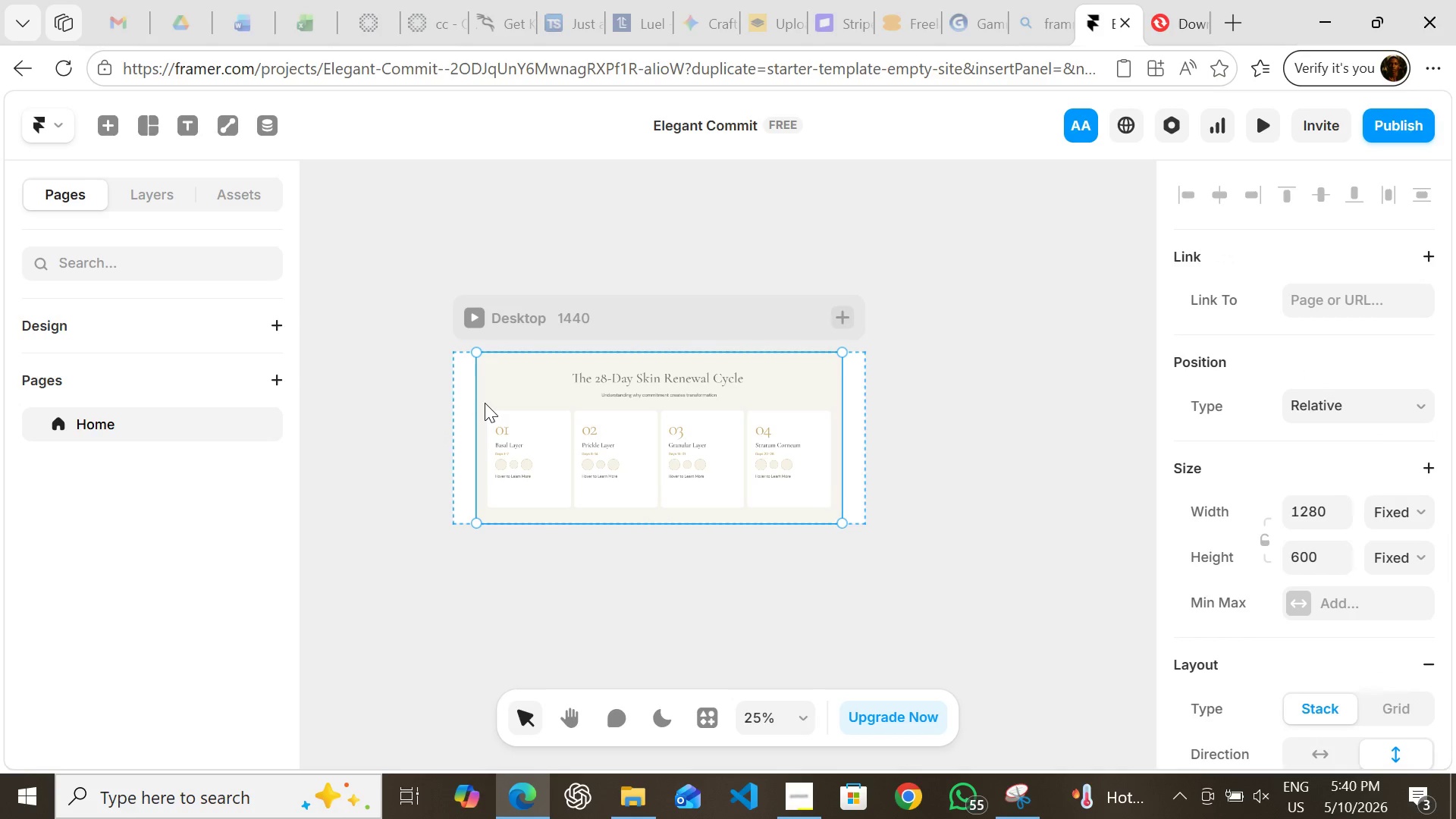 
left_click_drag(start_coordinate=[485, 403], to_coordinate=[438, 660])
 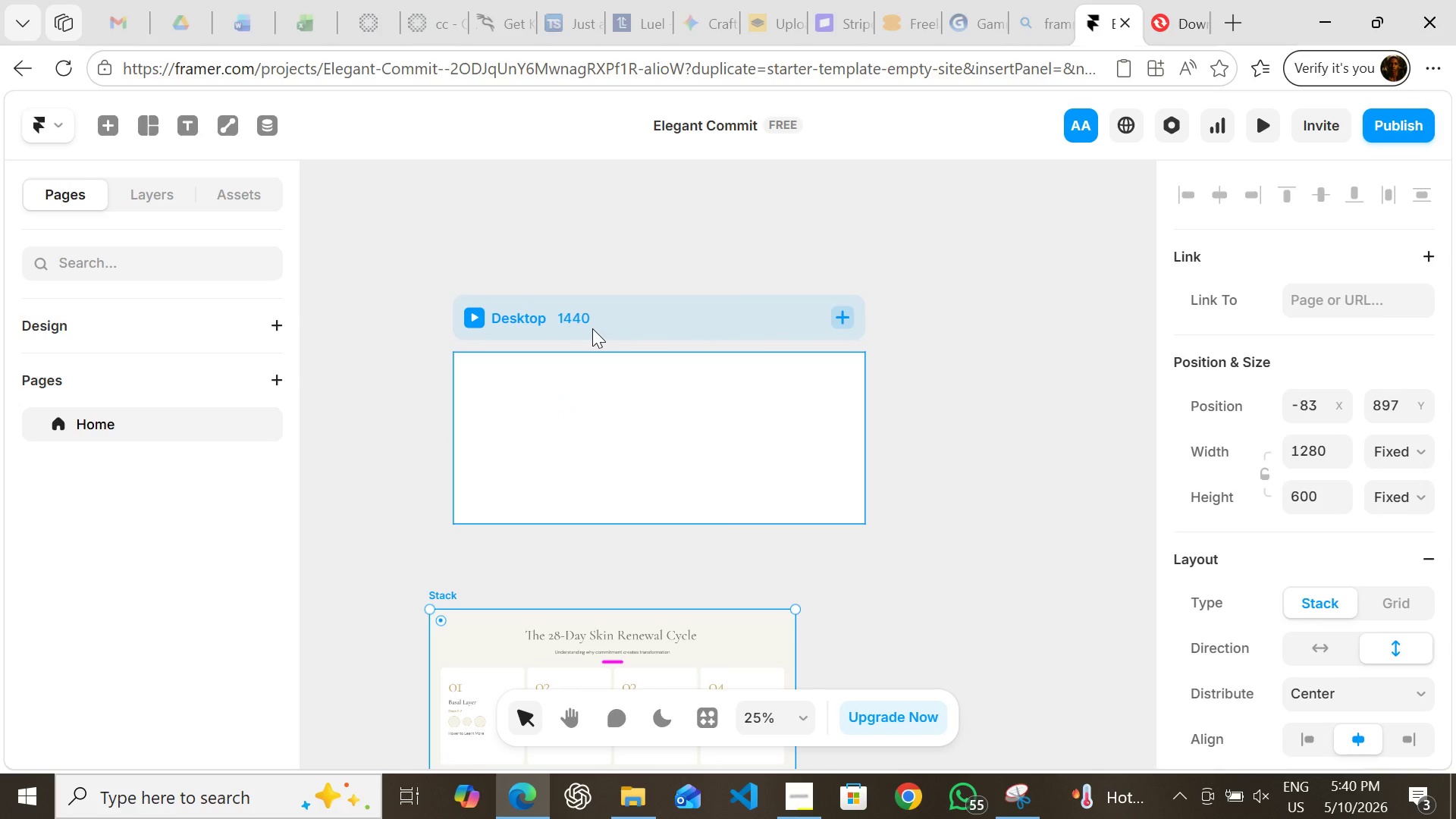 
left_click([592, 328])
 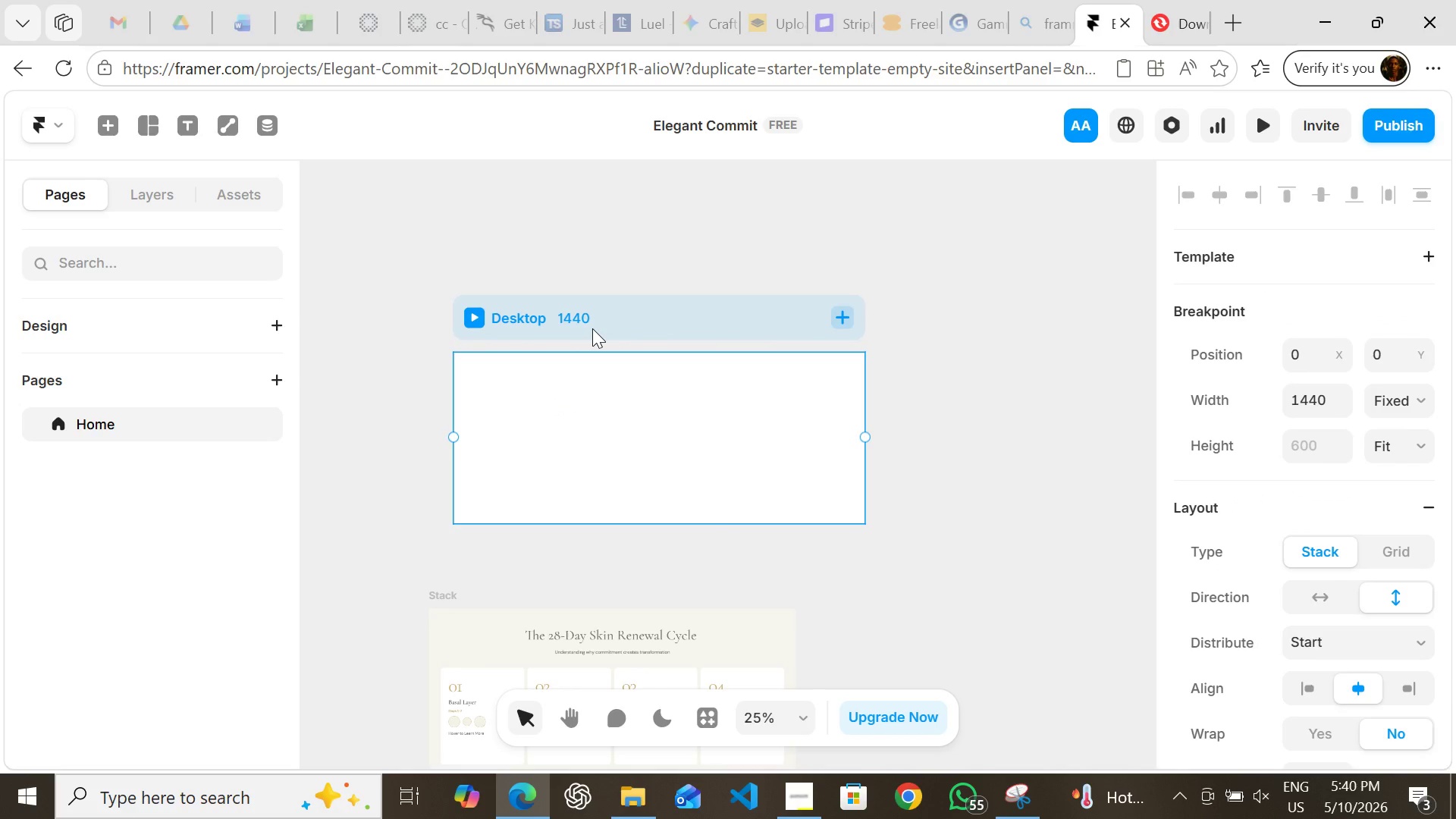 
key(Control+Z)
 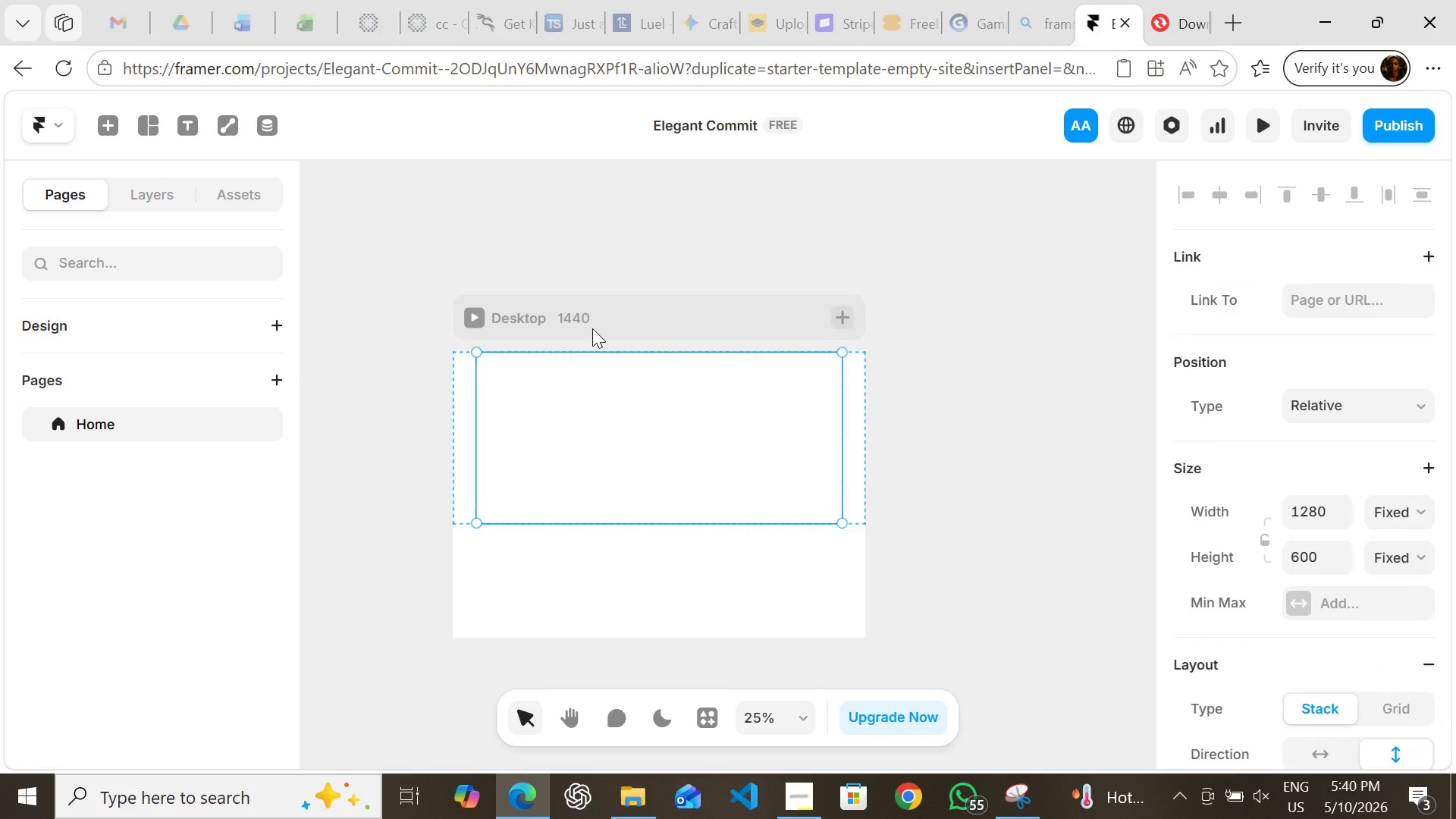 
key(Control+Z)
 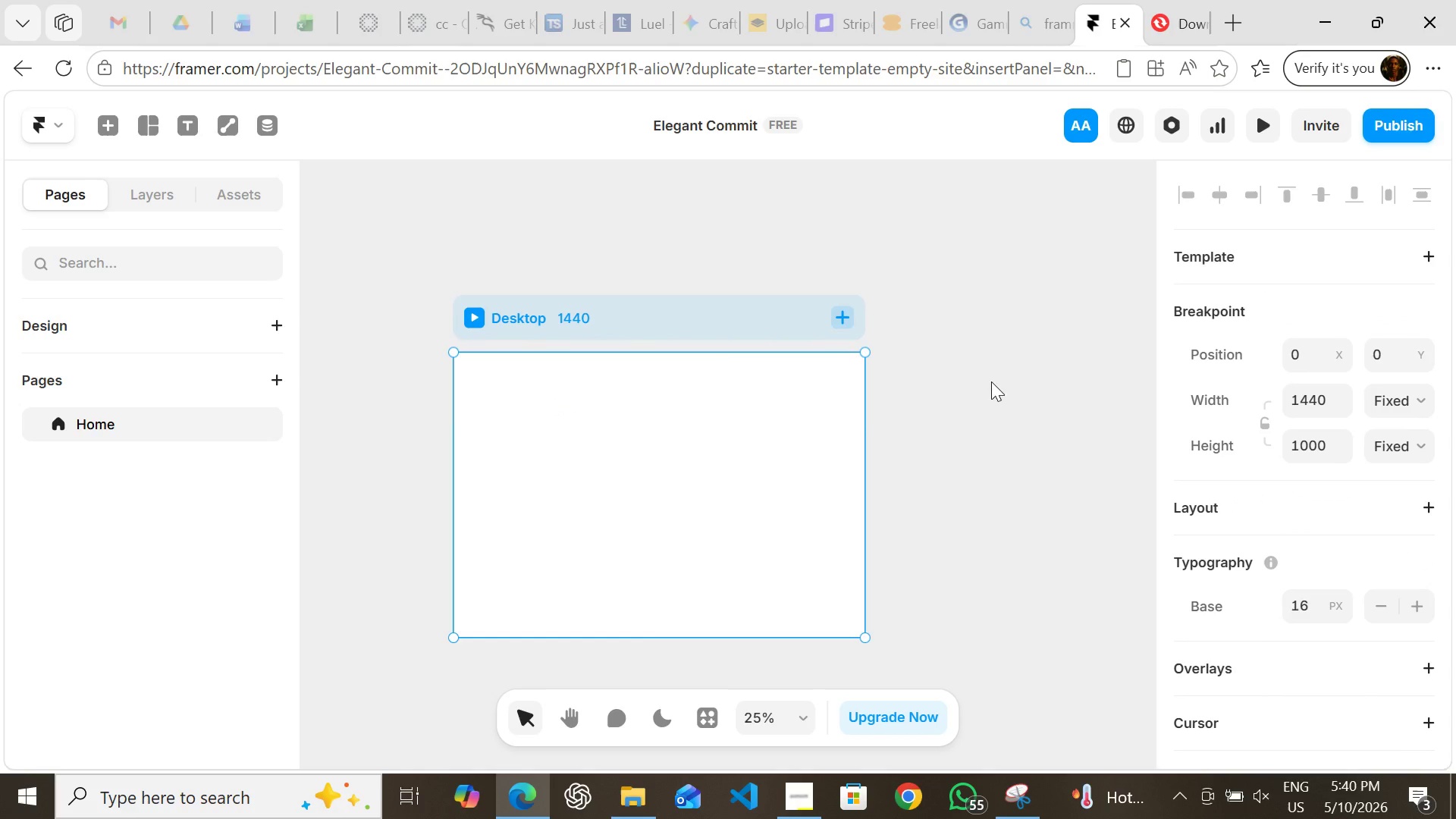 
right_click([991, 382])
 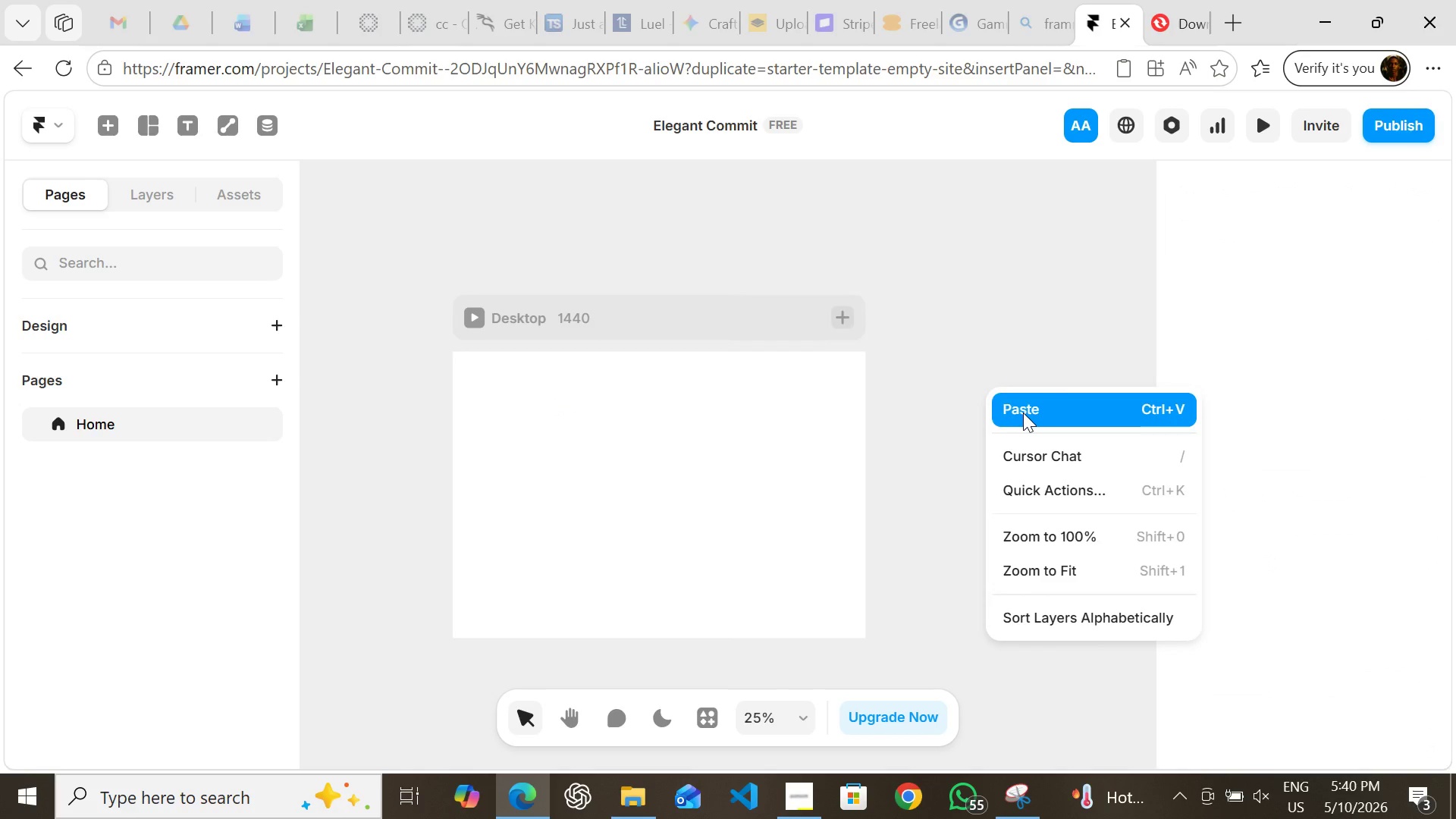 
left_click([1023, 413])
 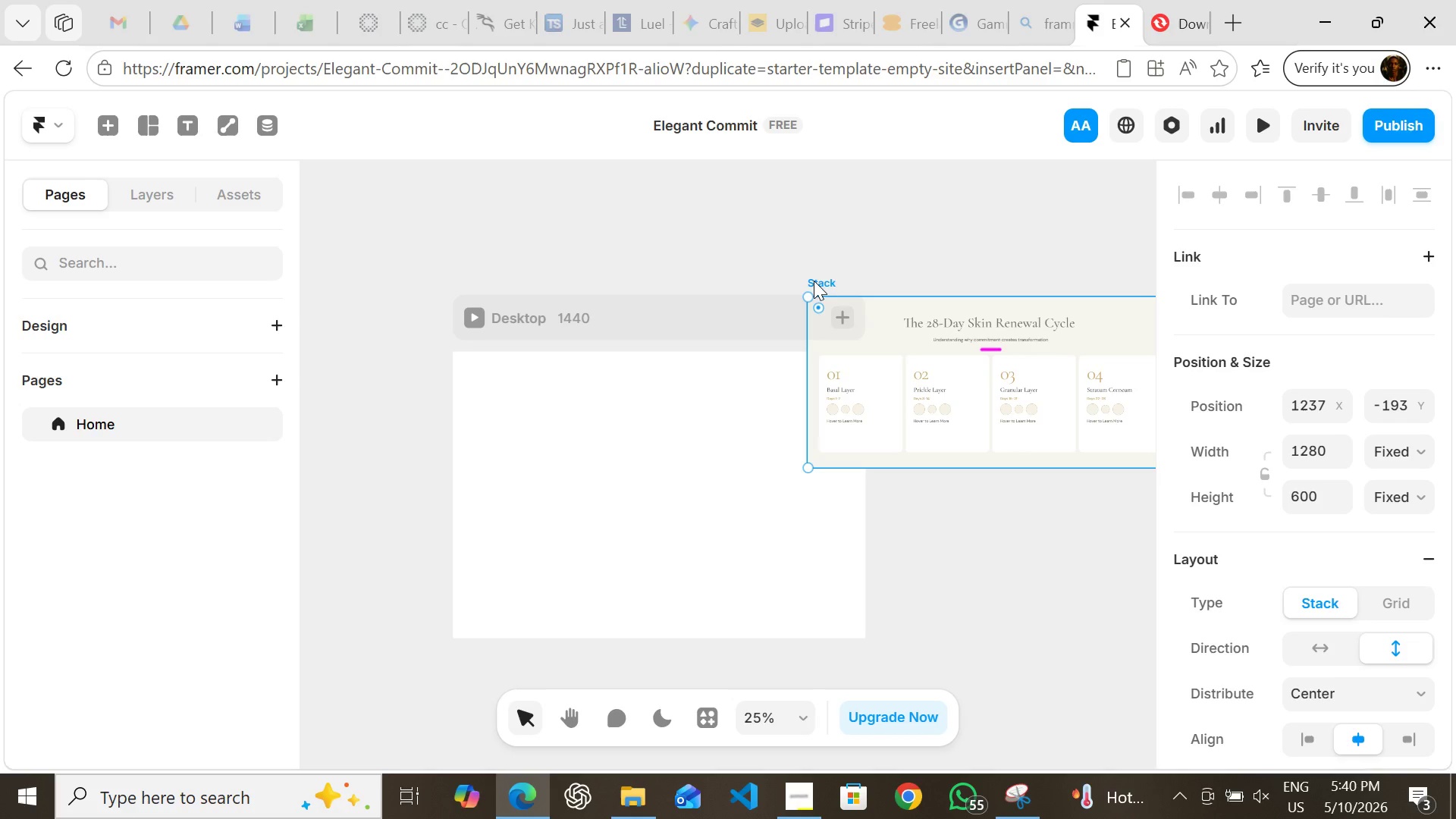 
left_click_drag(start_coordinate=[814, 278], to_coordinate=[475, 388])
 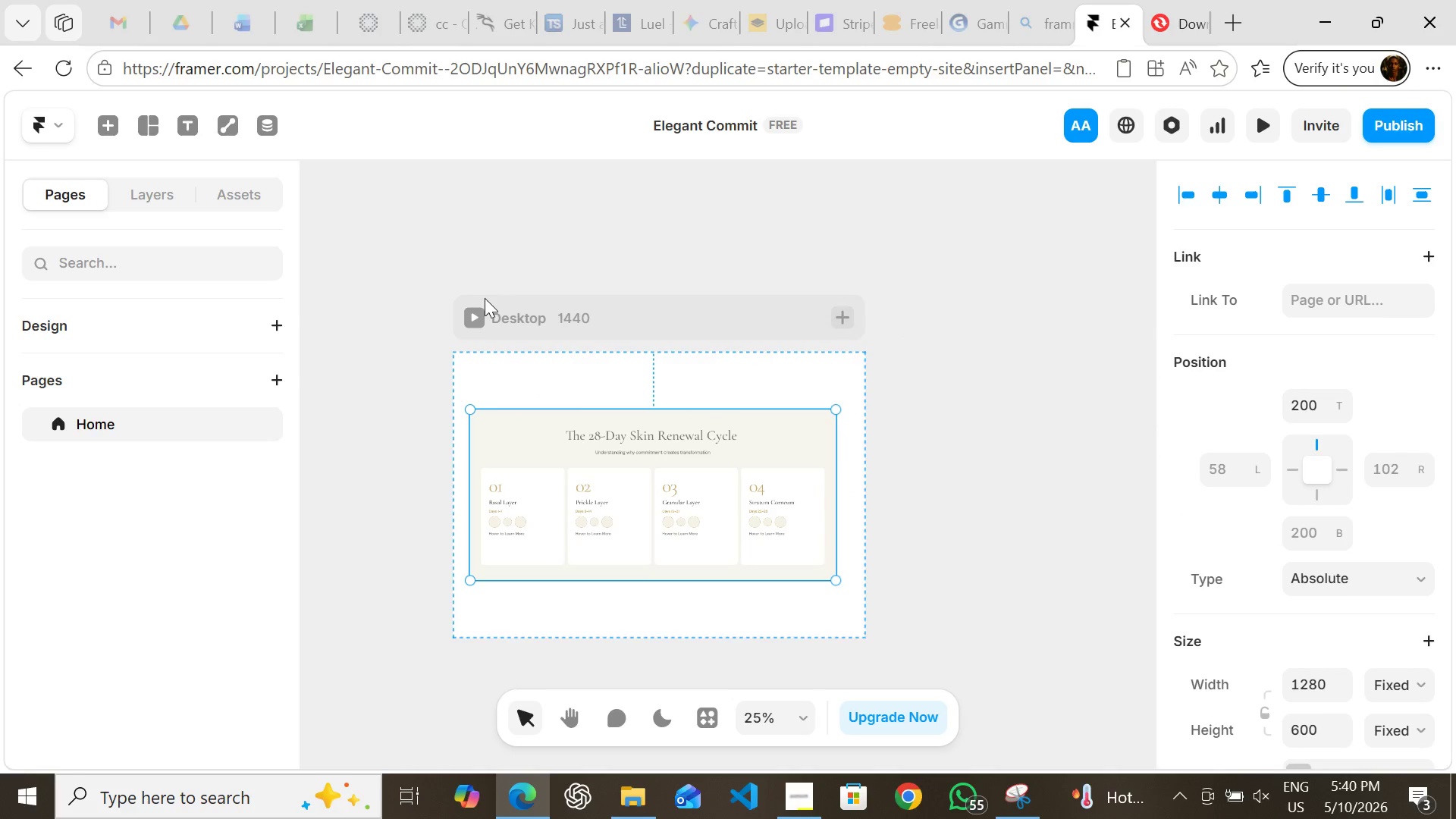 
left_click([476, 313])
 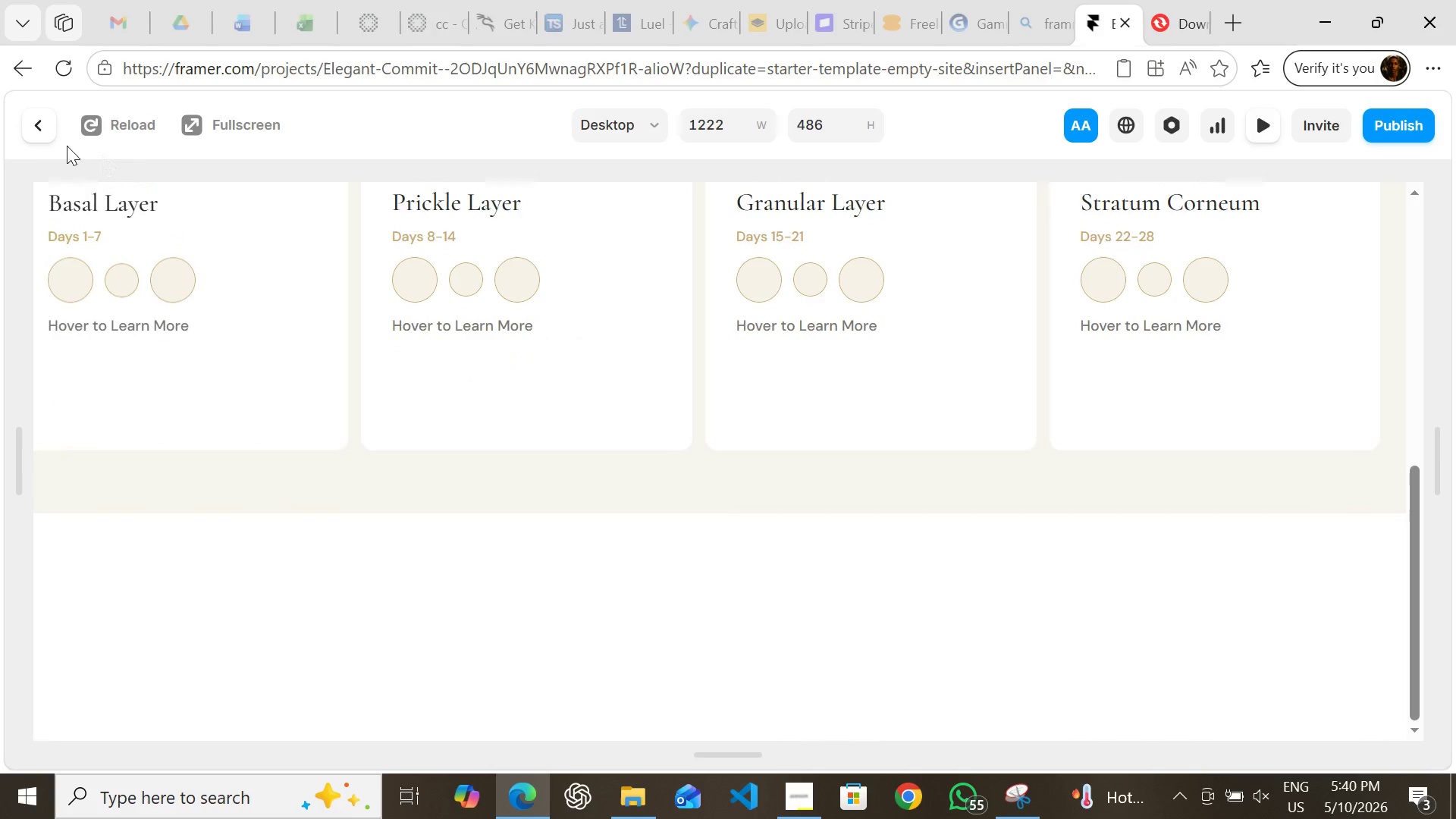 
wait(6.12)
 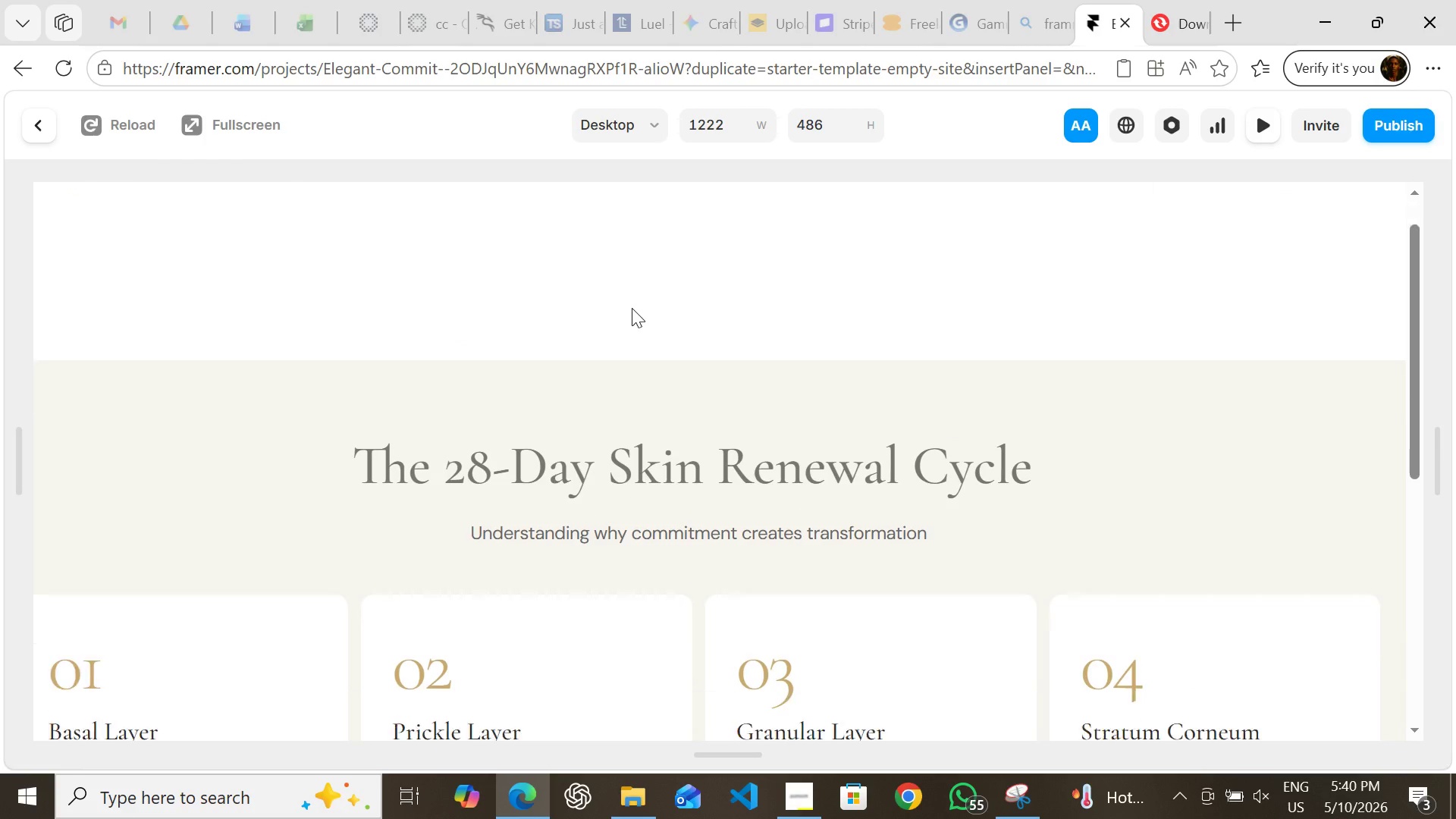 
left_click([27, 130])
 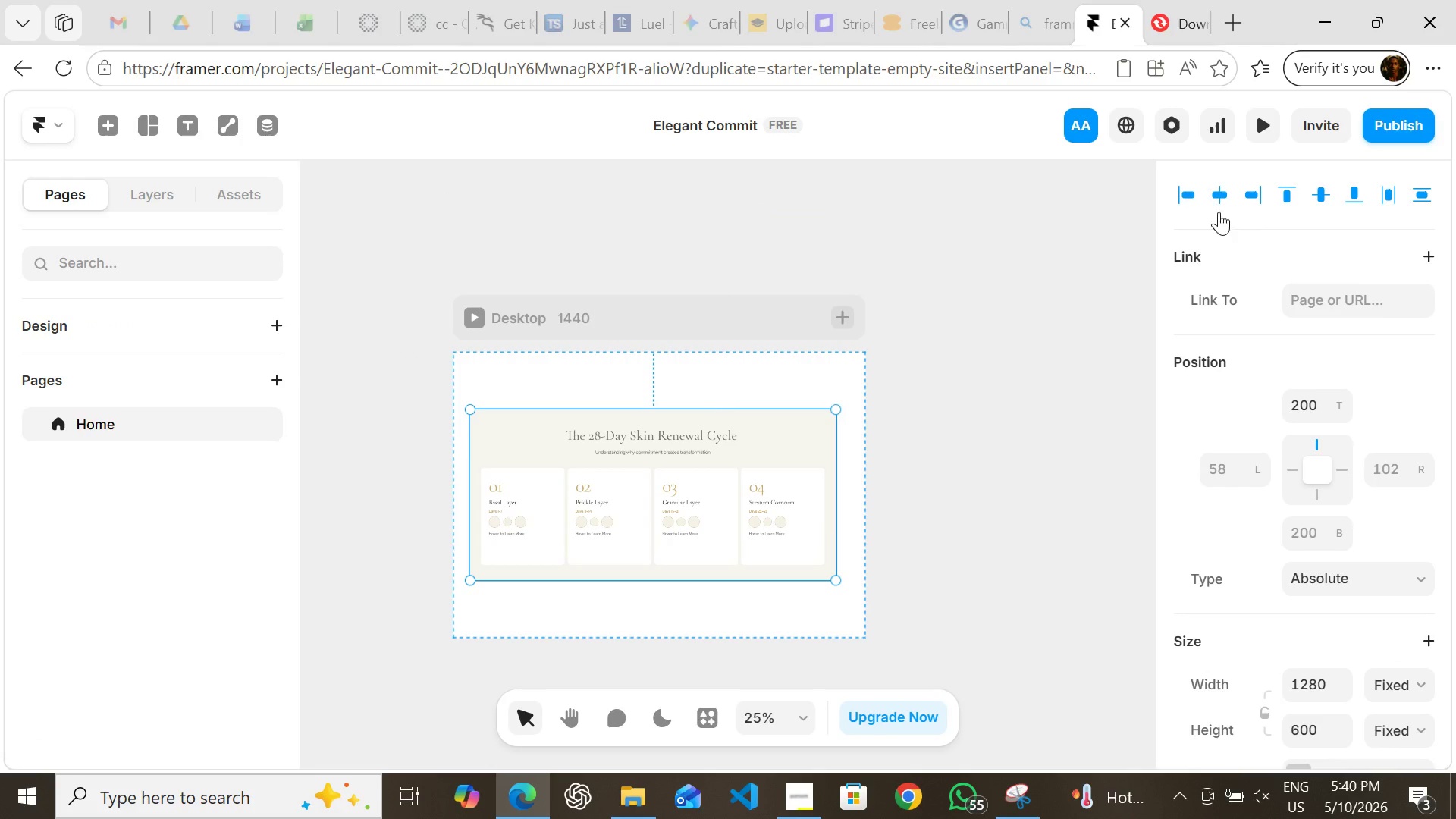 
left_click([1222, 190])
 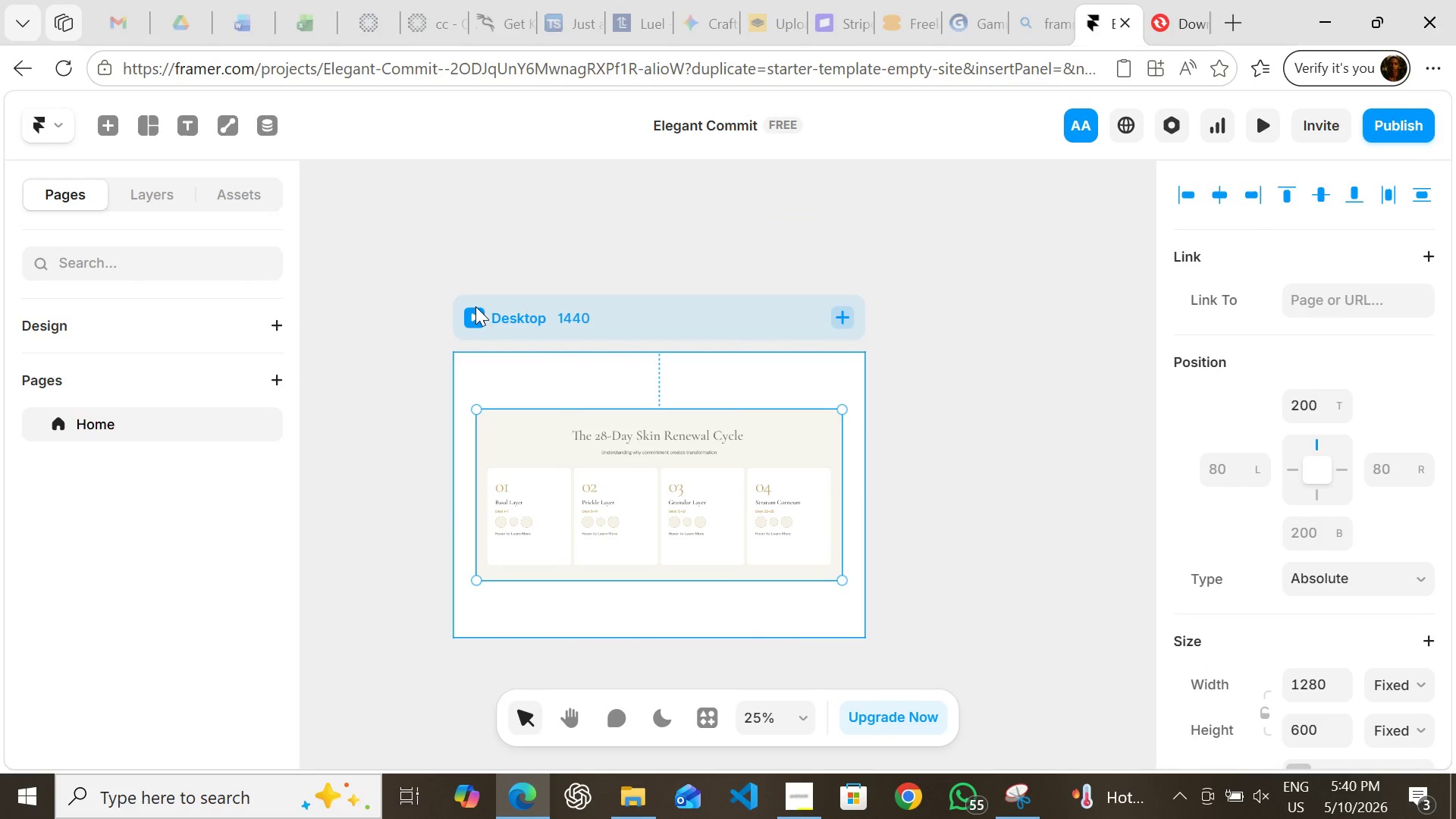 
left_click([475, 306])
 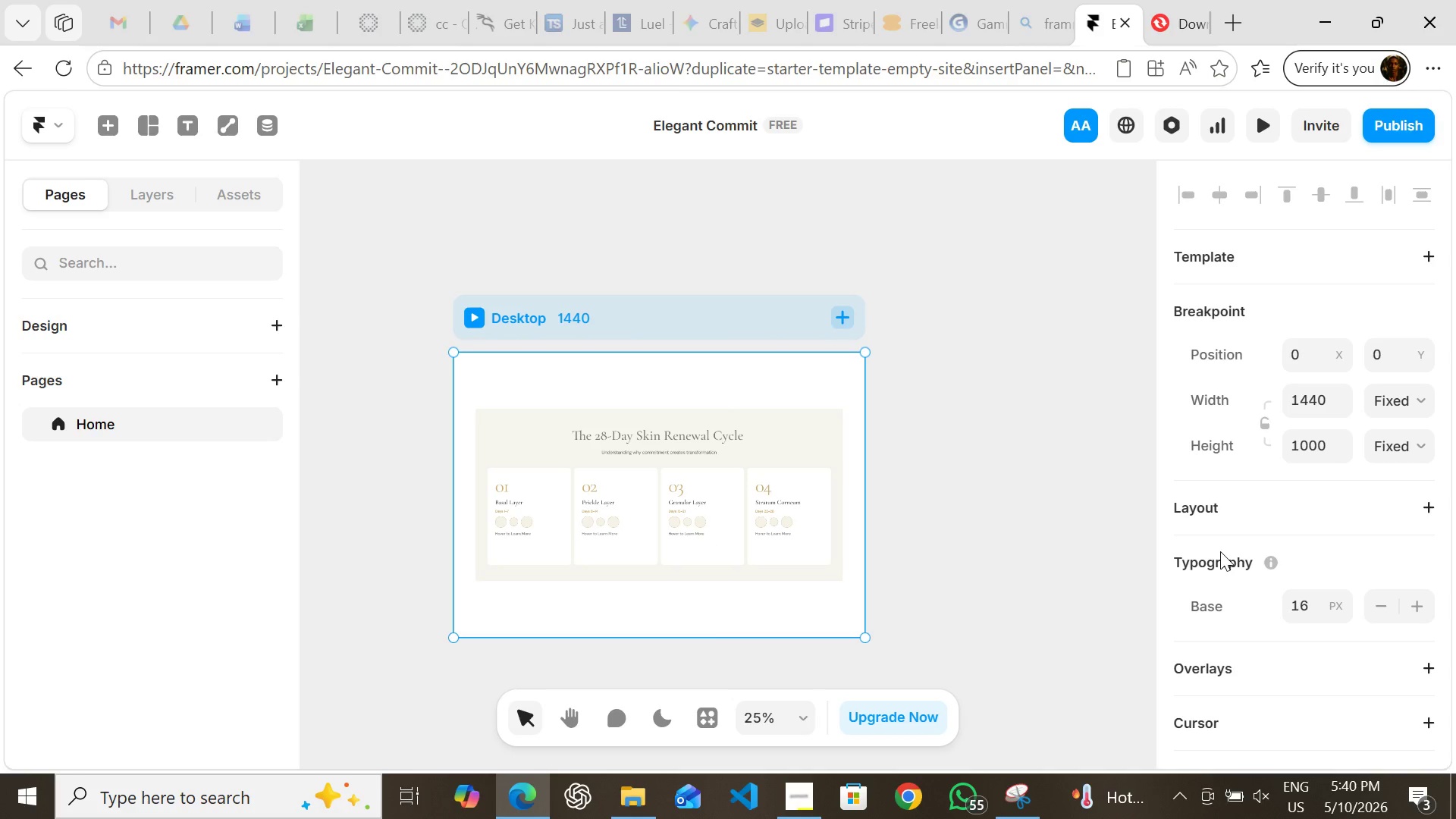 
wait(6.61)
 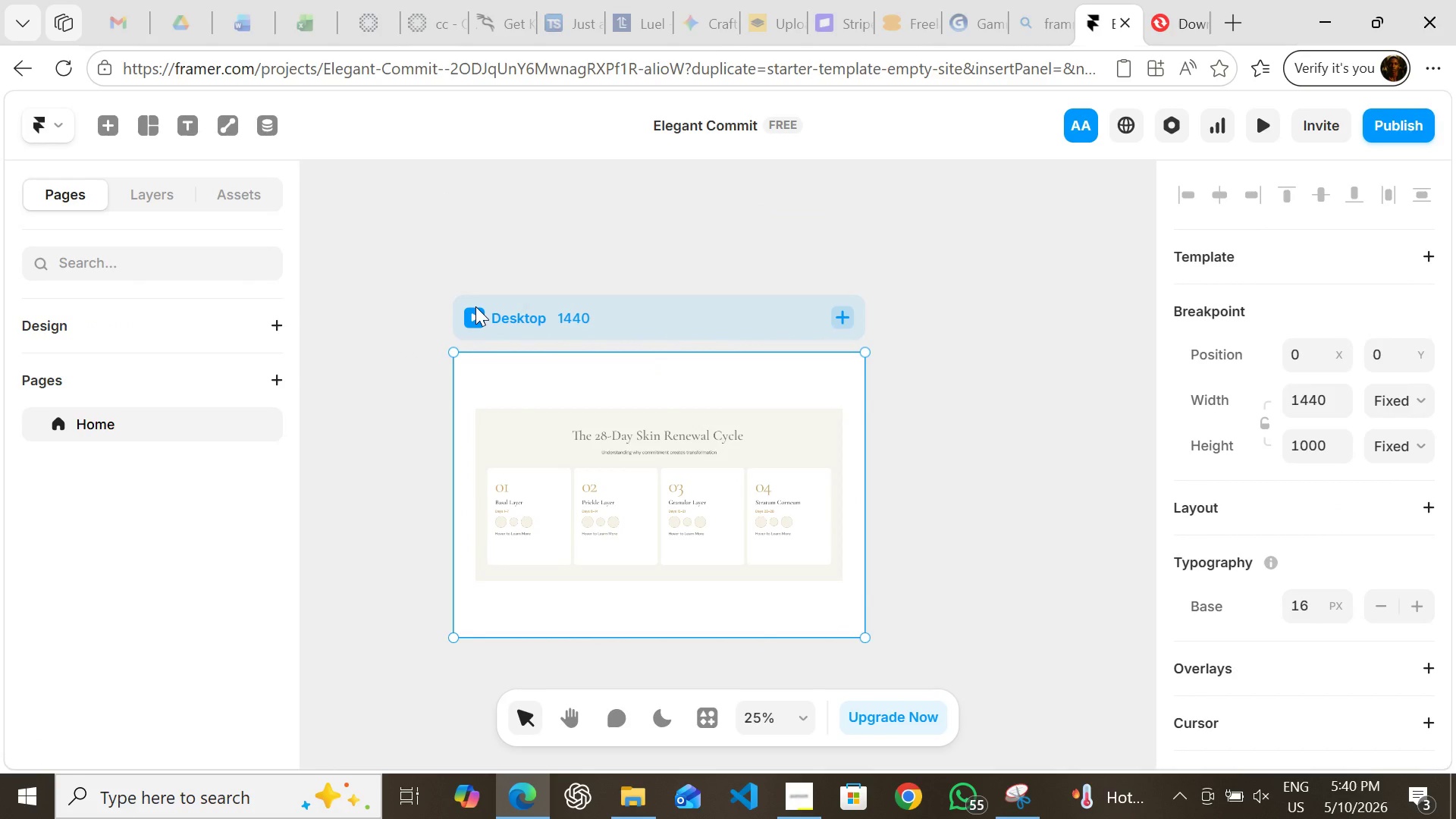 
left_click([1432, 503])
 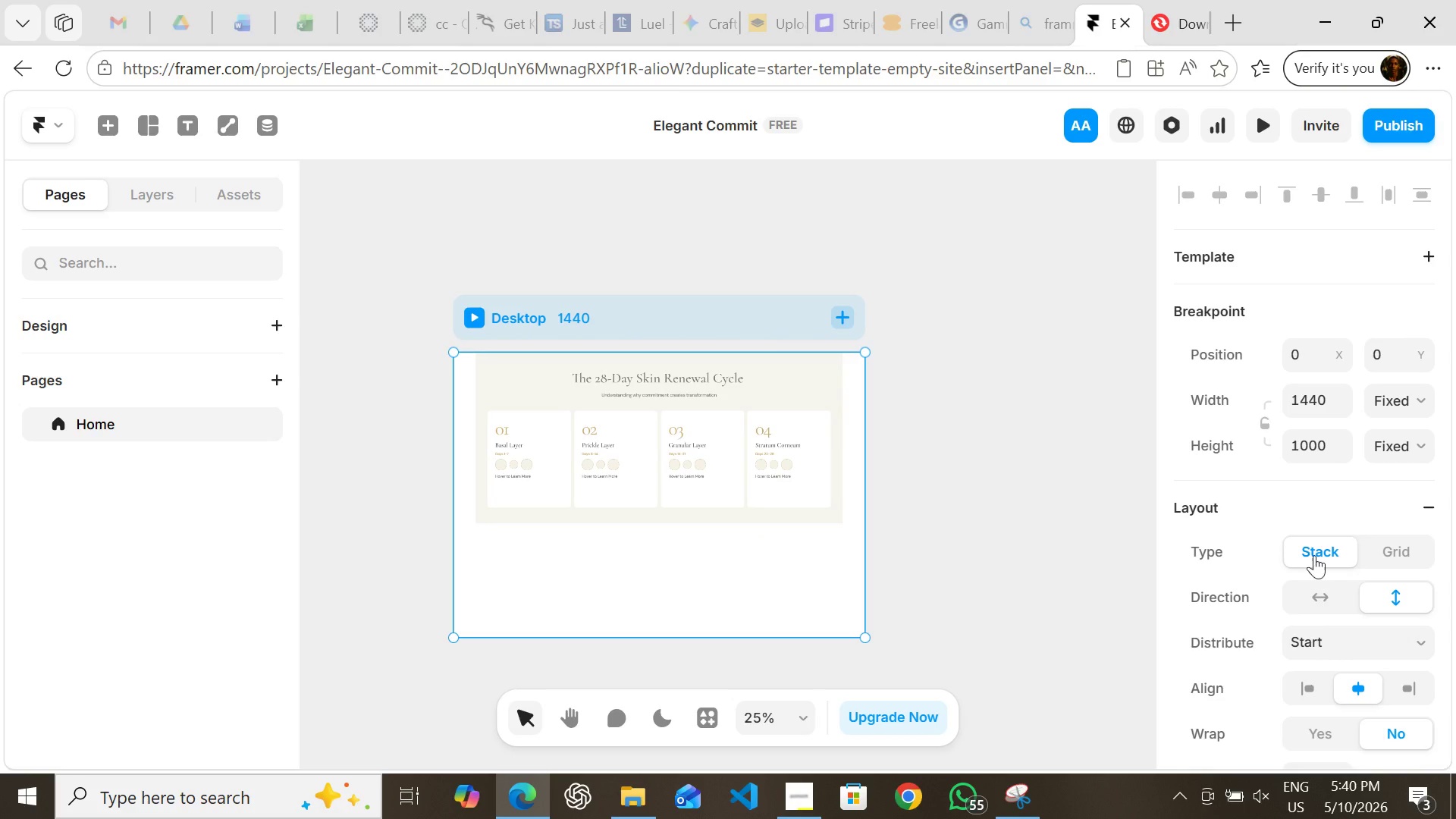 
mouse_move([1323, 645])
 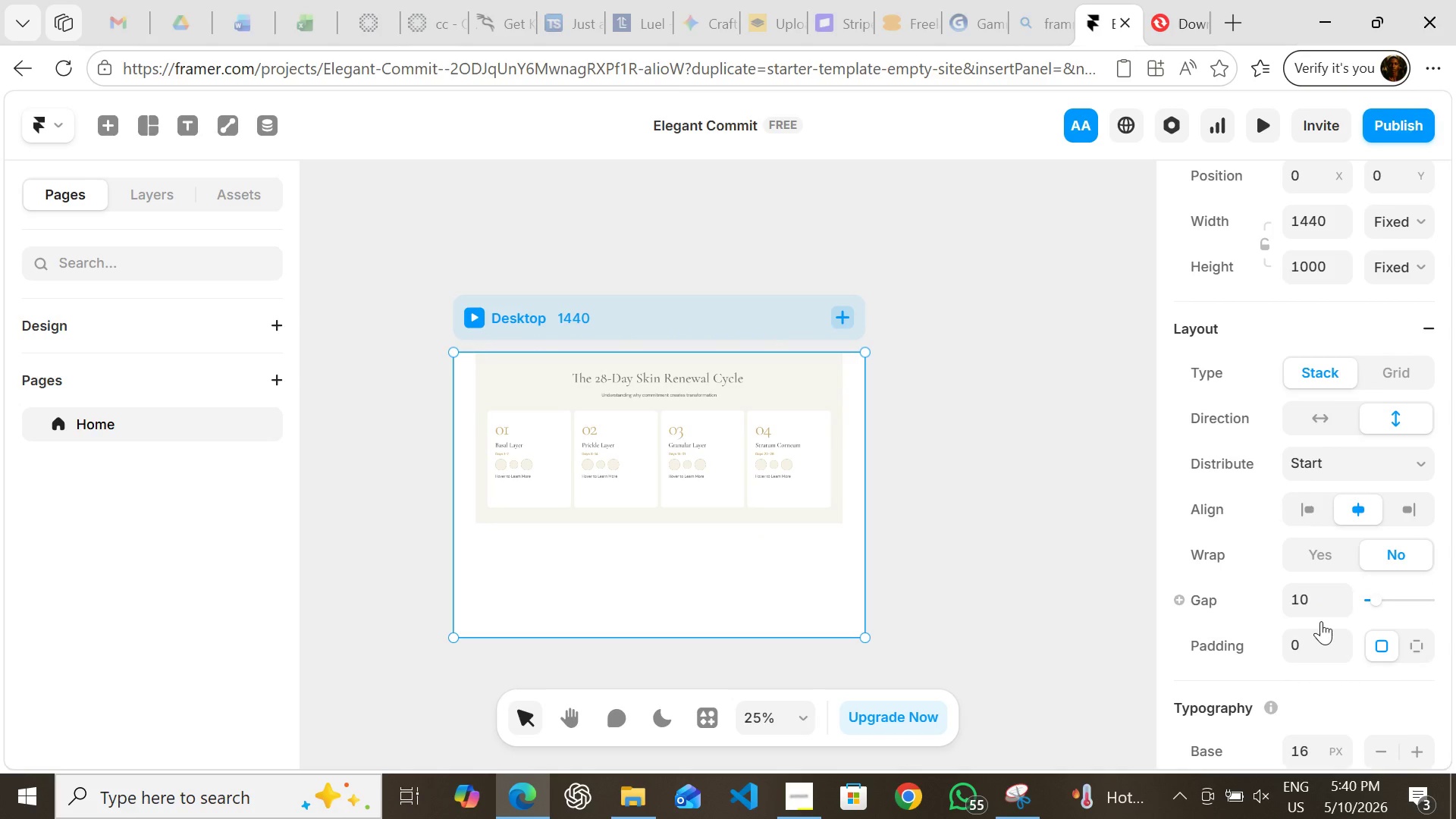 
left_click([1321, 621])
 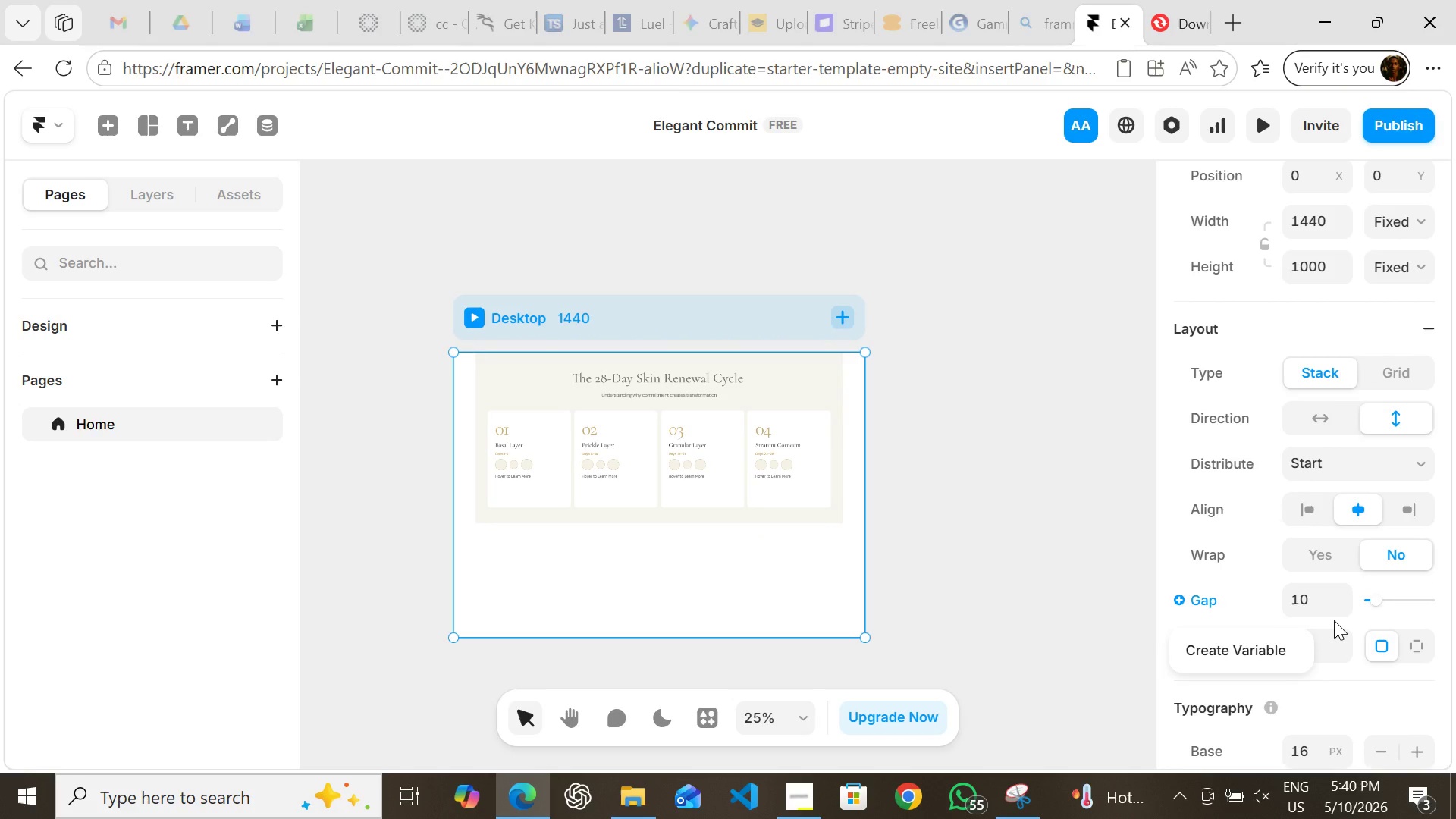 
left_click([1329, 647])
 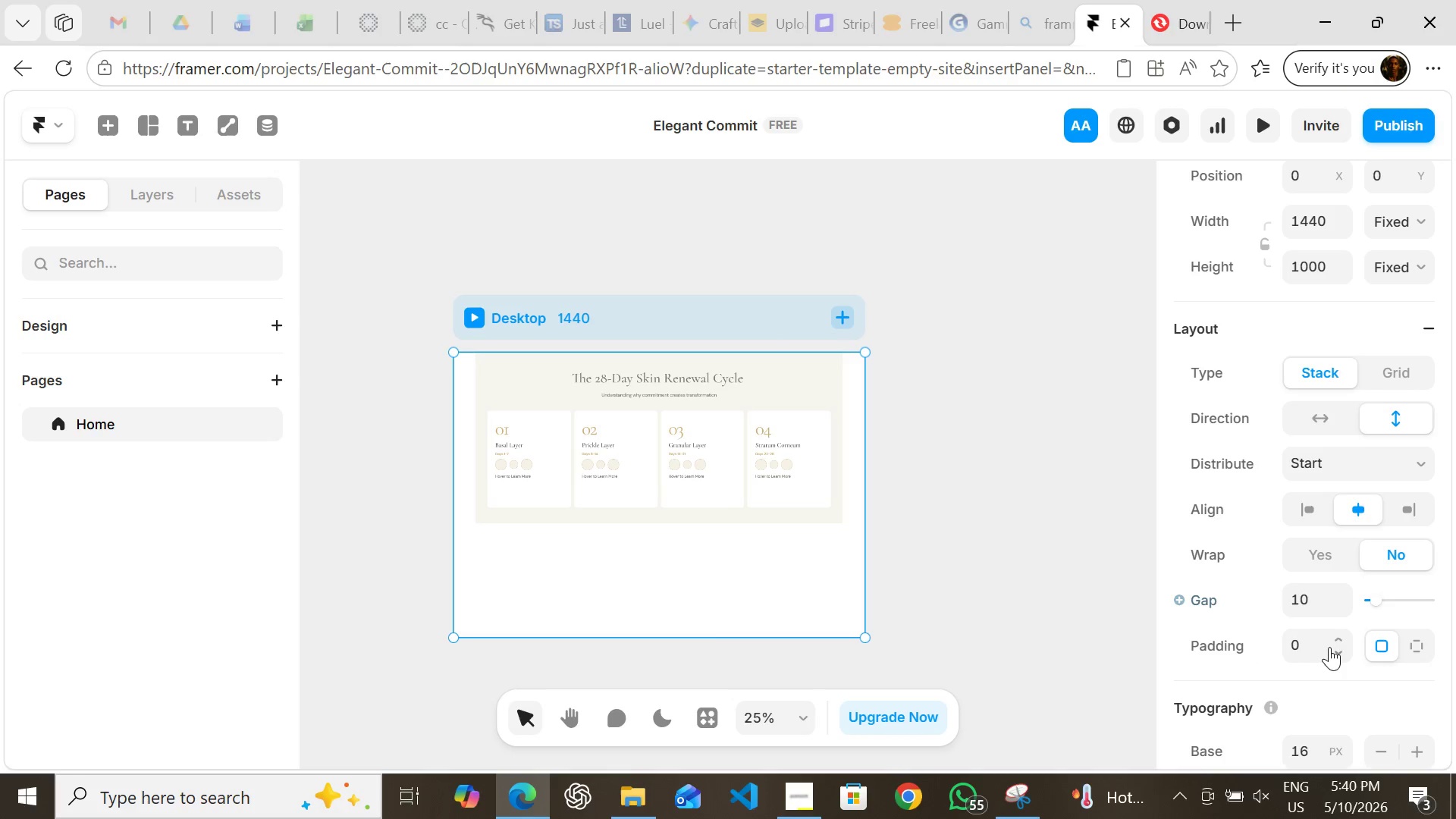 
left_click([1329, 647])
 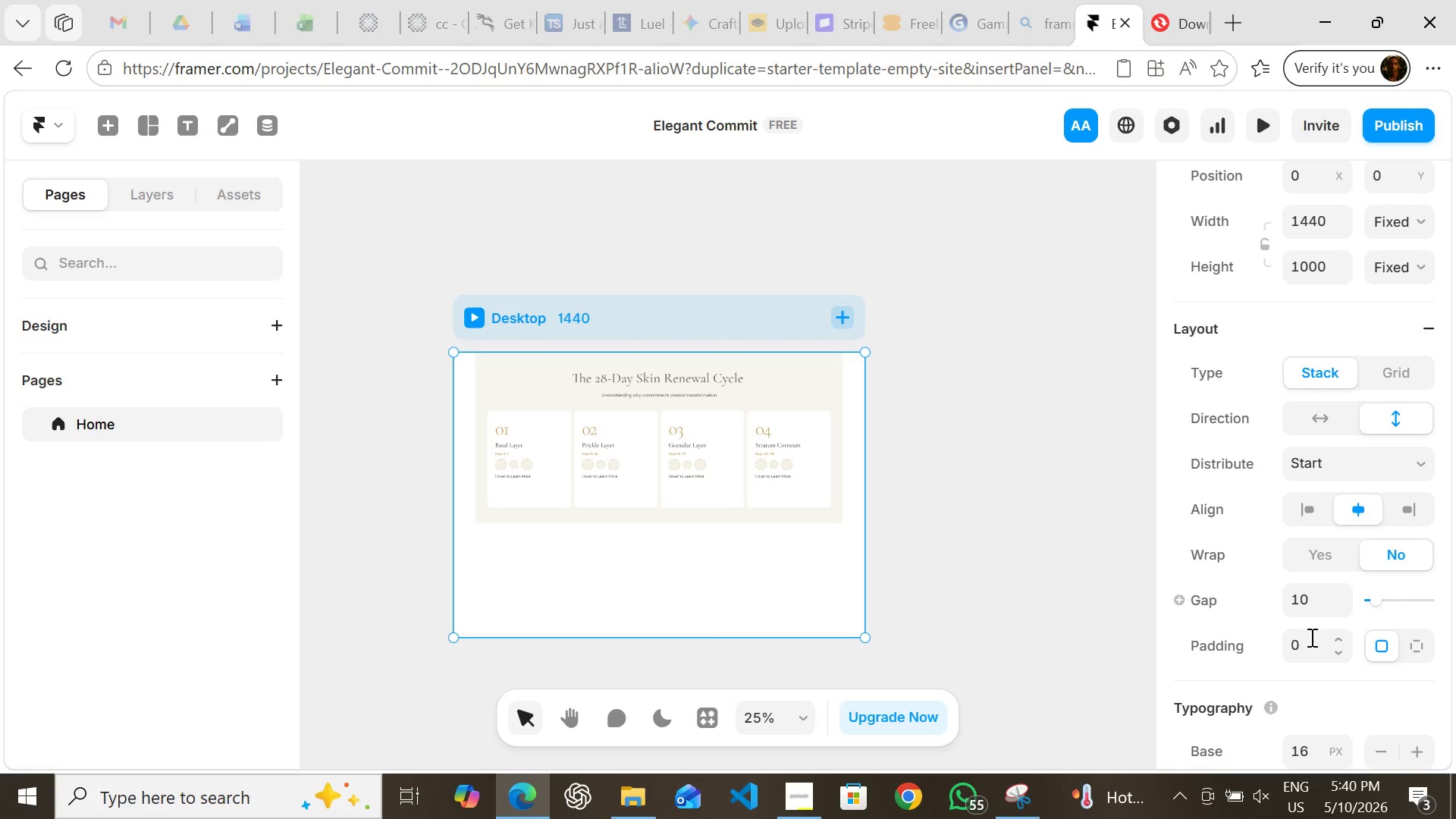 
left_click([1310, 637])
 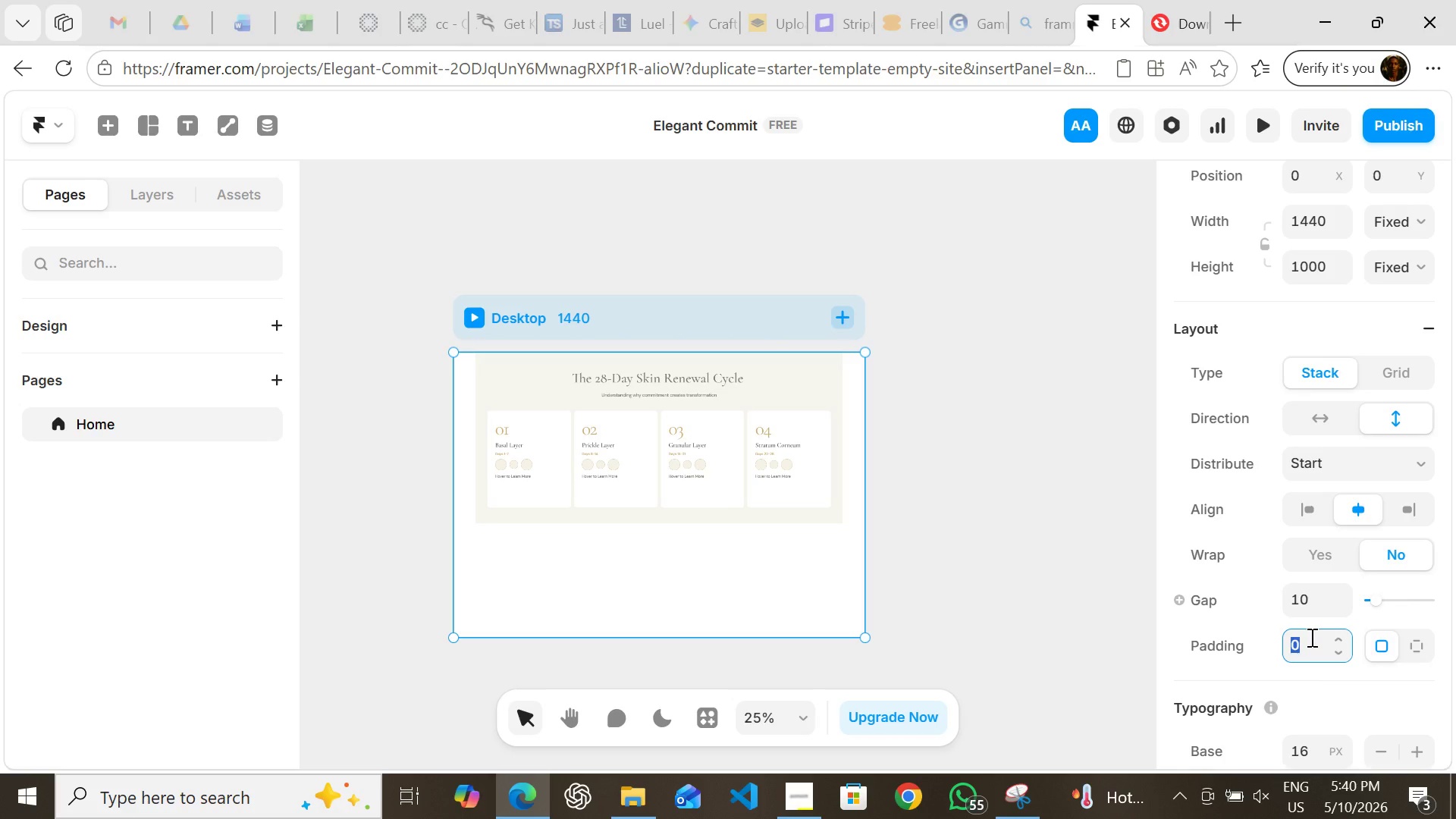 
type(80)
 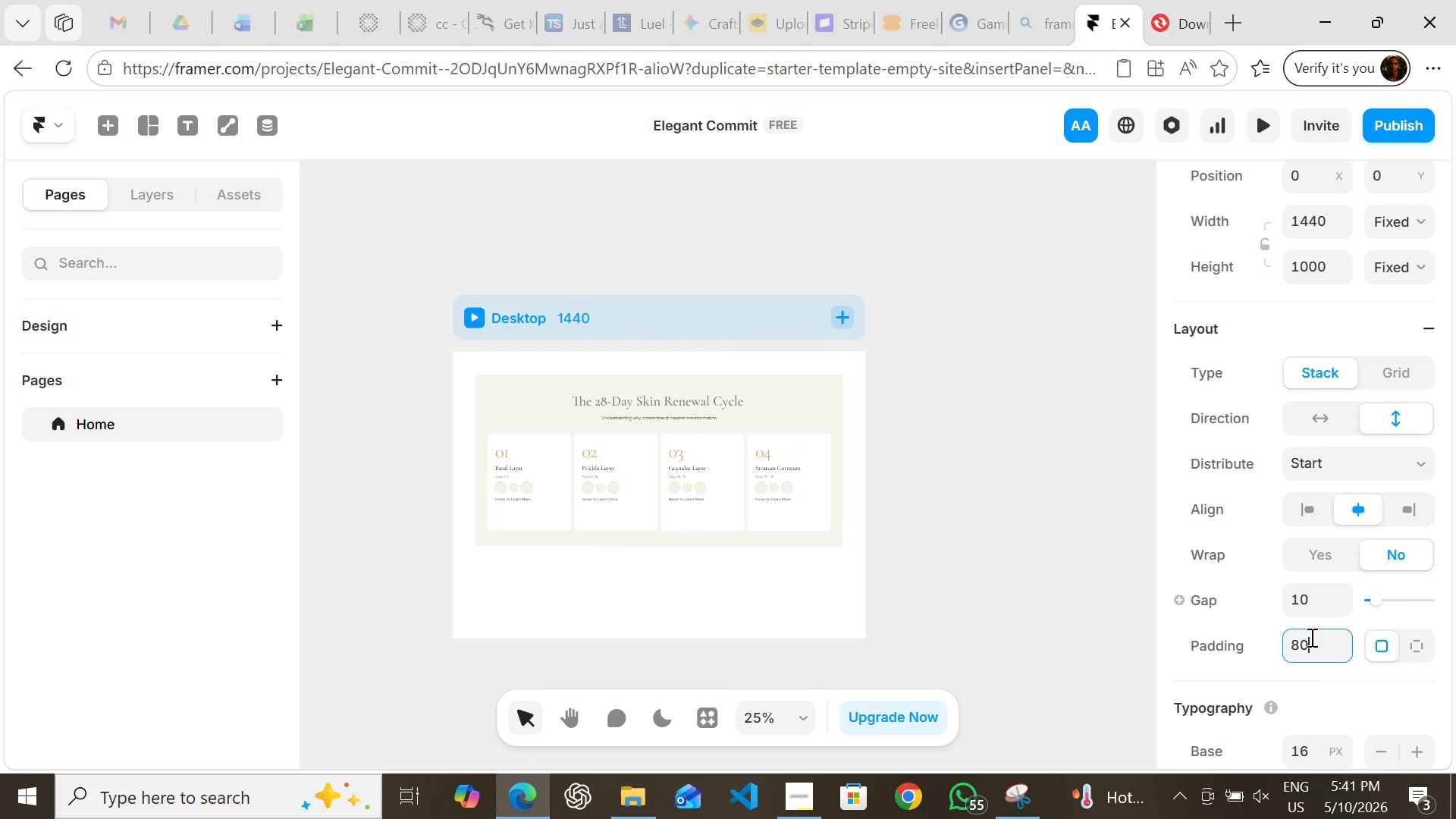 
key(Enter)
 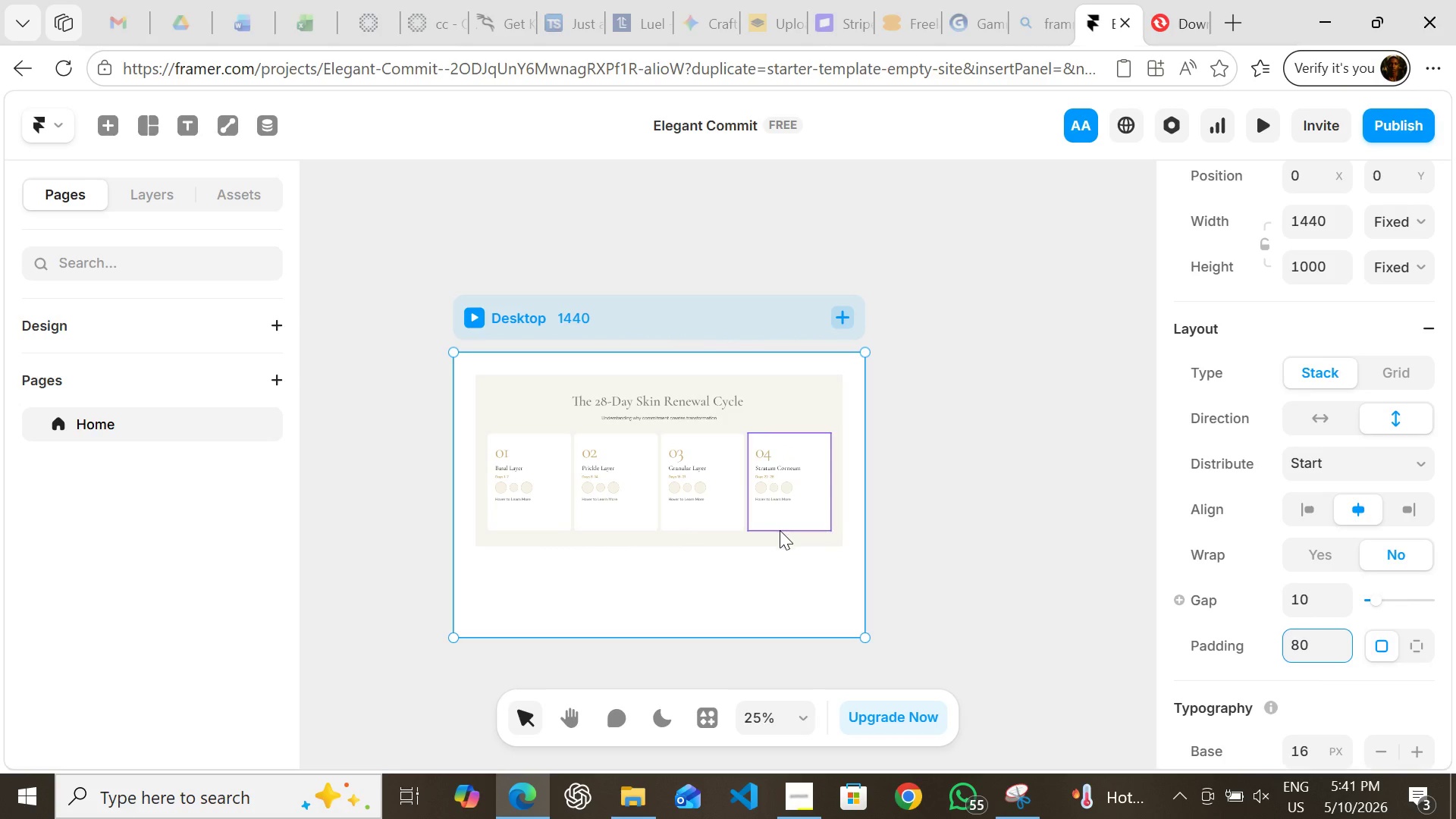 
left_click([780, 536])
 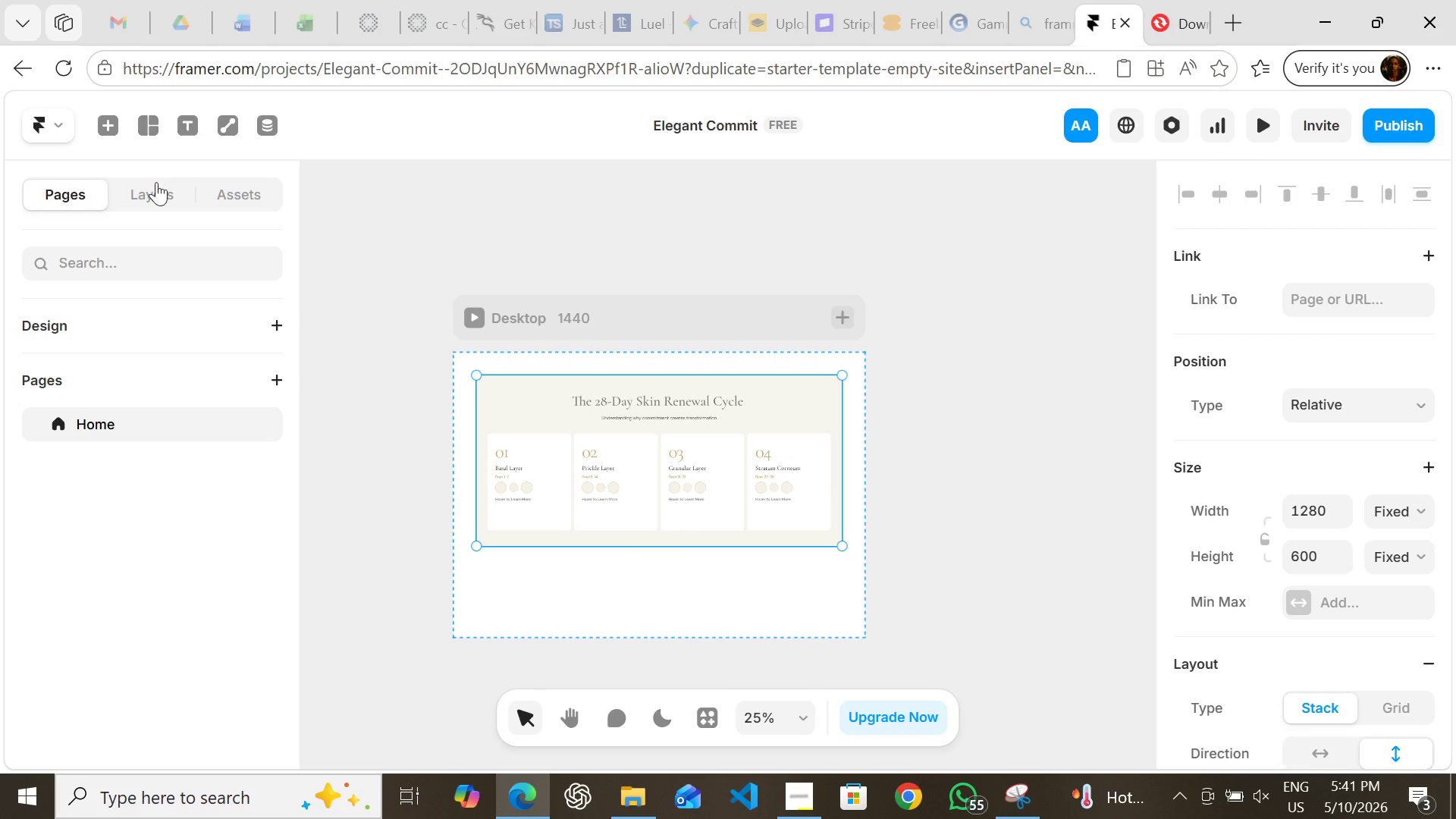 
left_click([156, 192])
 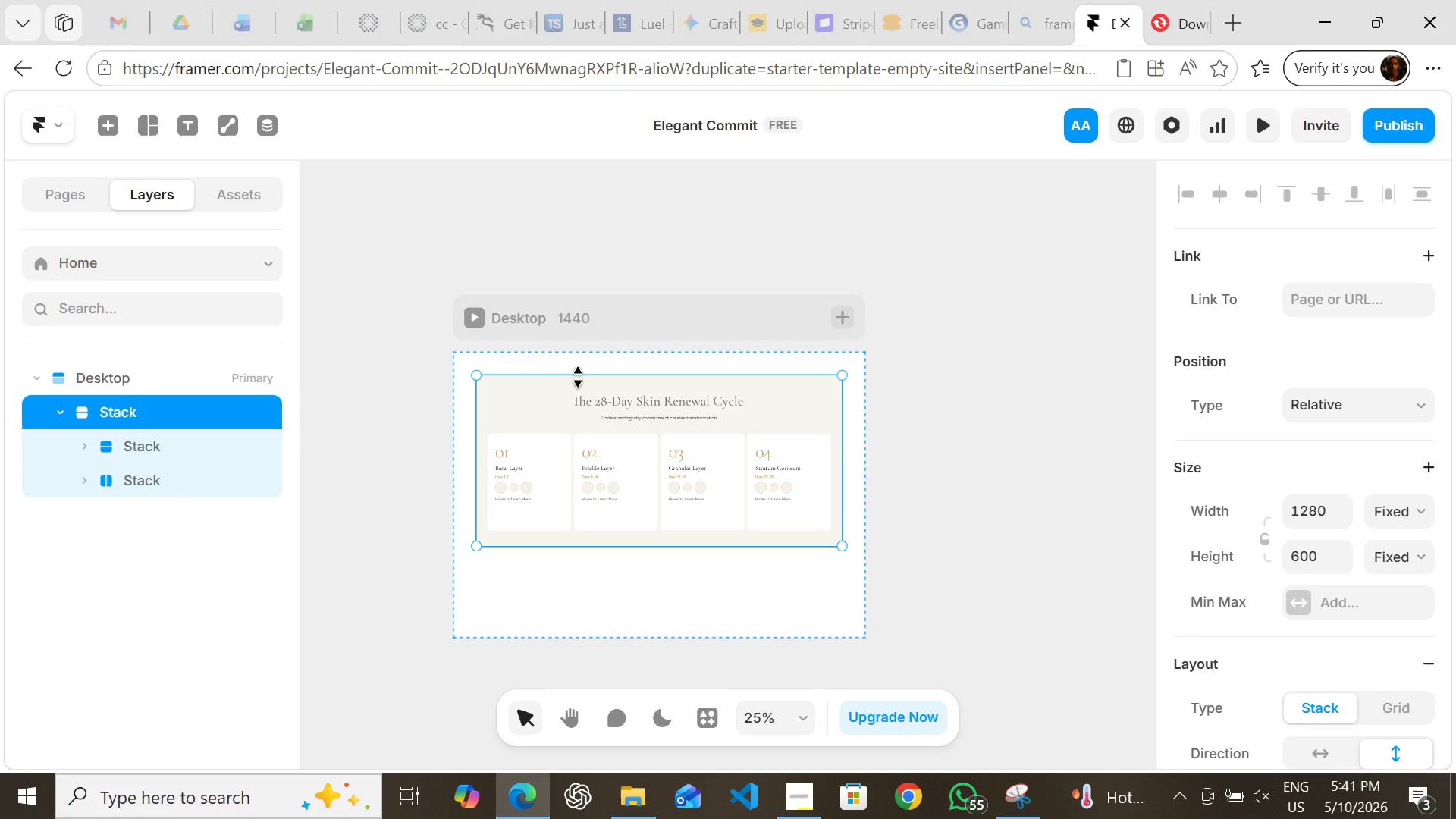 
left_click([474, 322])
 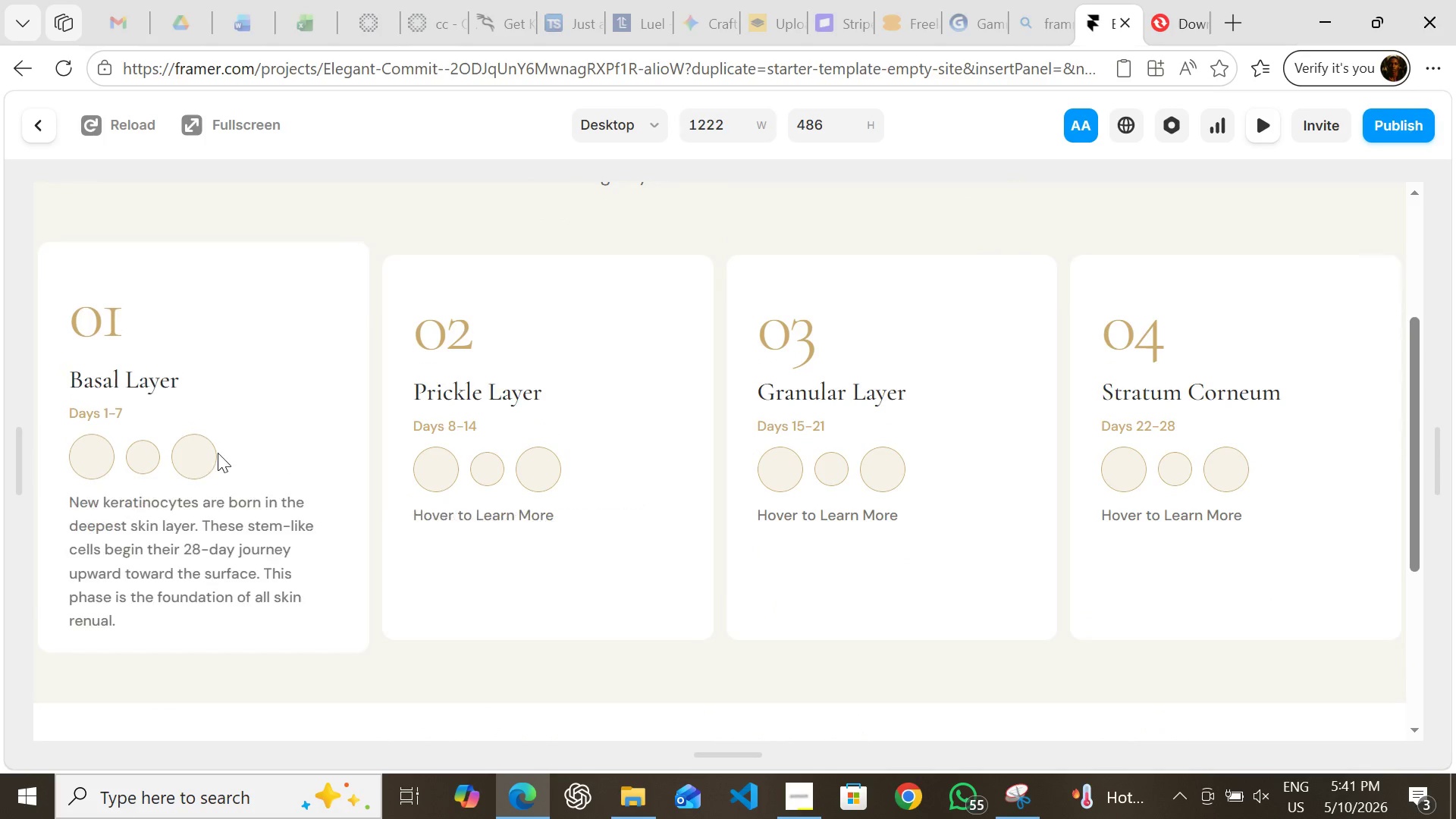 
wait(6.36)
 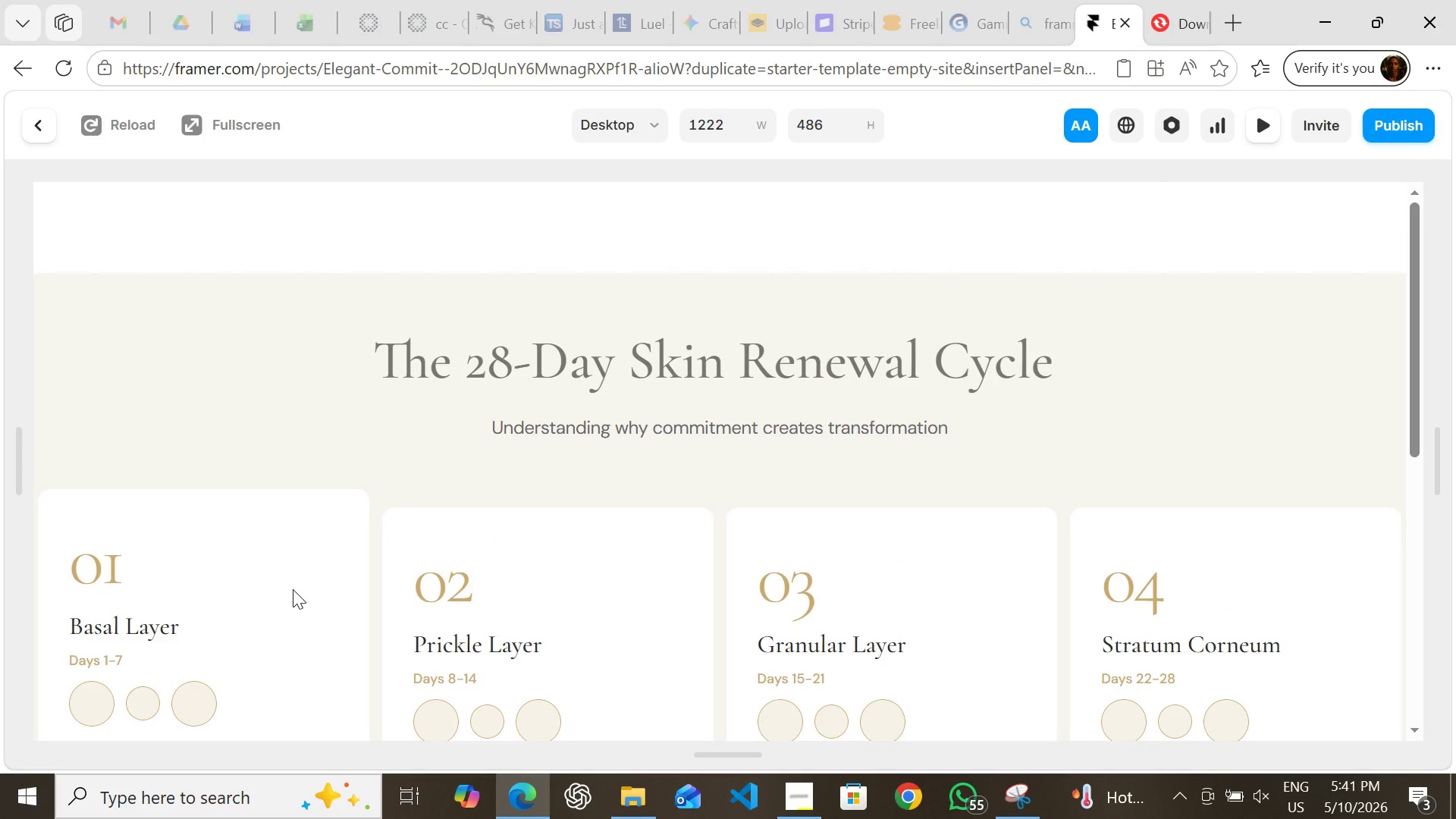 
left_click([28, 116])
 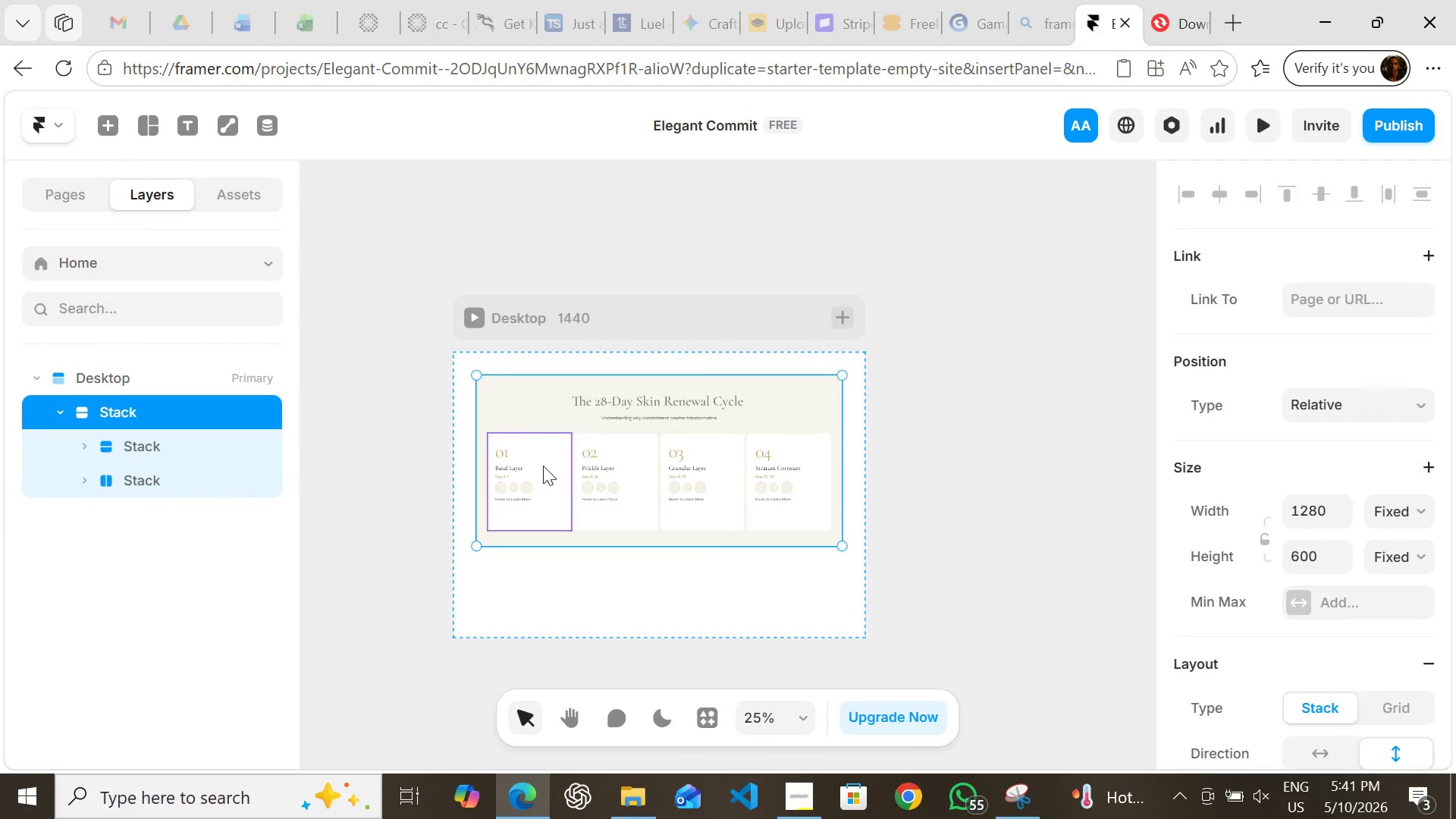 
double_click([547, 469])
 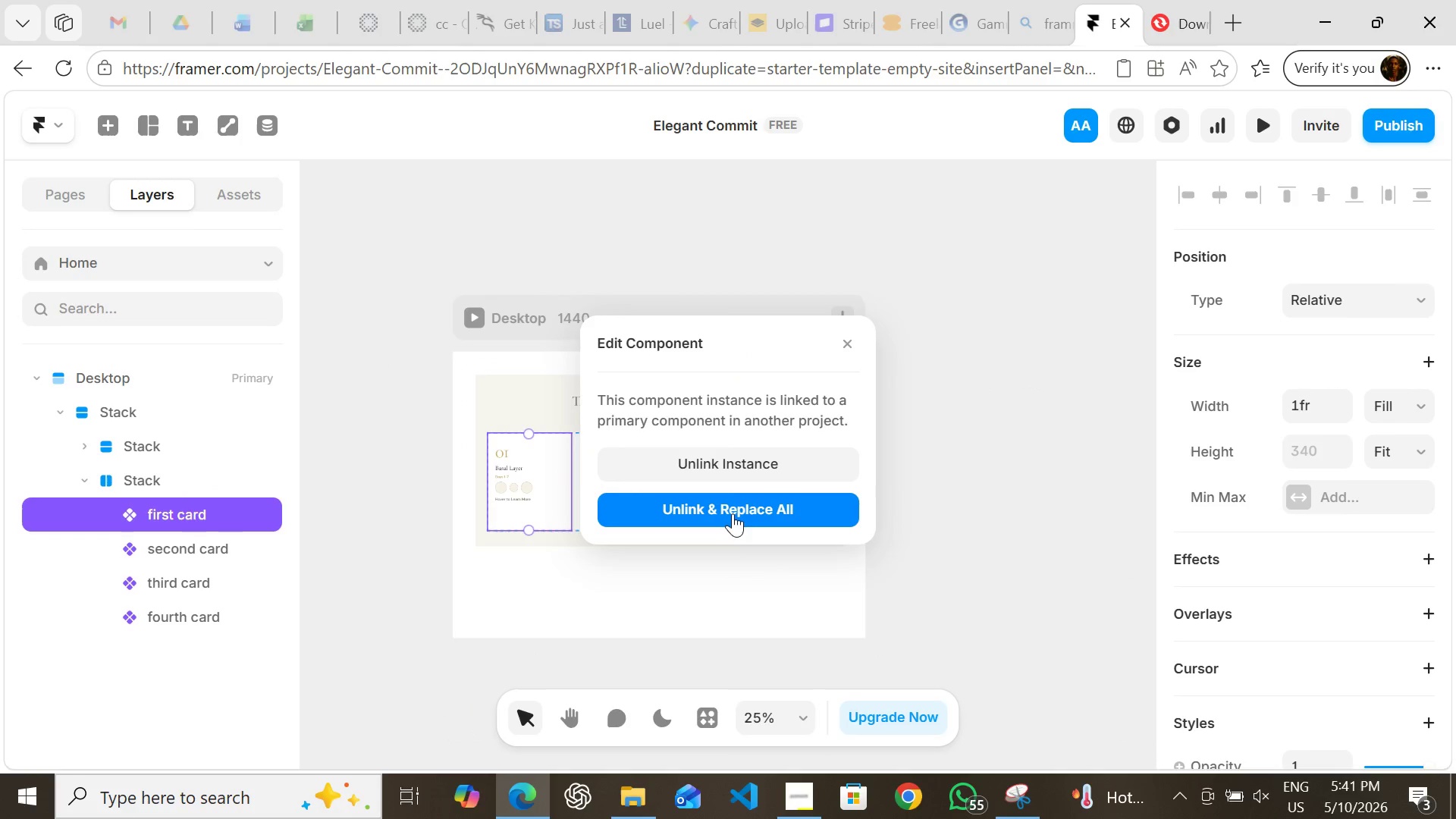 
mouse_move([717, 502])
 